 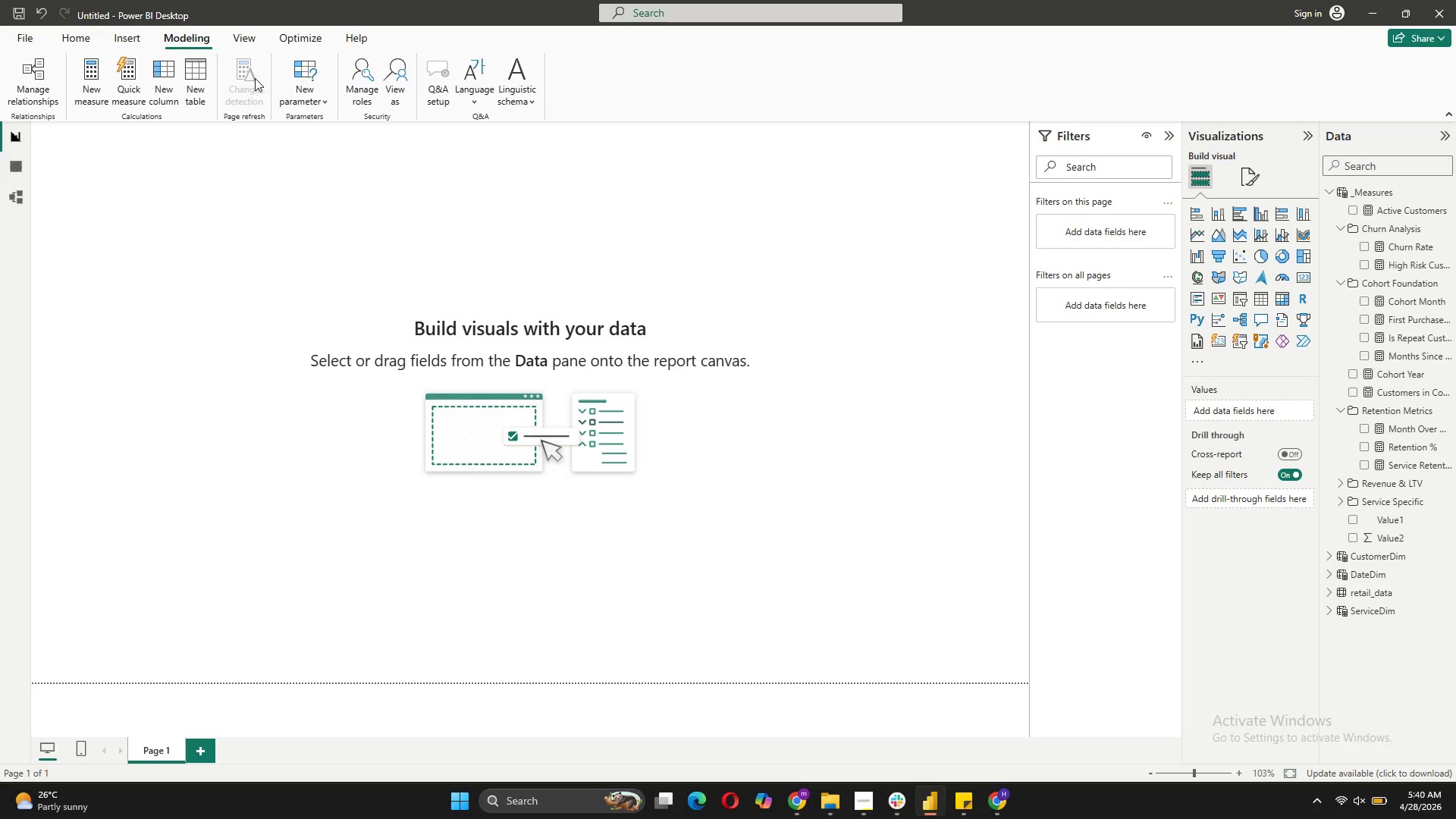 
left_click([321, 108])
 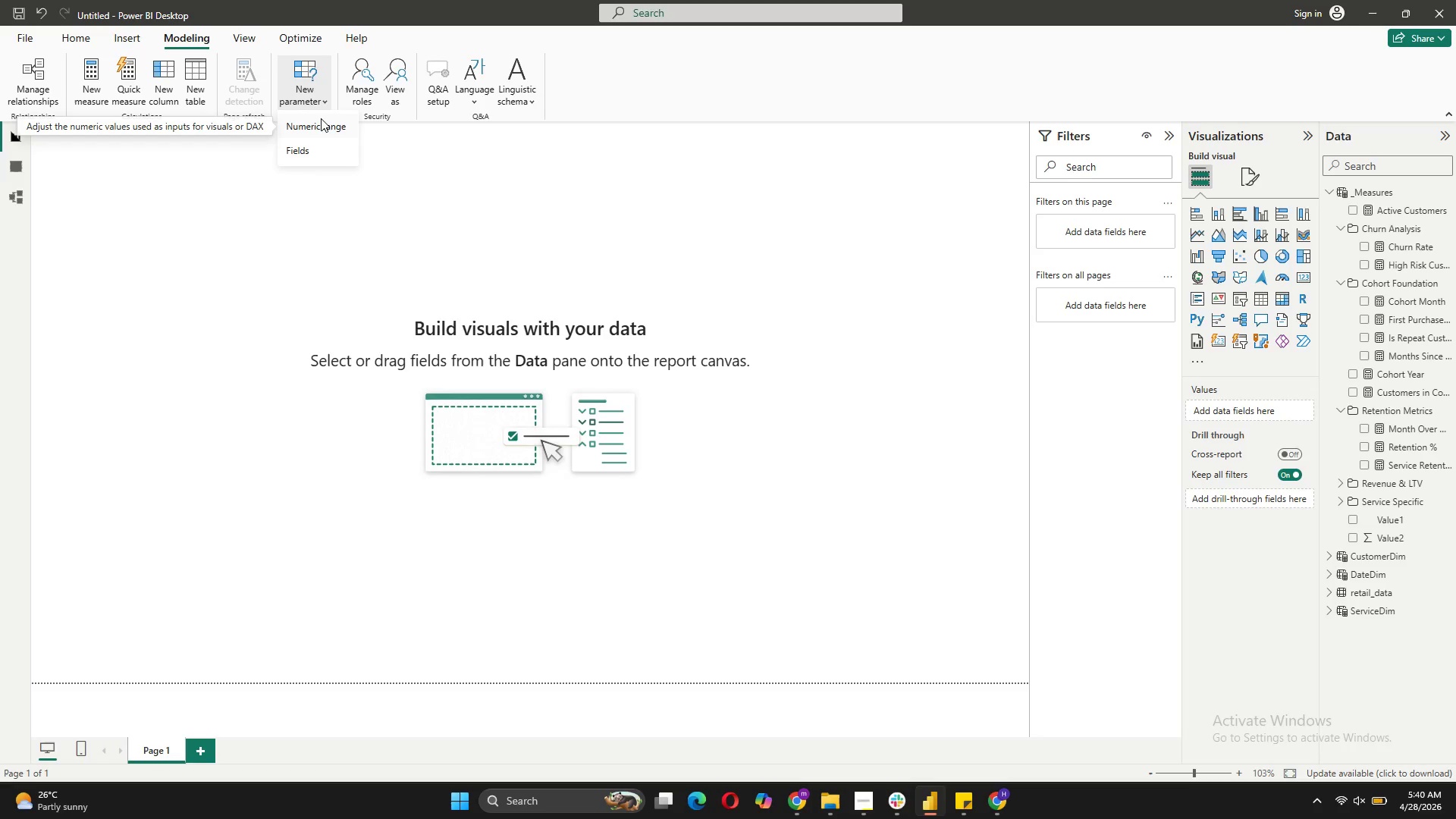 
left_click([321, 118])
 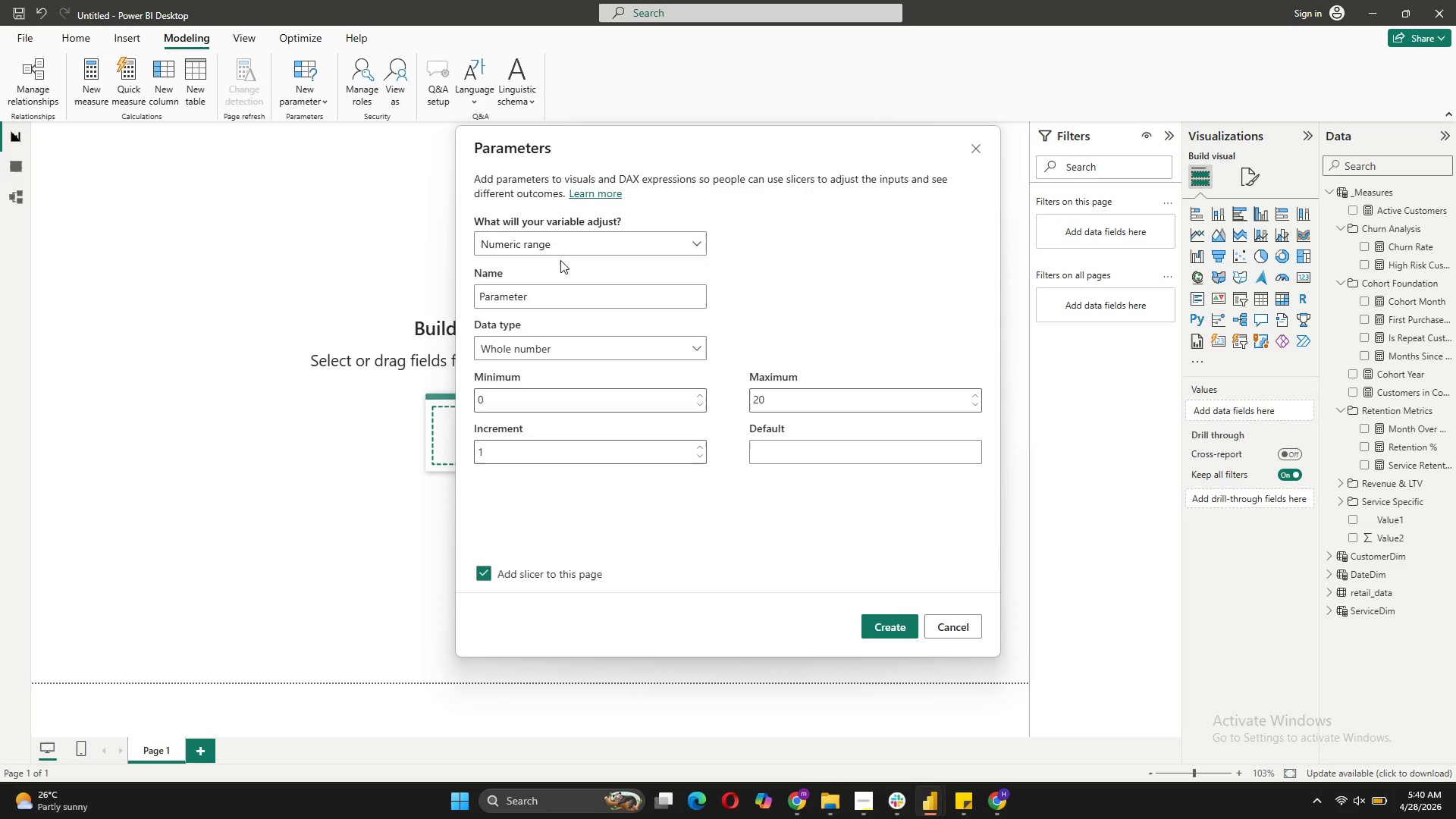 
left_click_drag(start_coordinate=[565, 298], to_coordinate=[425, 292])
 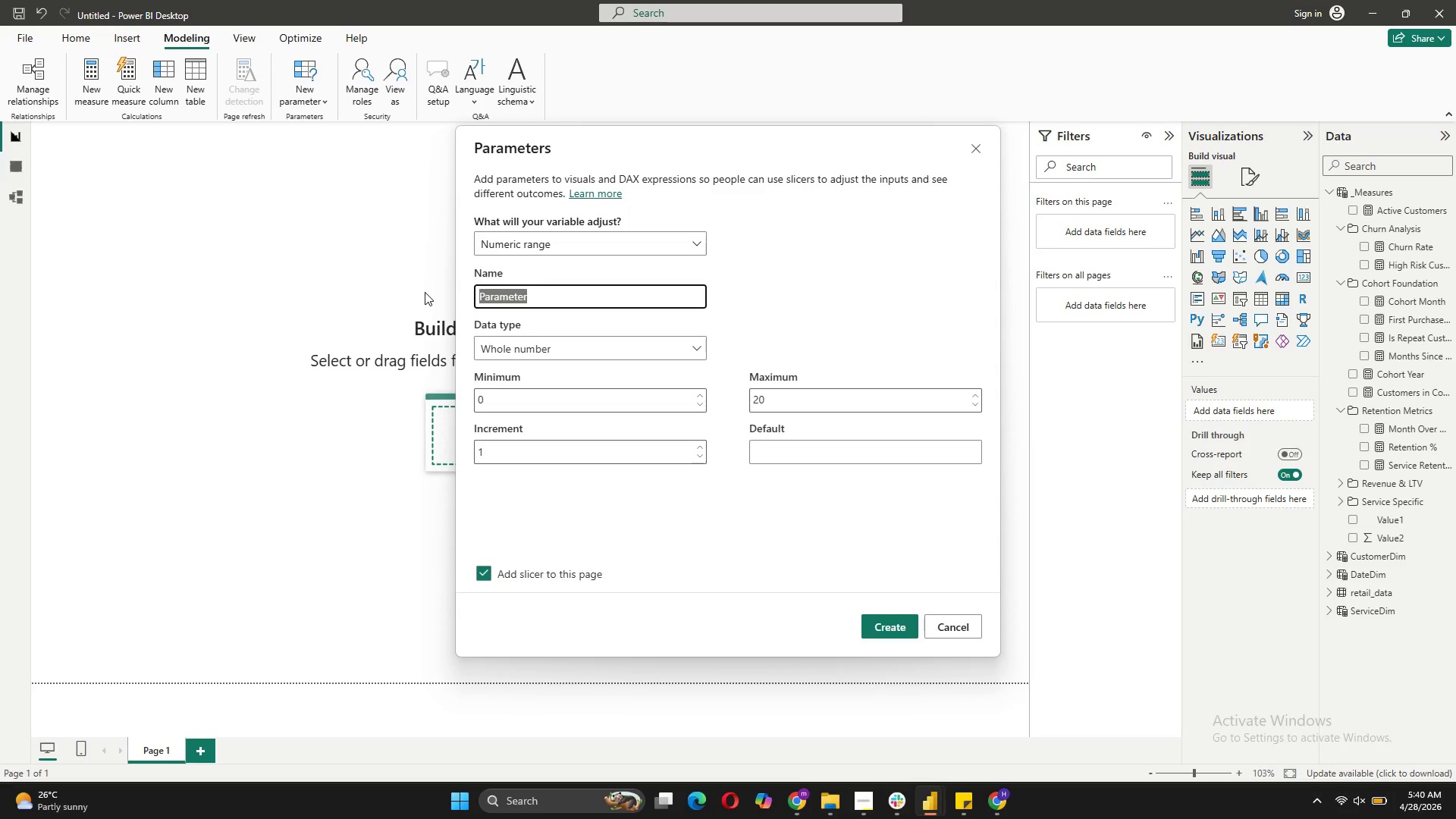 
type(Retention Improvement Scenario)
 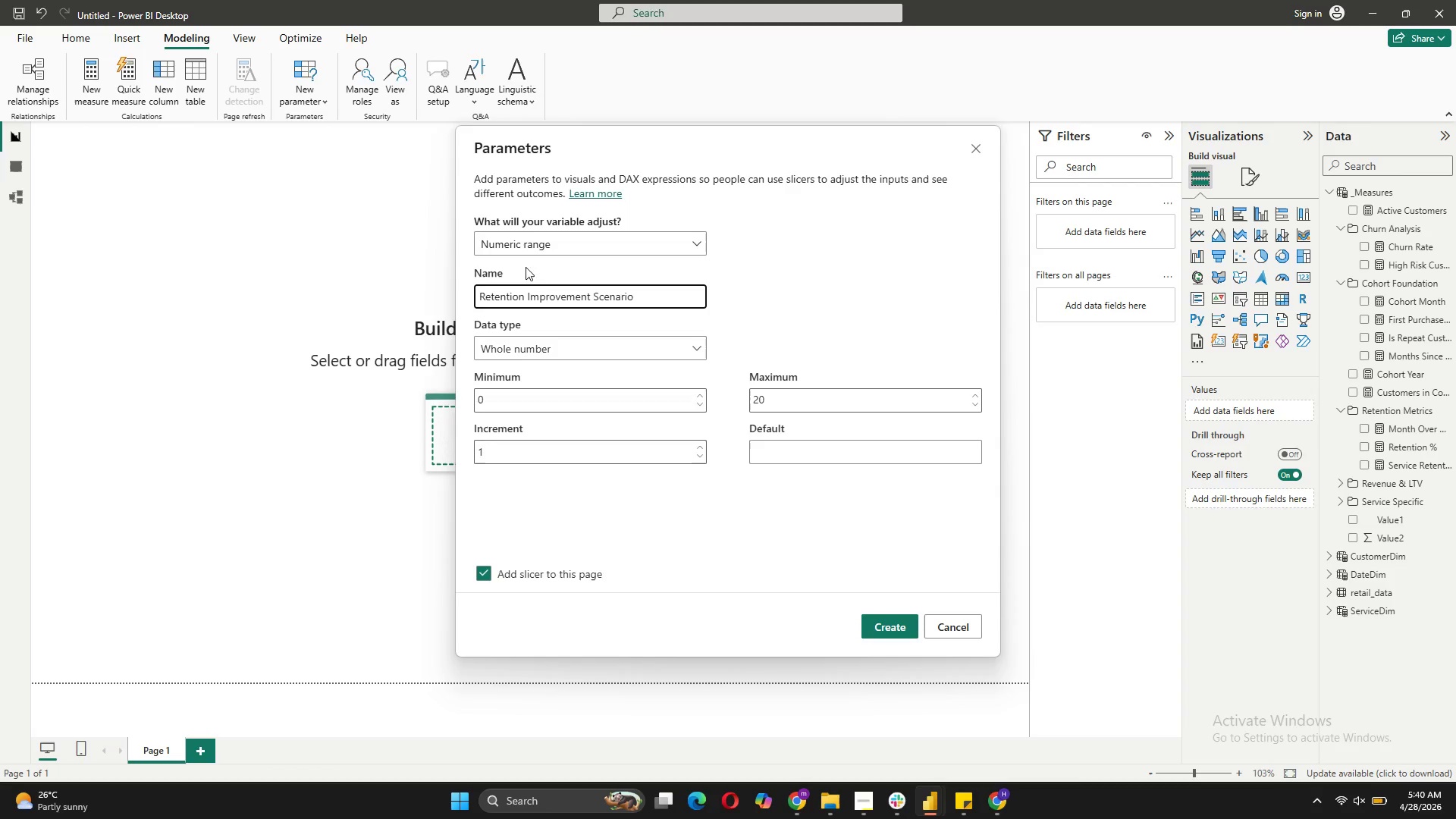 
left_click([541, 353])
 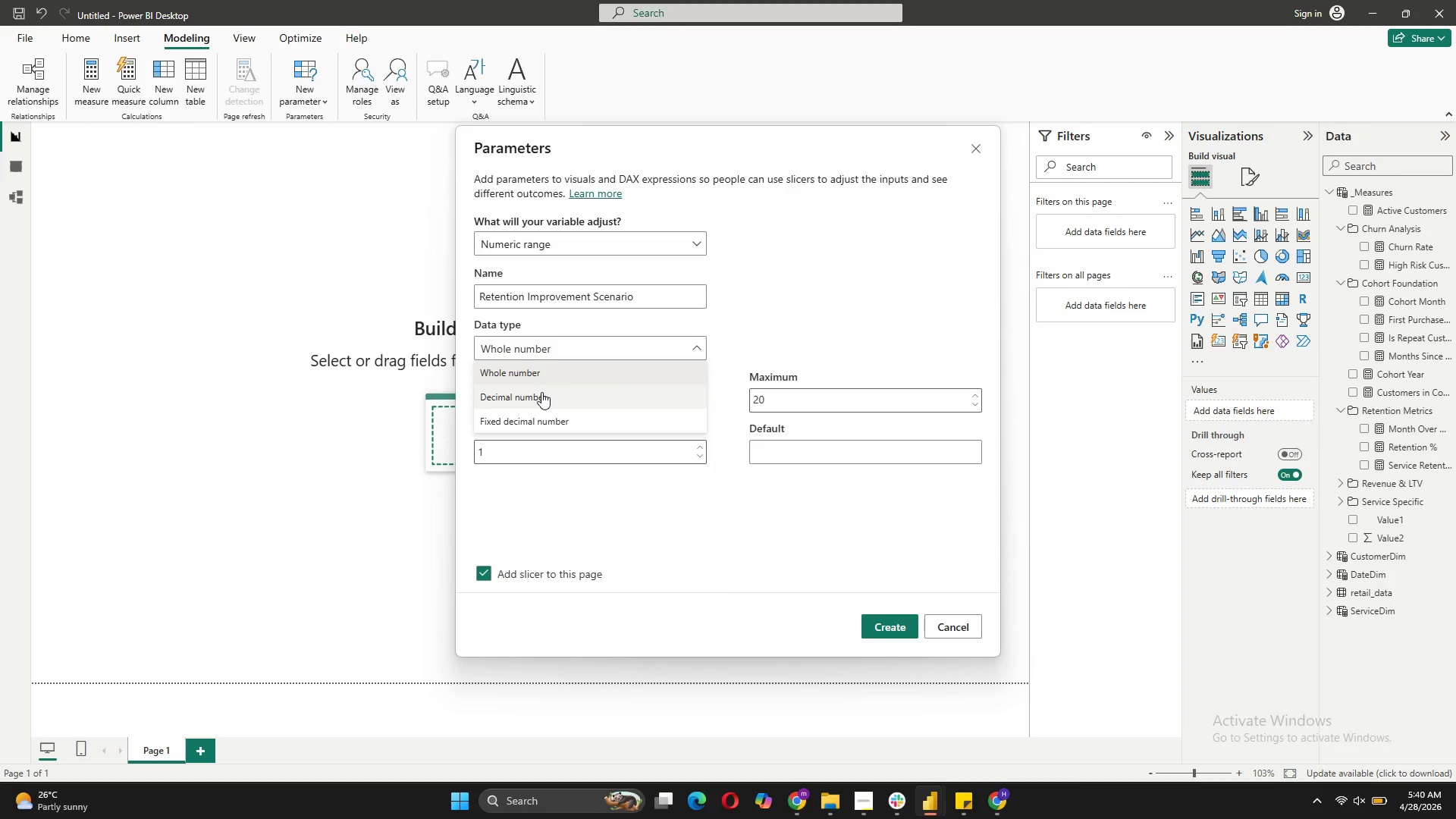 
left_click([541, 392])
 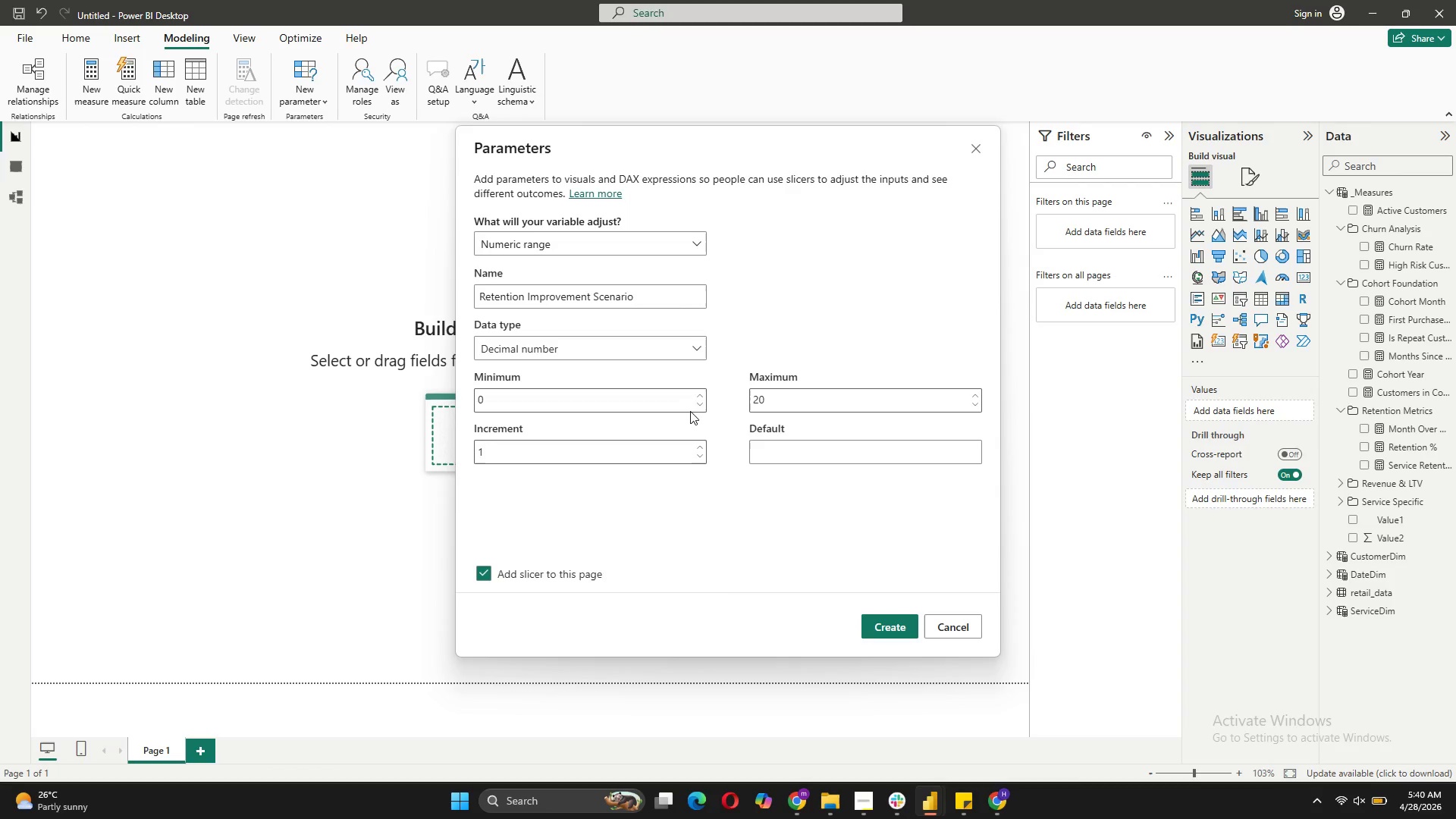 
left_click([644, 404])
 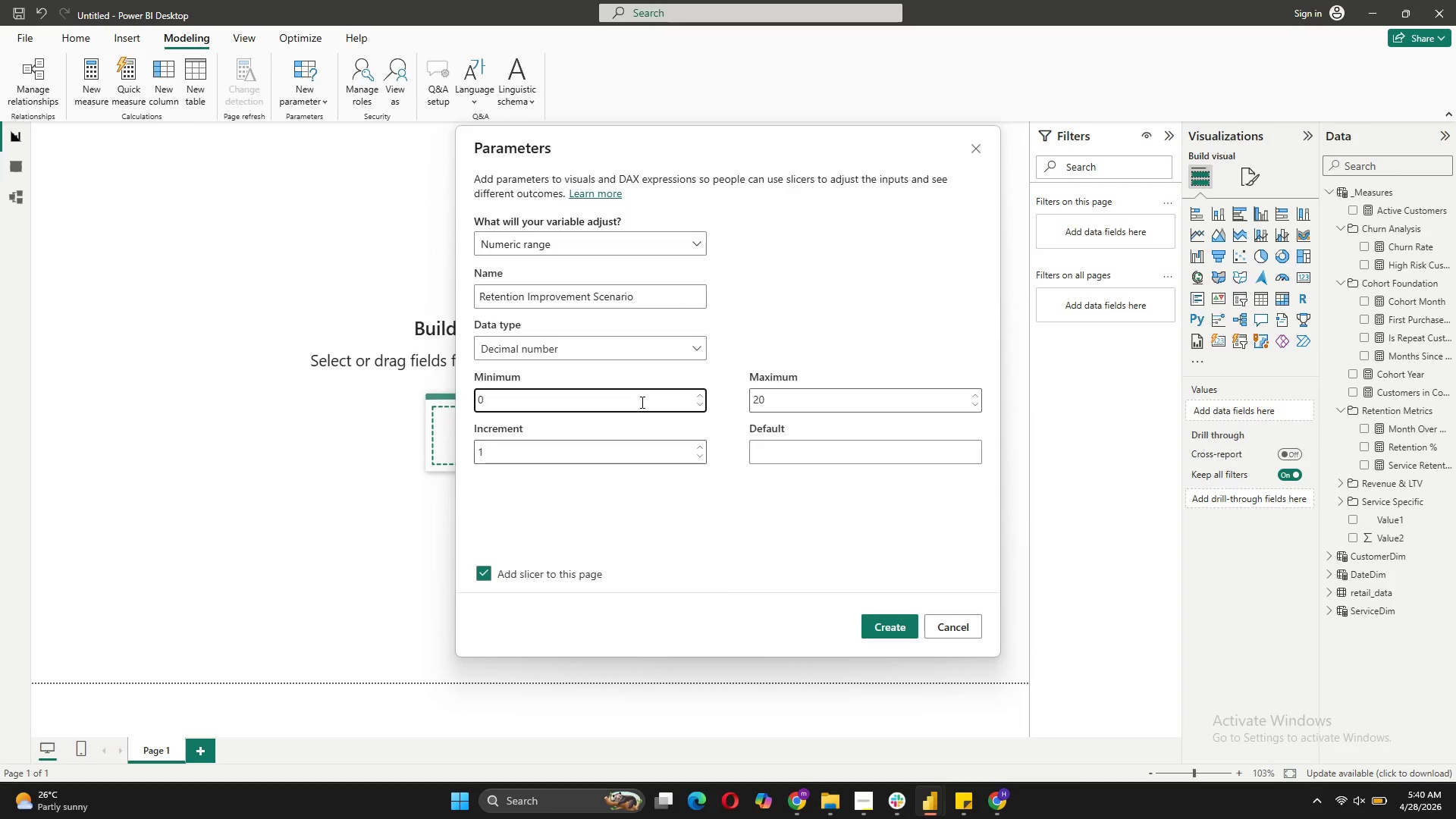 
key(Backspace)
type(-10)
 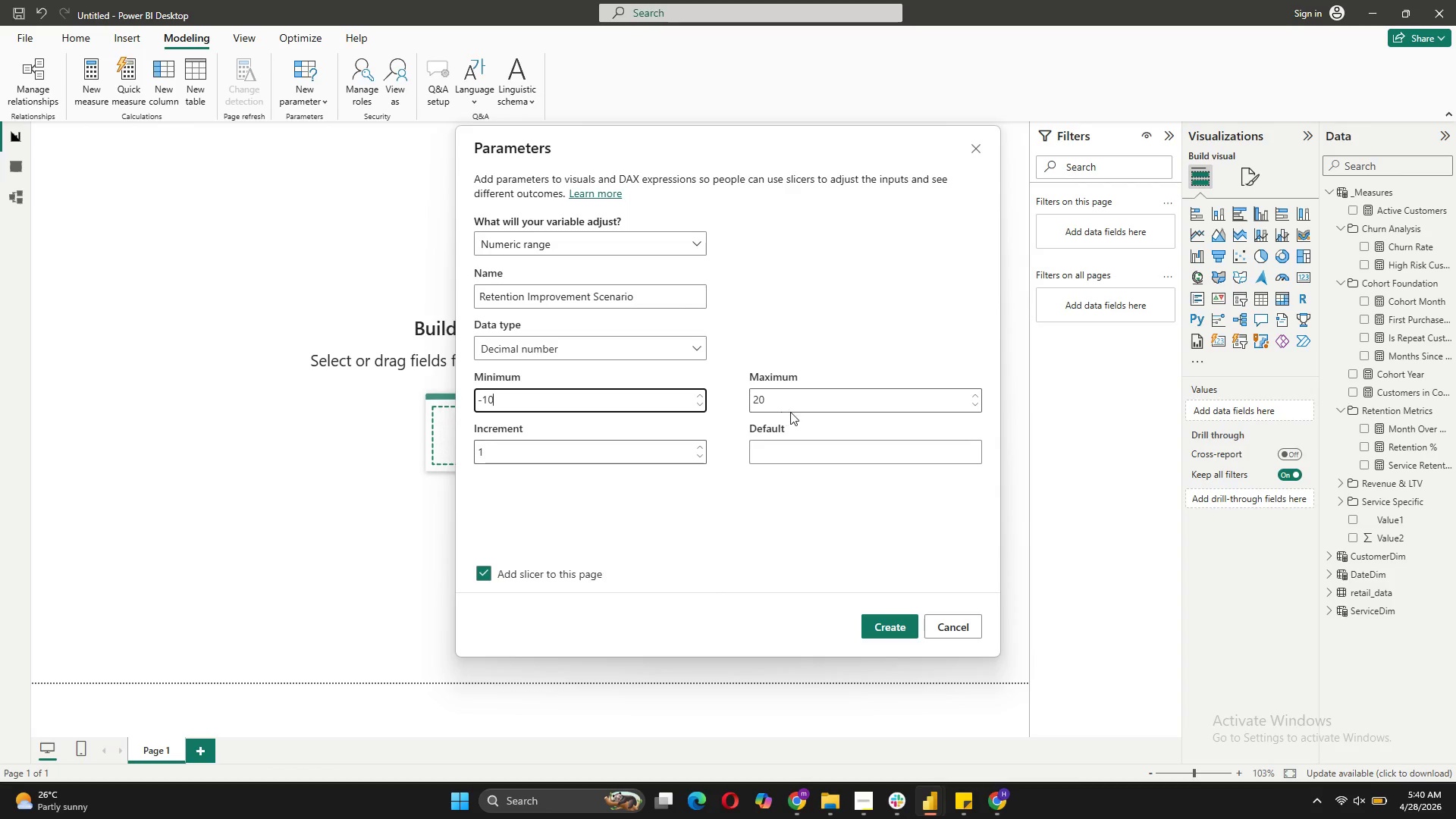 
left_click([798, 399])
 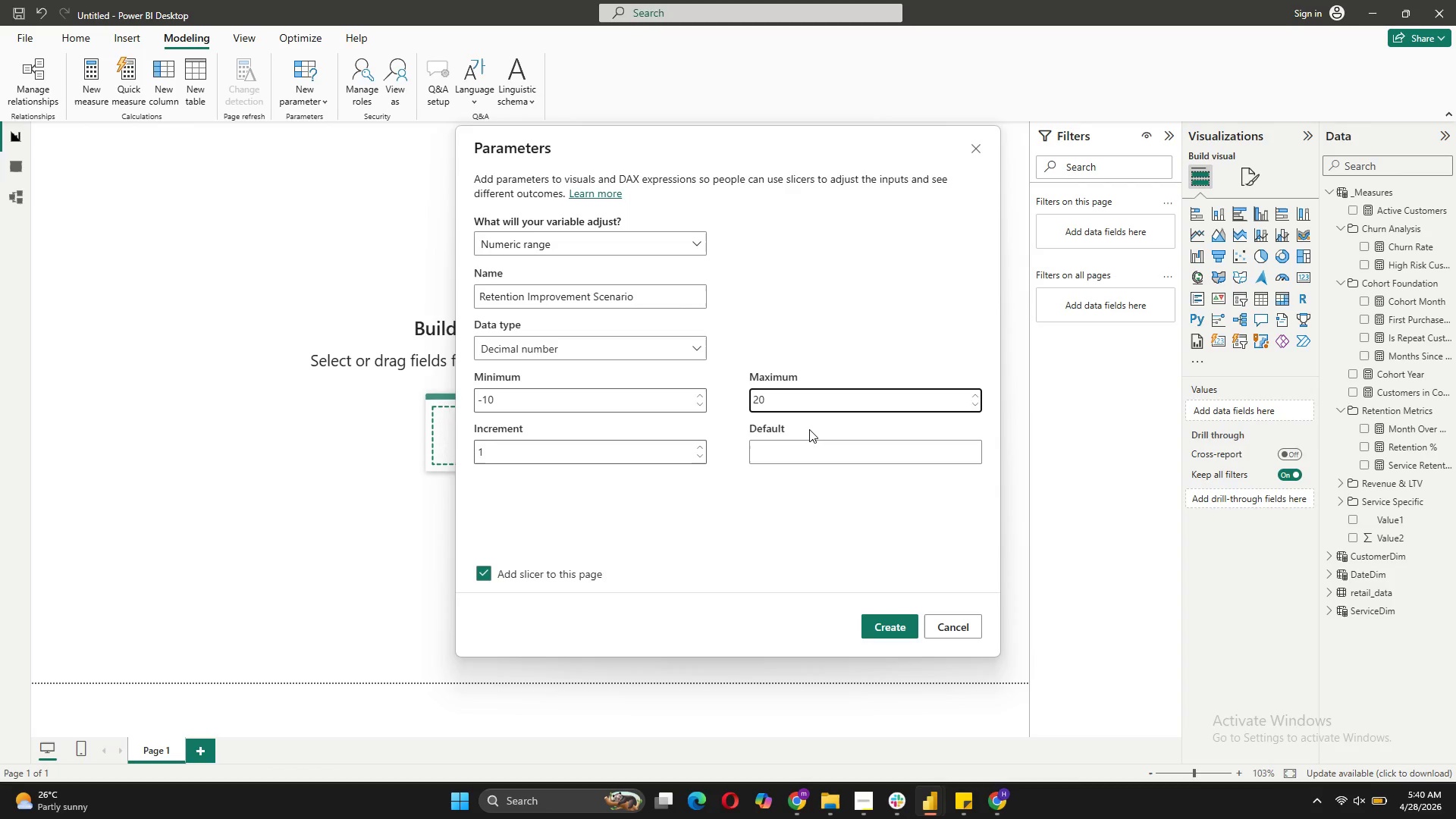 
wait(7.75)
 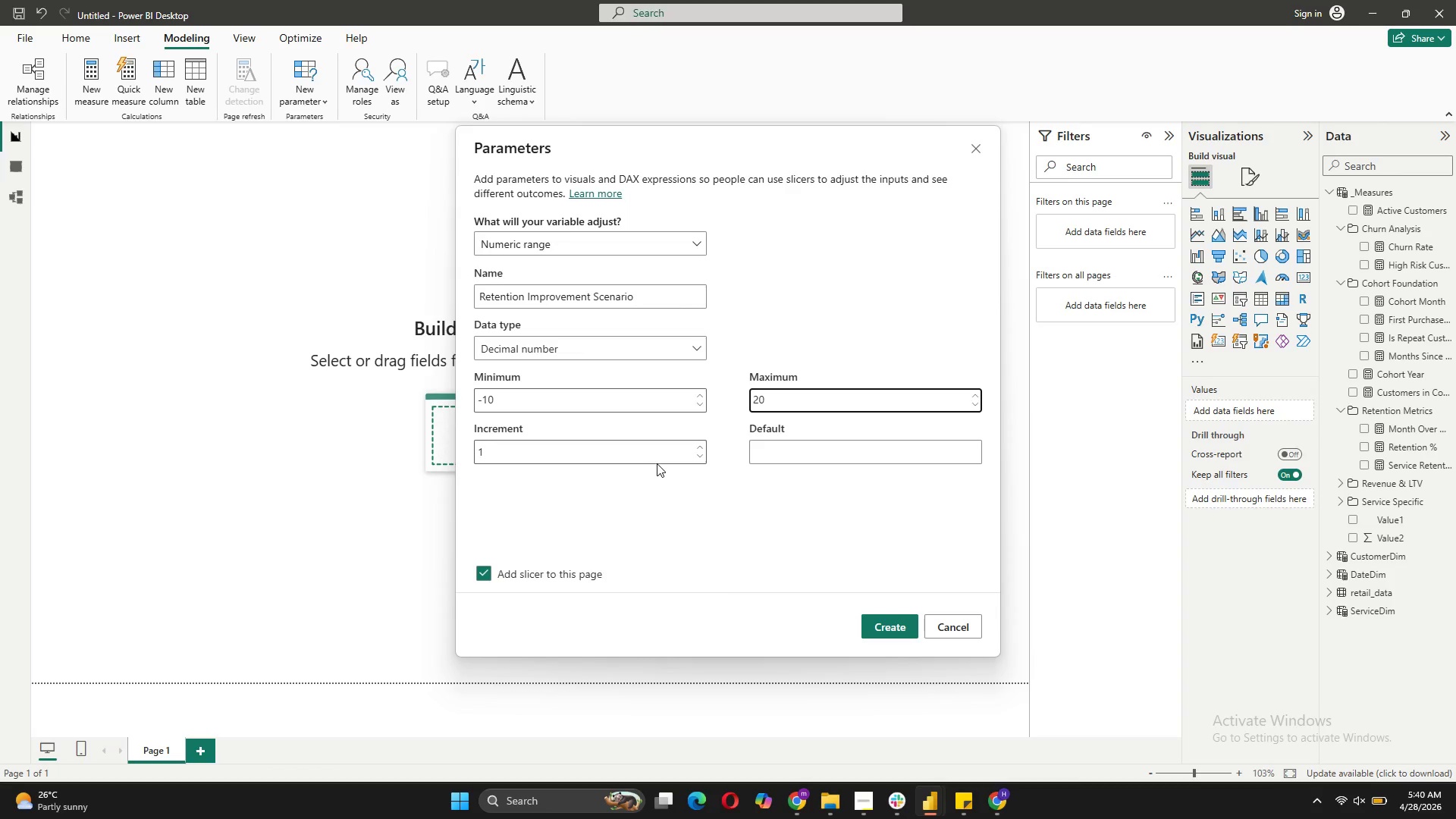 
left_click([878, 630])
 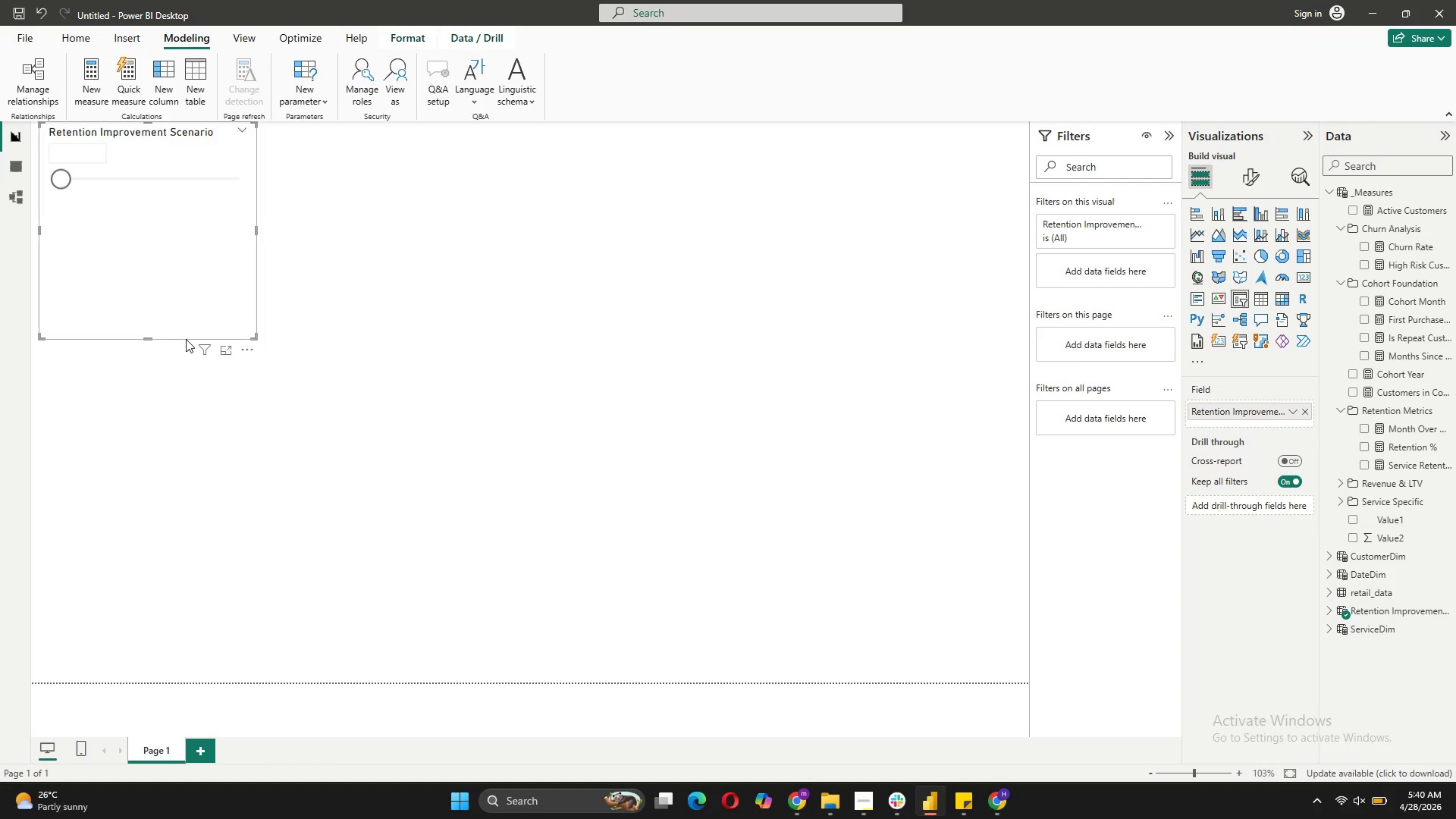 
wait(13.75)
 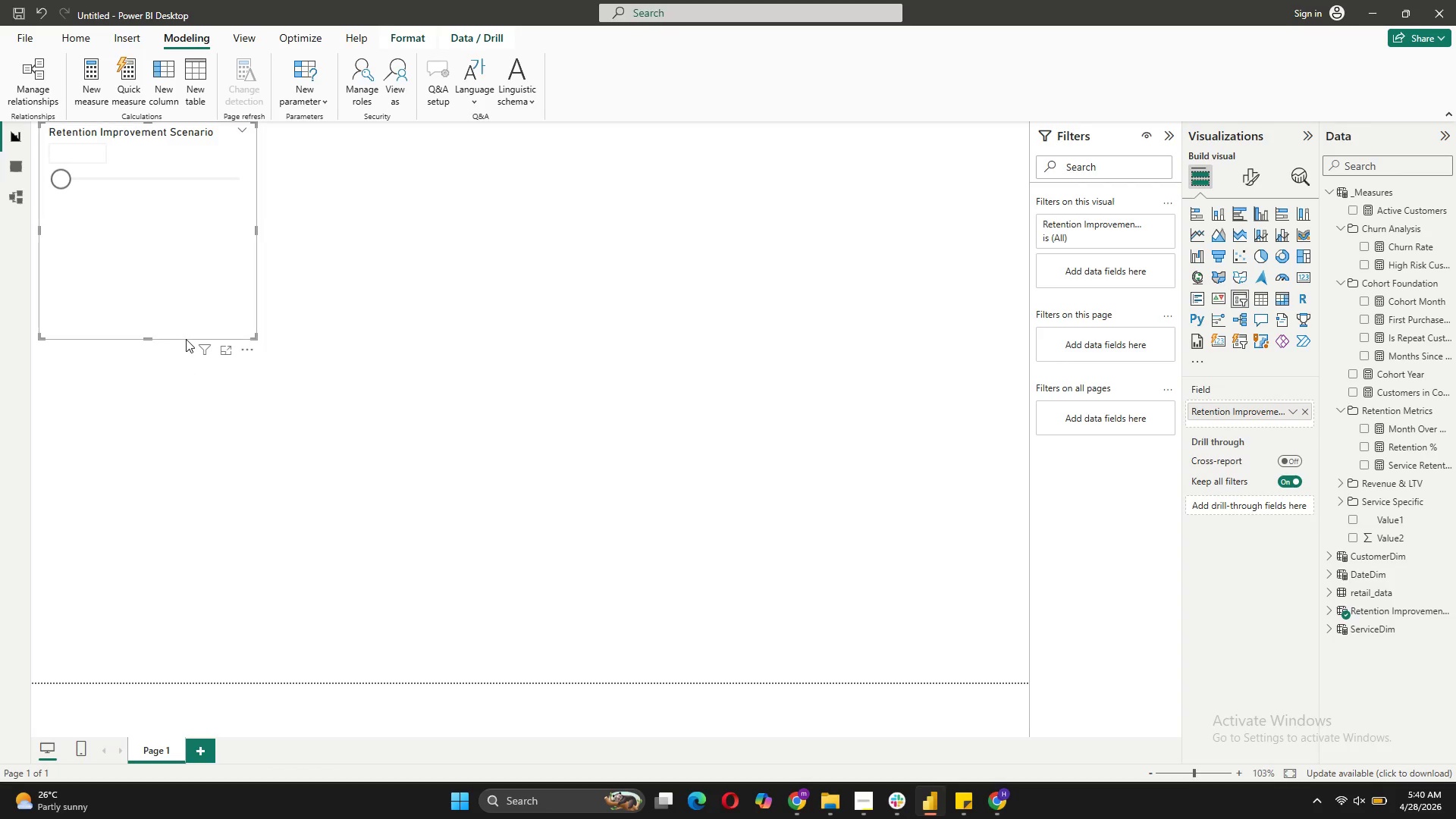 
left_click_drag(start_coordinate=[147, 337], to_coordinate=[136, 245])
 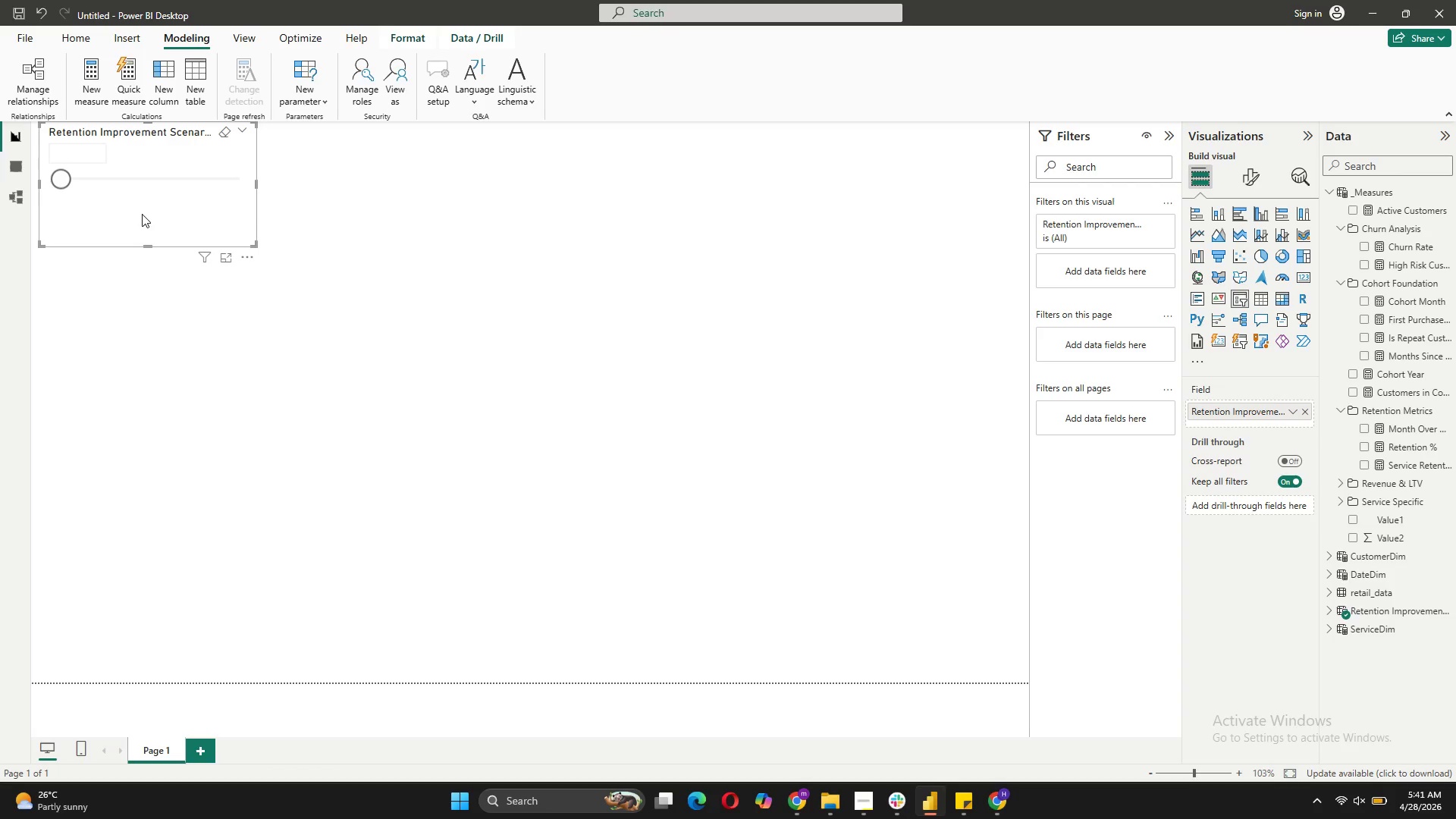 
left_click_drag(start_coordinate=[142, 214], to_coordinate=[146, 240])
 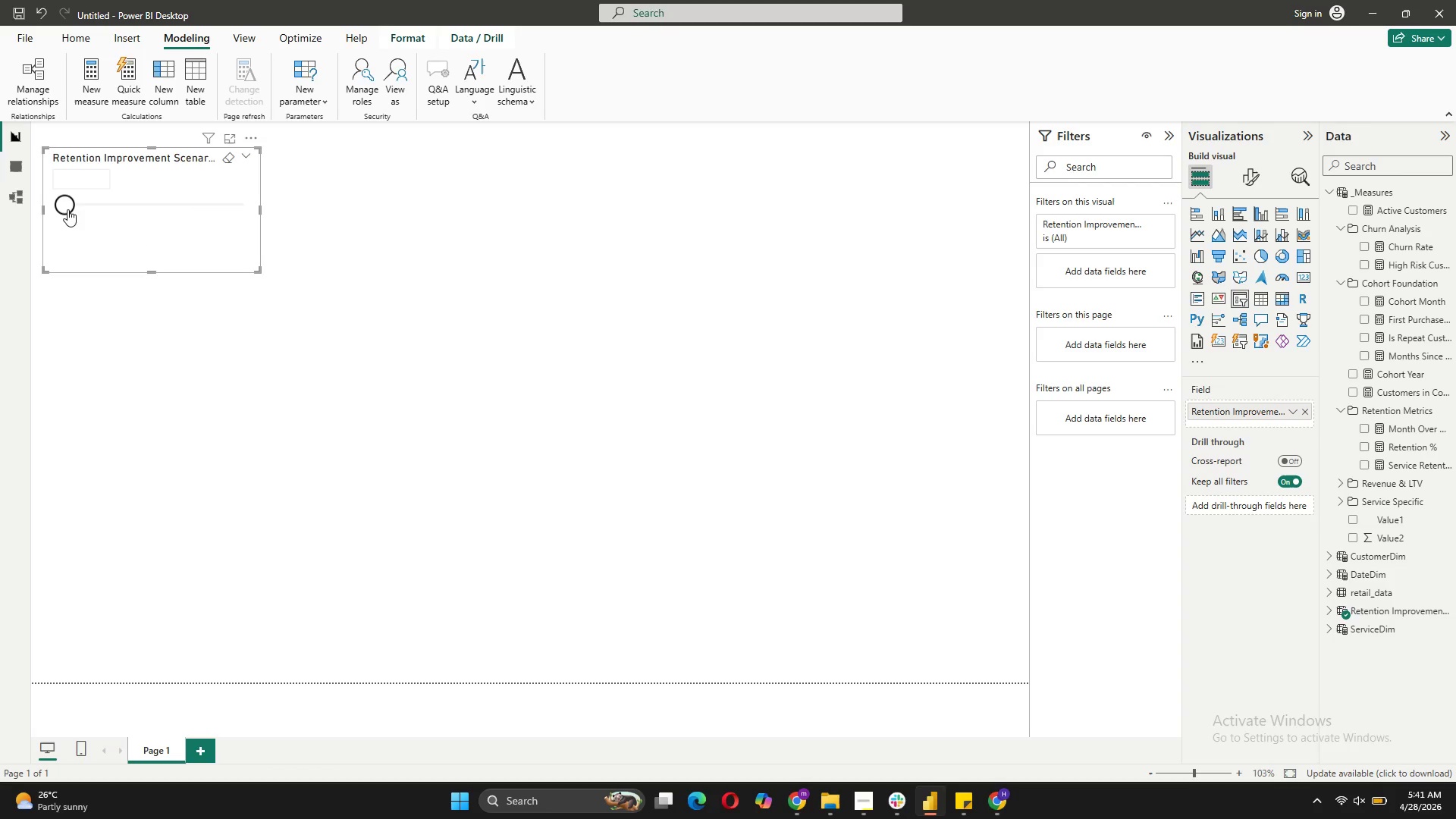 
left_click_drag(start_coordinate=[67, 209], to_coordinate=[80, 205])
 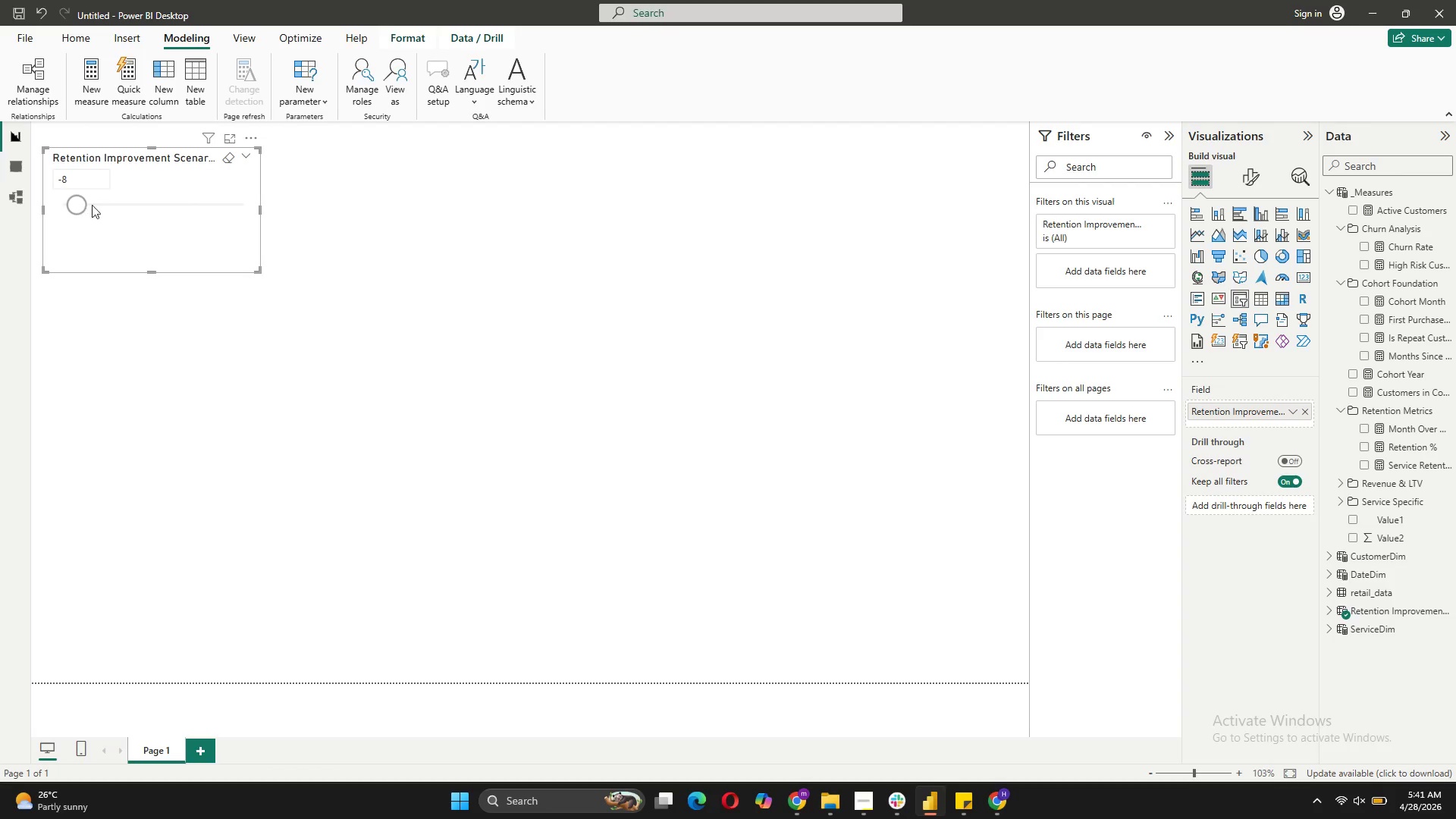 
left_click_drag(start_coordinate=[80, 205], to_coordinate=[133, 205])
 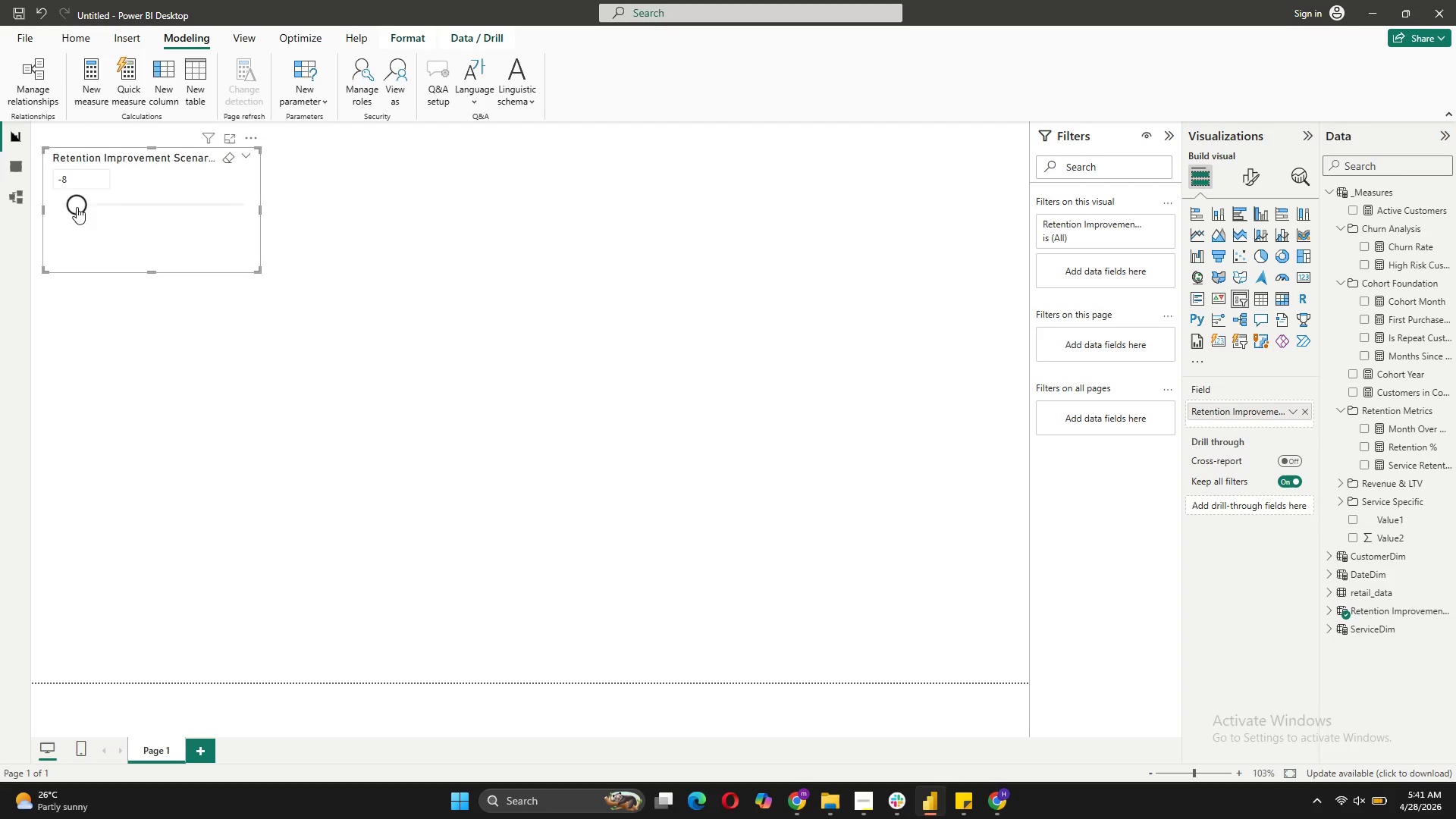 
left_click_drag(start_coordinate=[77, 207], to_coordinate=[102, 206])
 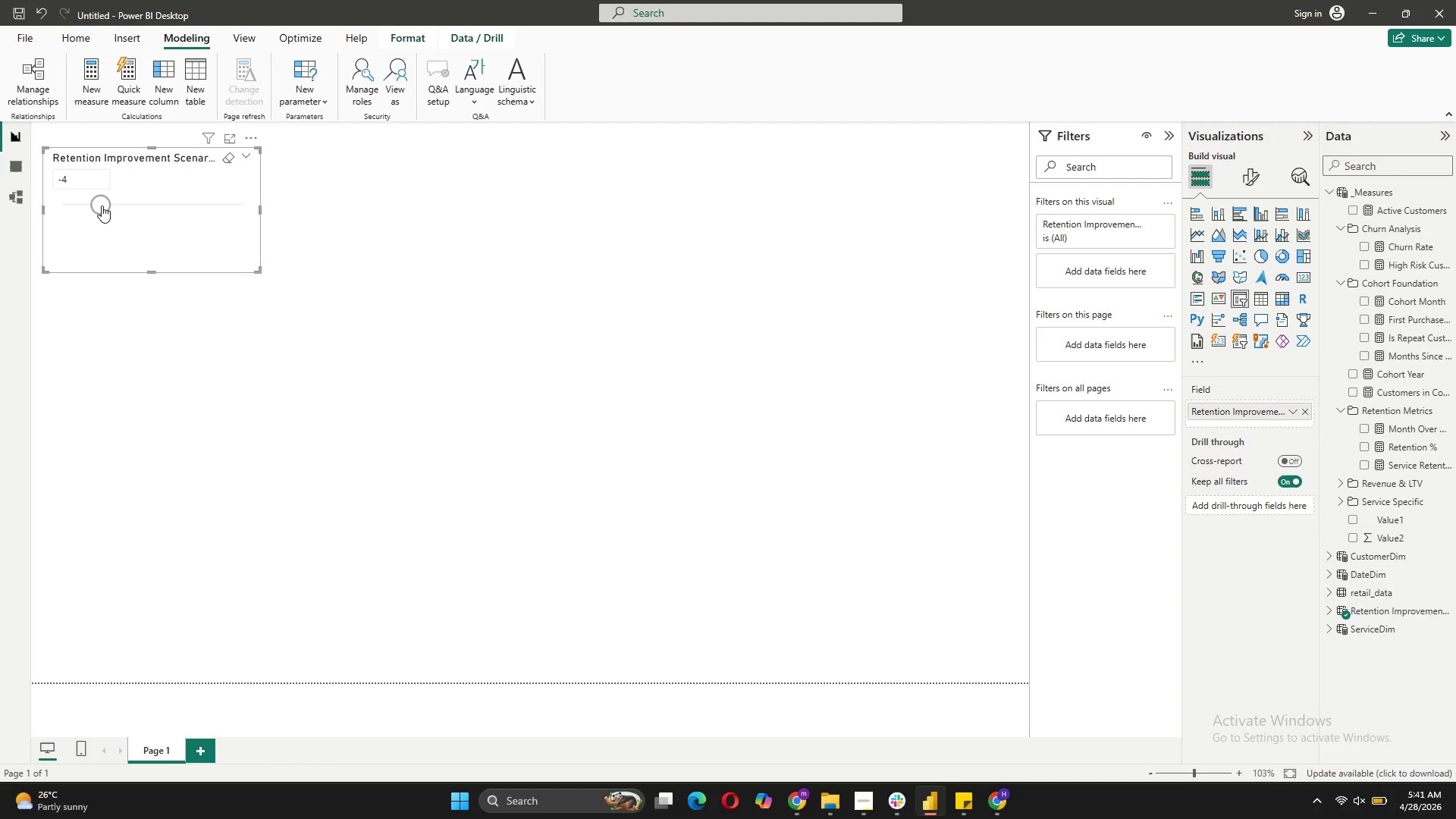 
left_click_drag(start_coordinate=[102, 206], to_coordinate=[184, 206])
 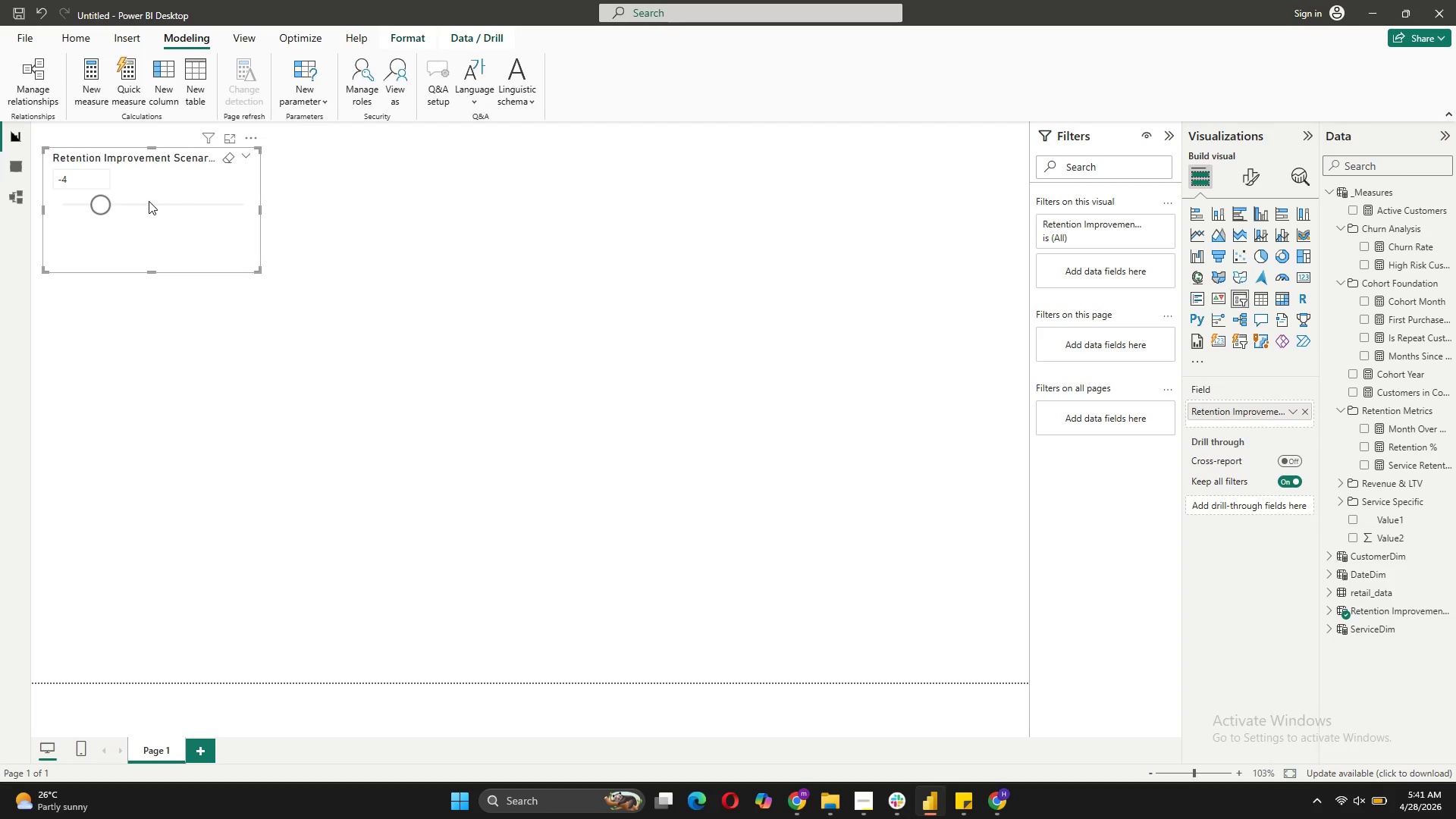 
double_click([149, 201])
 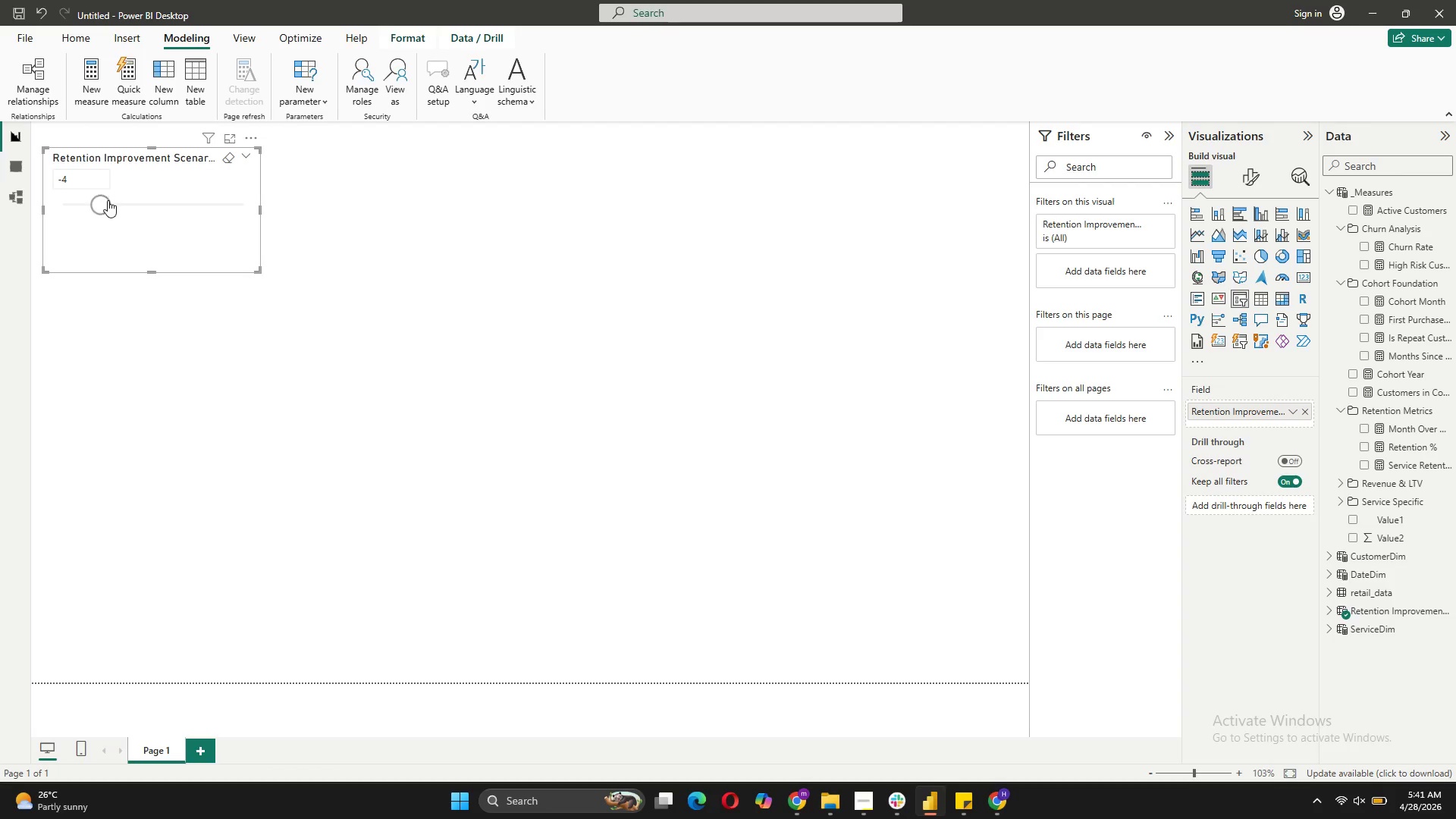 
left_click_drag(start_coordinate=[108, 200], to_coordinate=[53, 204])
 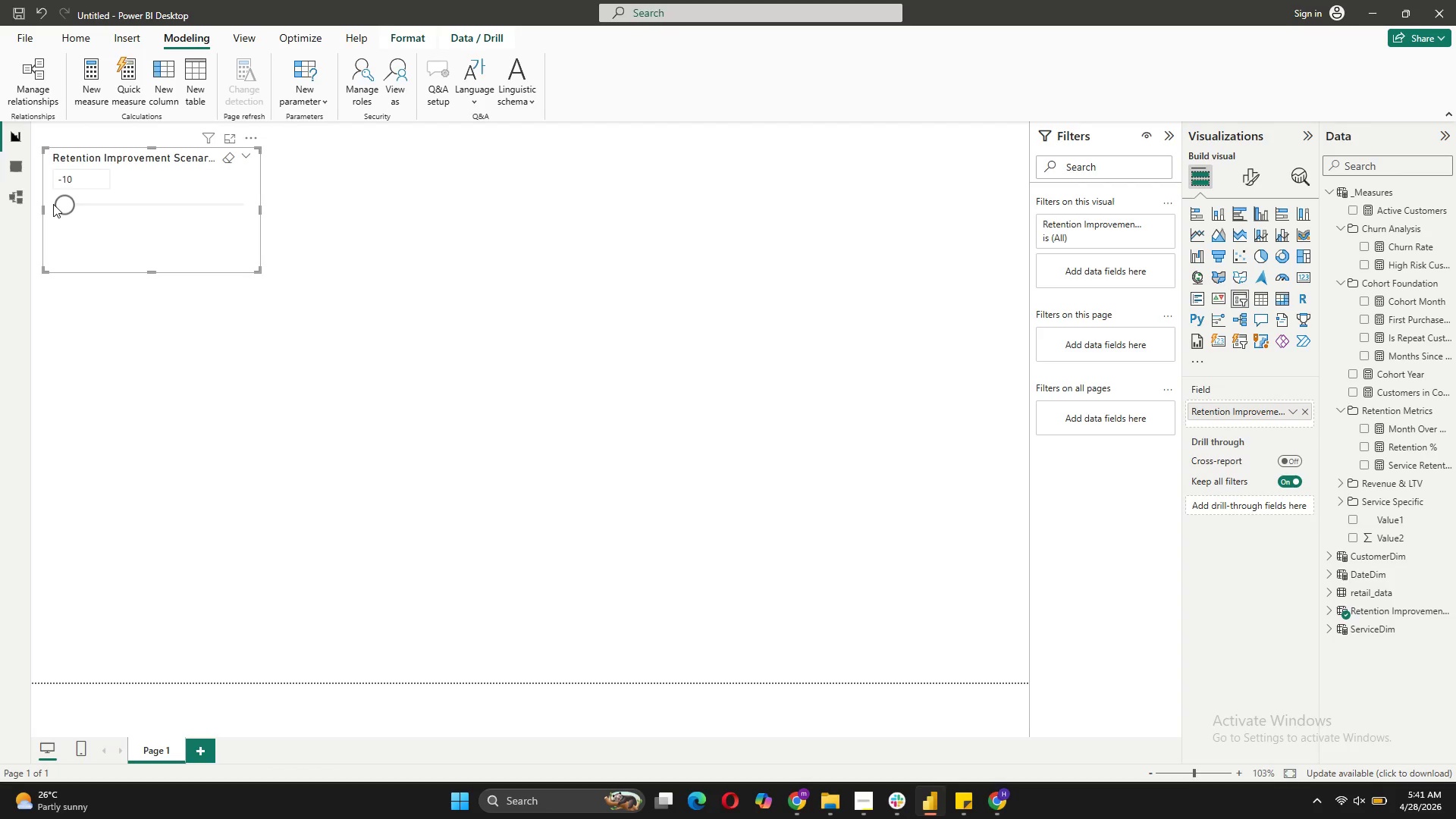 
wait(16.61)
 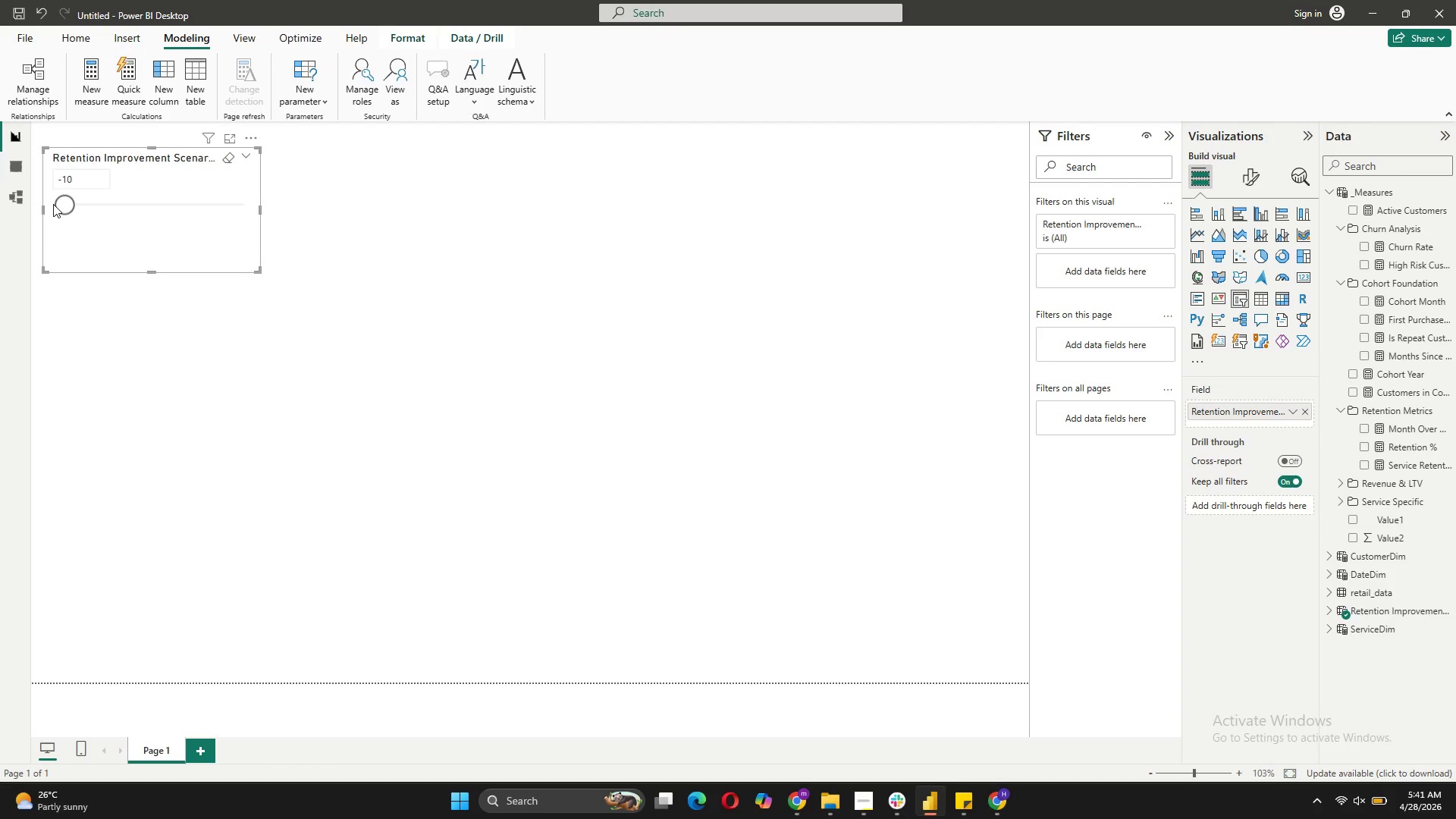 
left_click([1363, 193])
 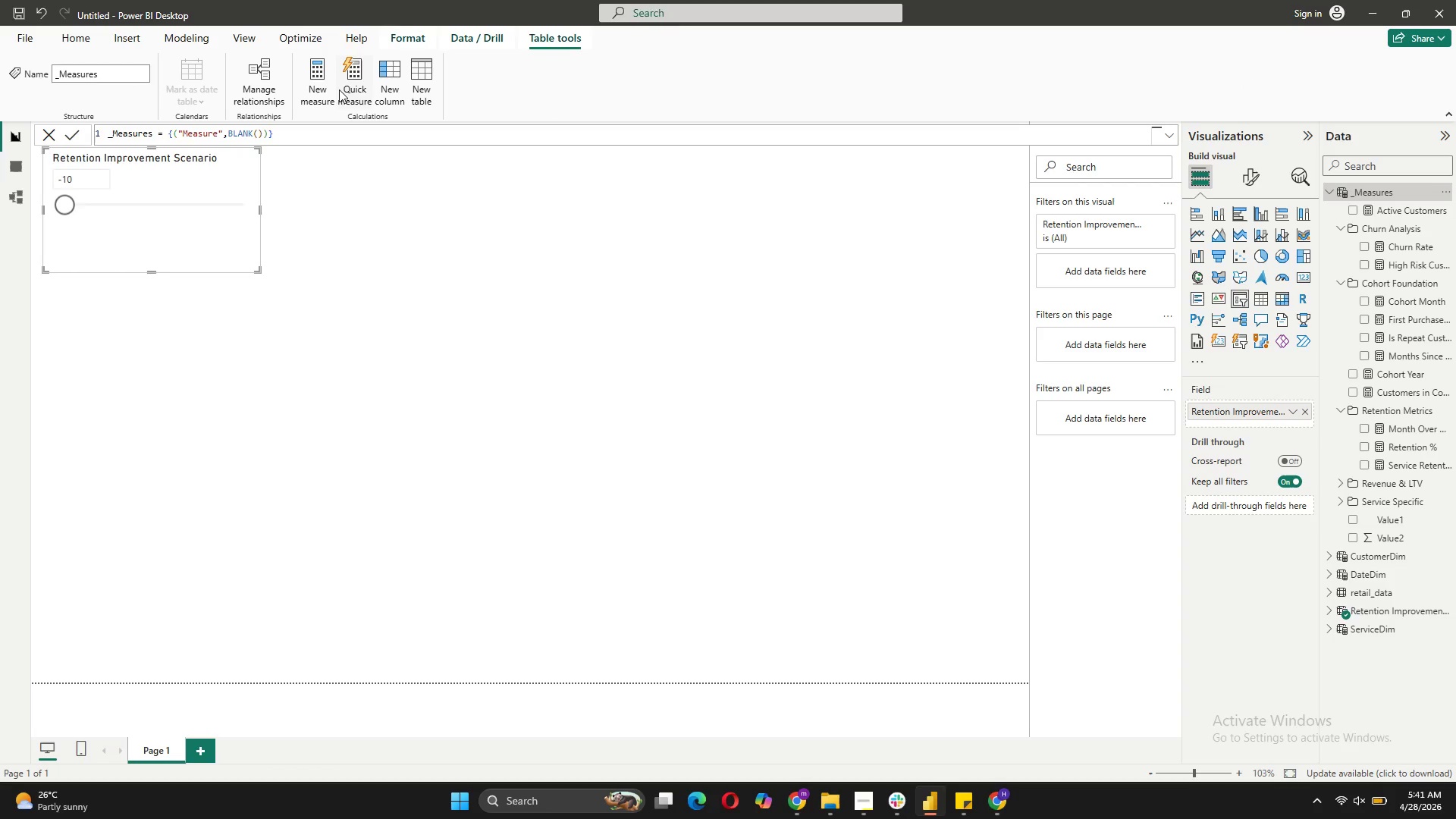 
left_click([330, 98])
 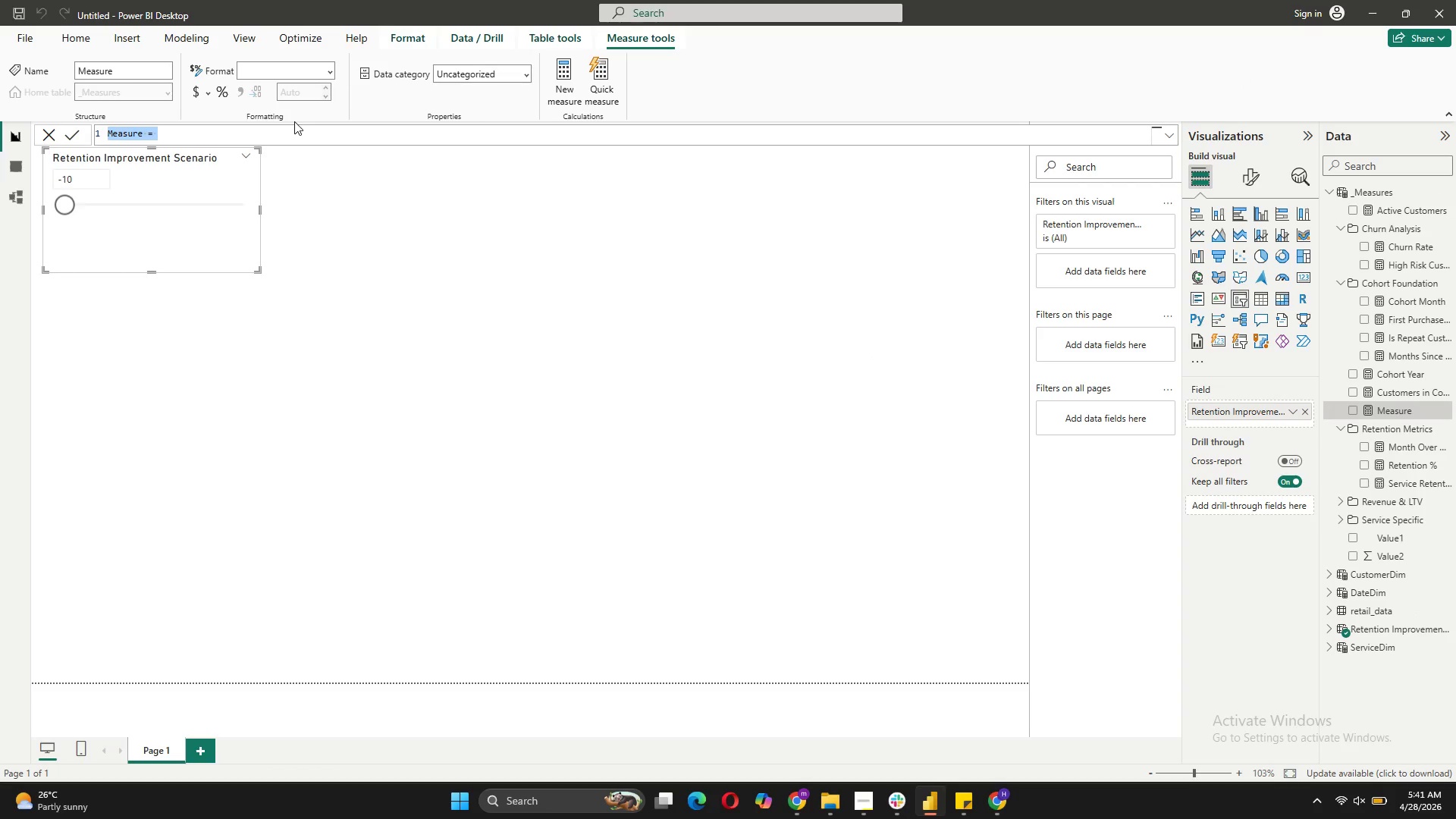 
wait(5.89)
 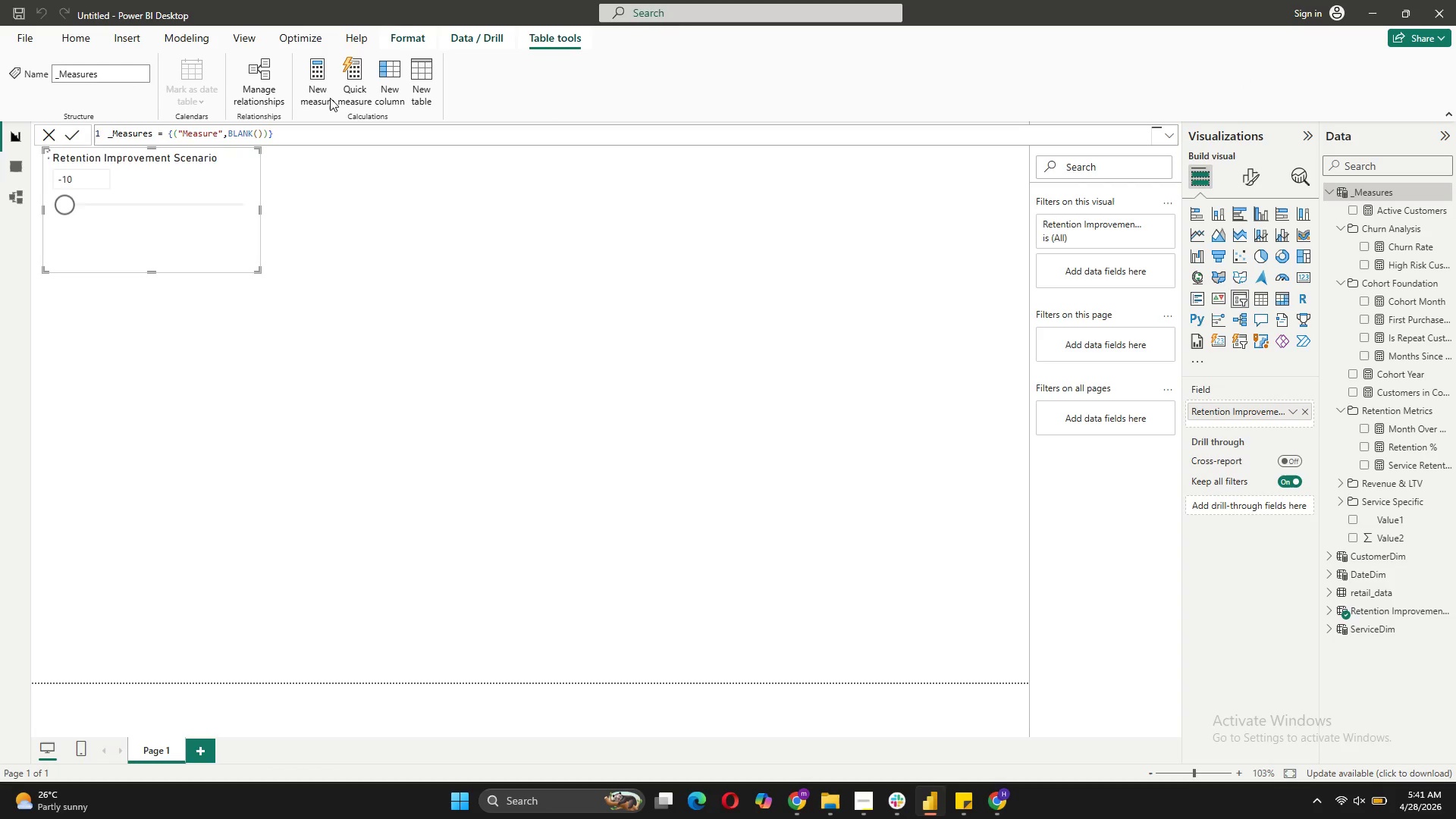 
type(As)
key(Backspace)
key(Backspace)
type(Scenarion)
key(Backspace)
type( Retention Multiplier = )
 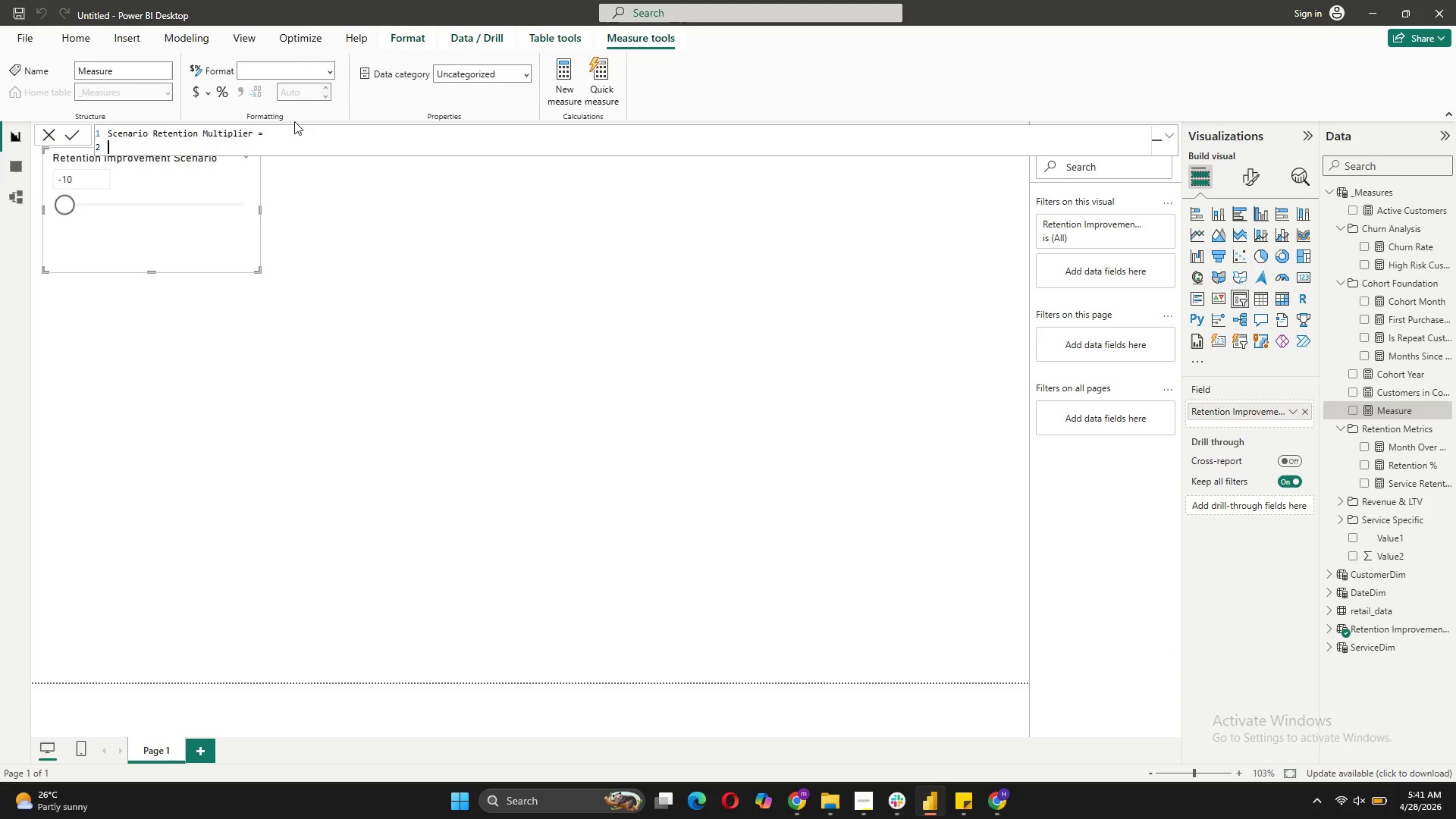 
key(Shift+Enter)
 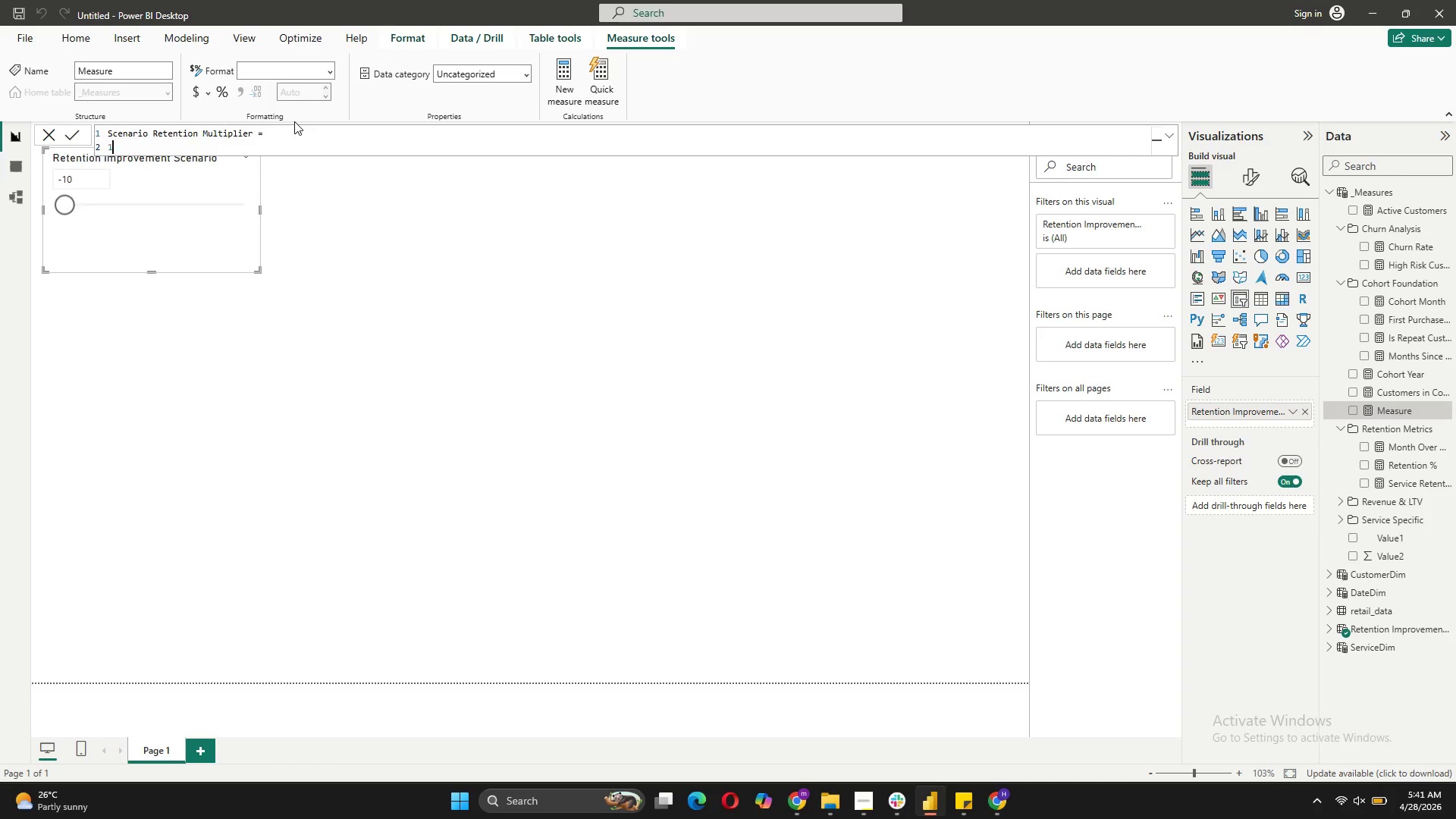 
type(1 + (SELECTED)
 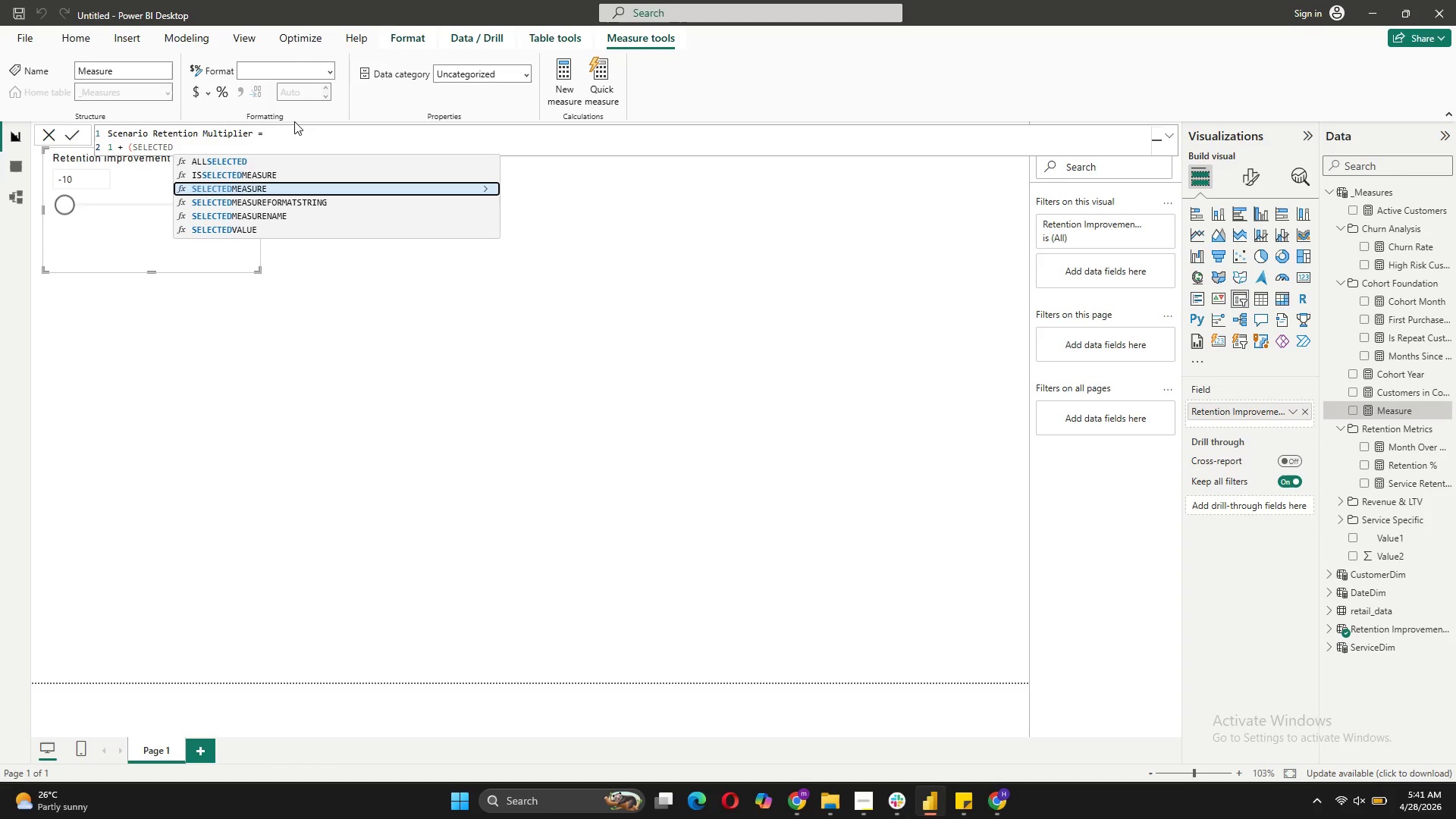 
left_click([275, 228])
 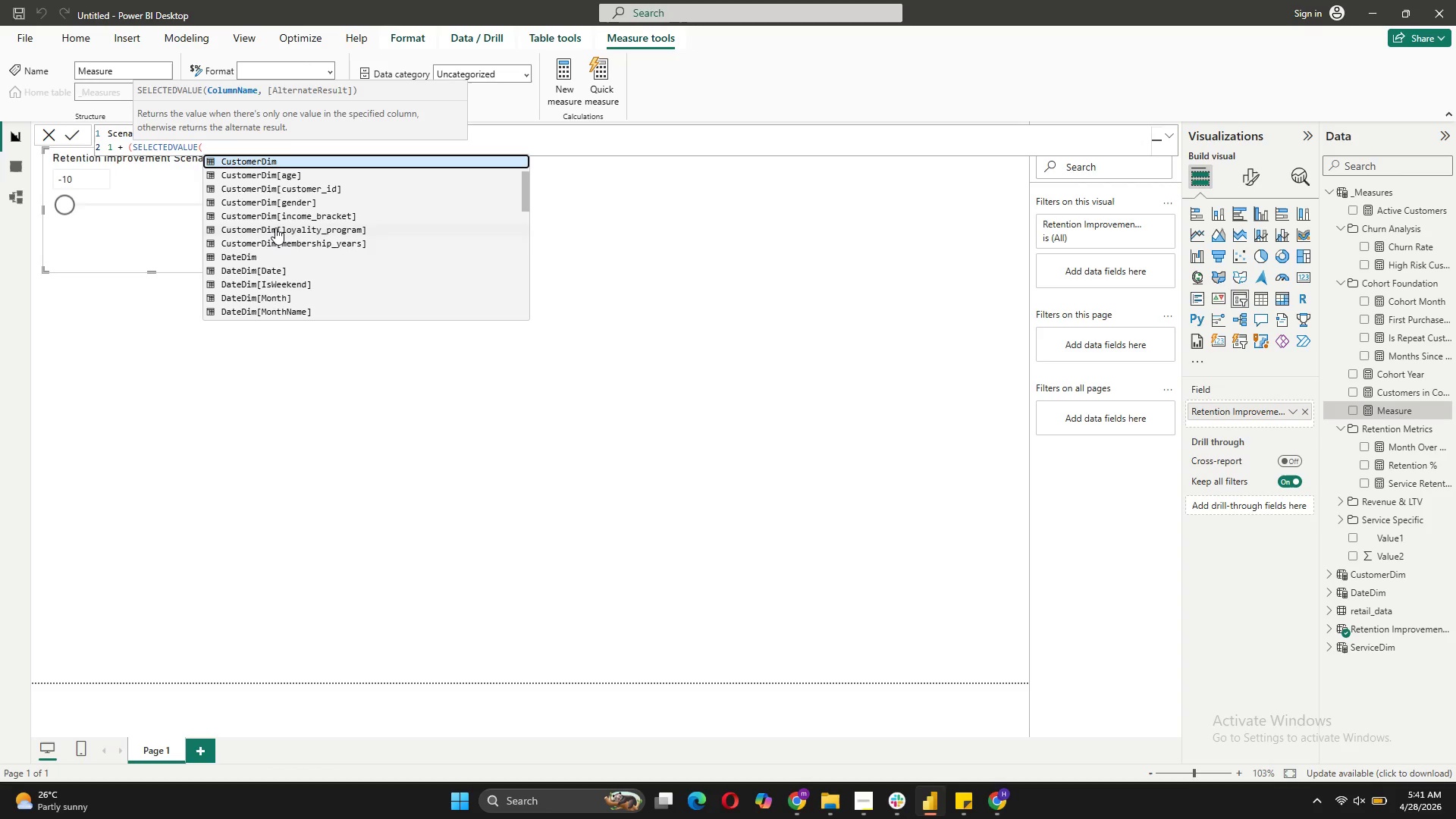 
type(Sce)
 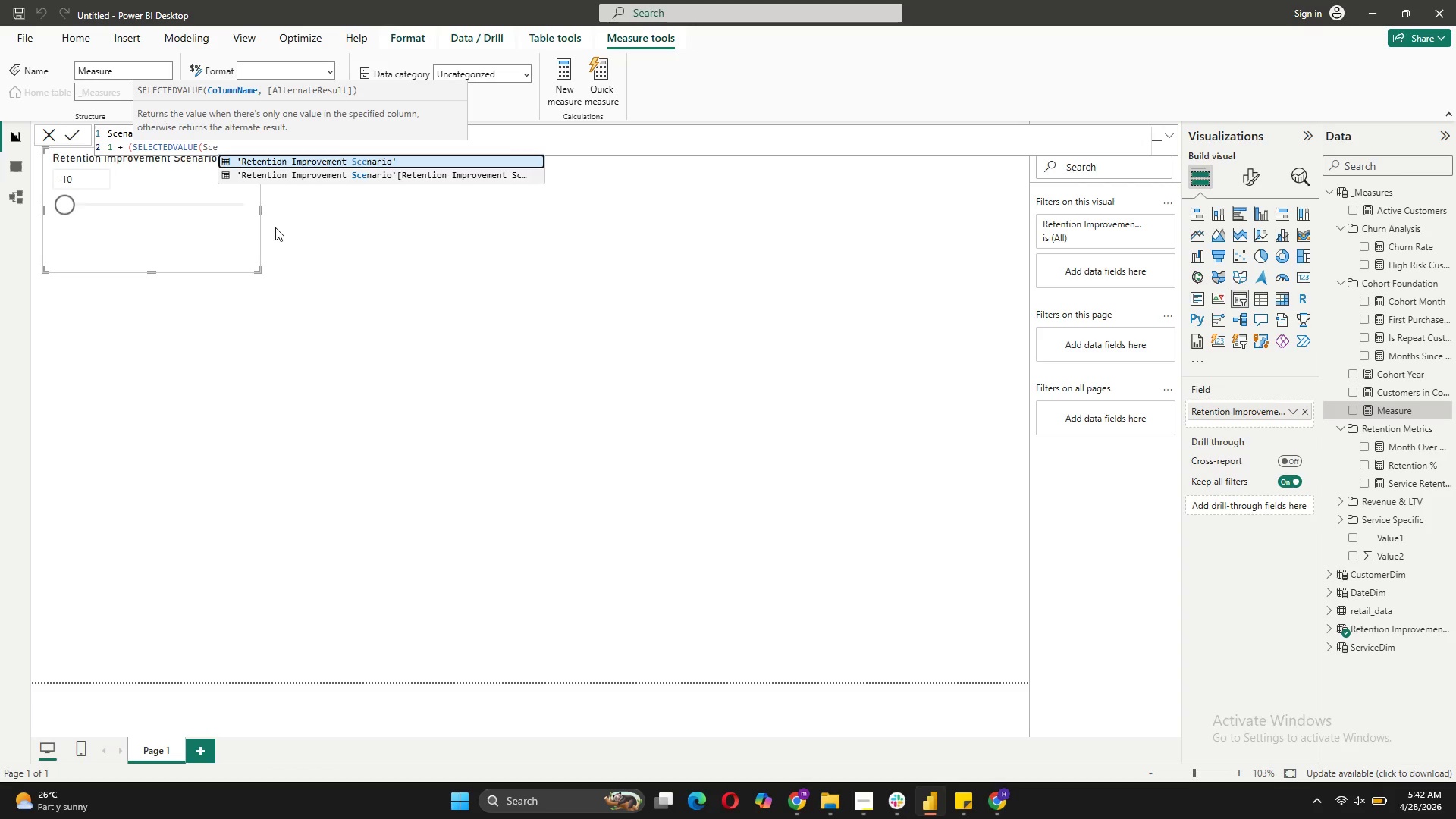 
wait(13.84)
 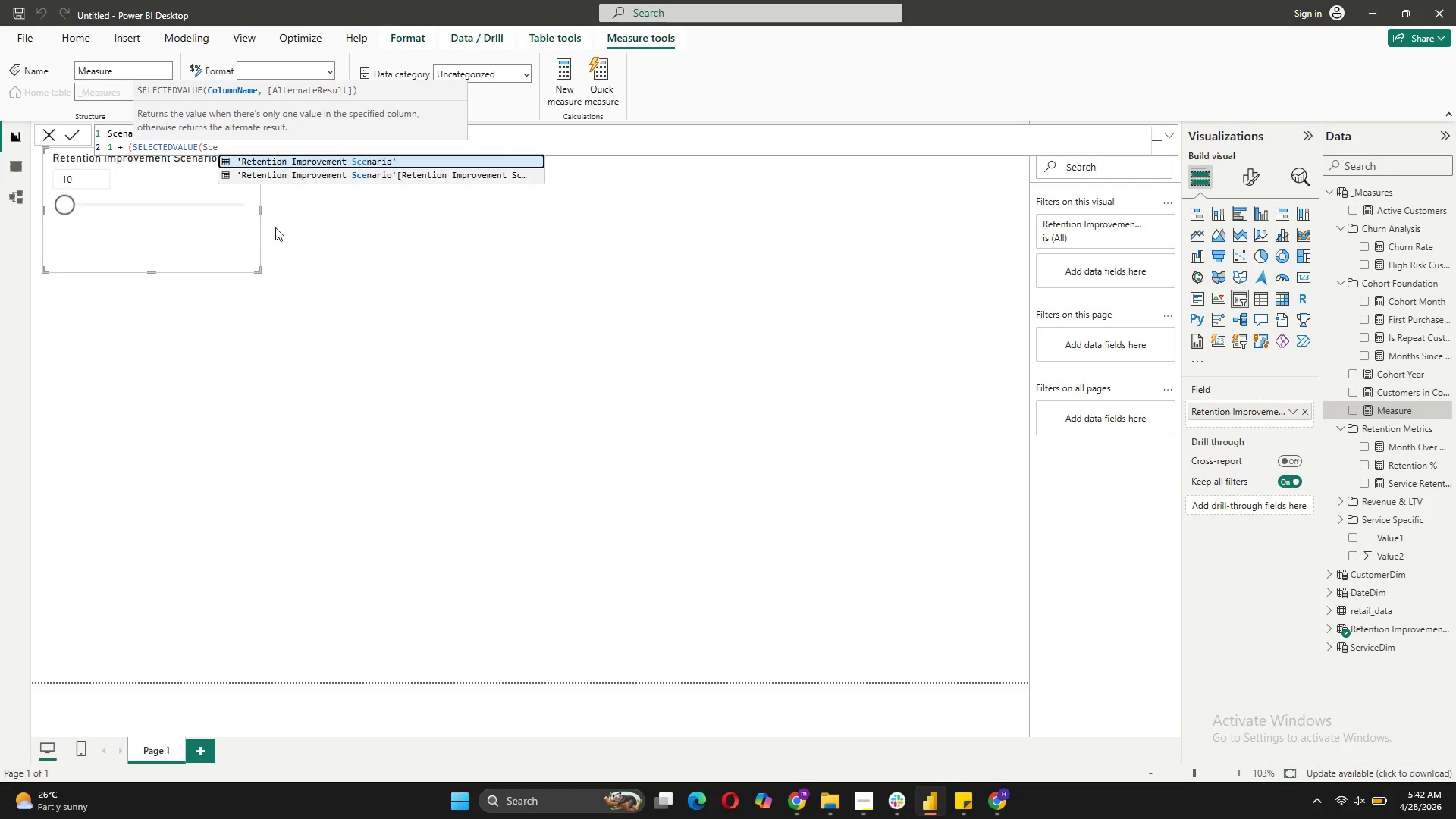 
left_click([453, 174])
 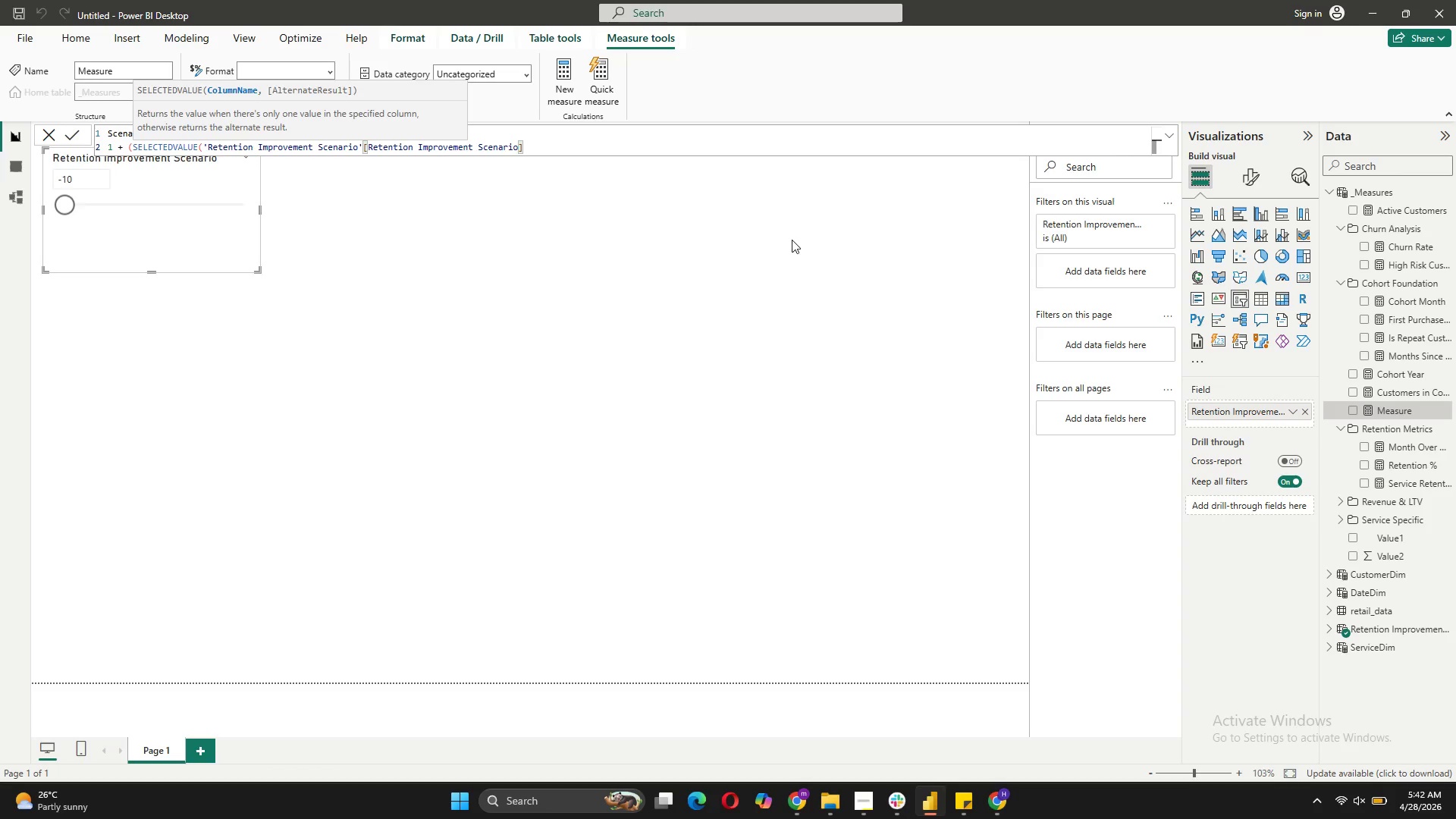 
wait(8.8)
 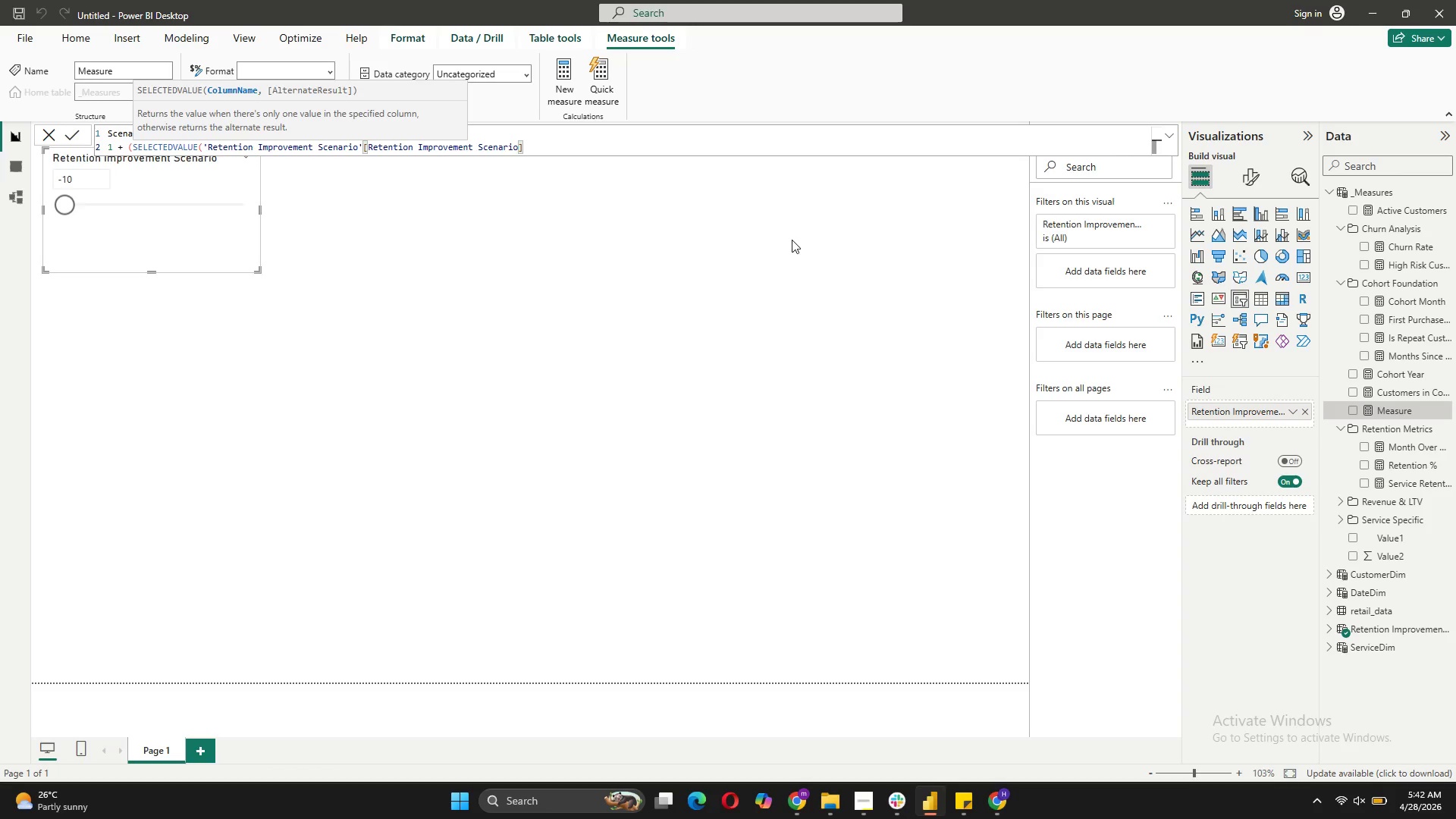 
key(Shift+0)
 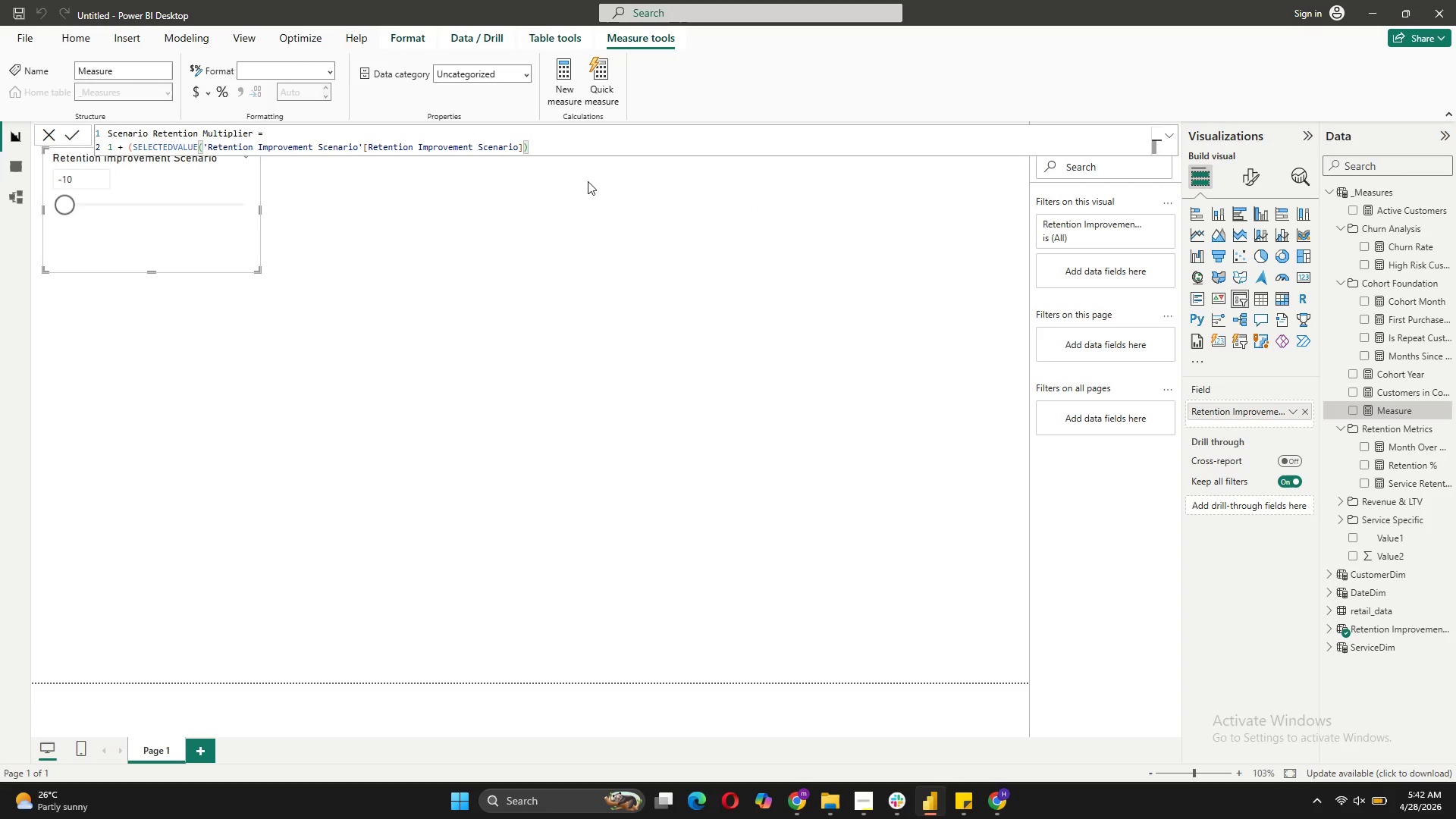 
key(Shift+0)
 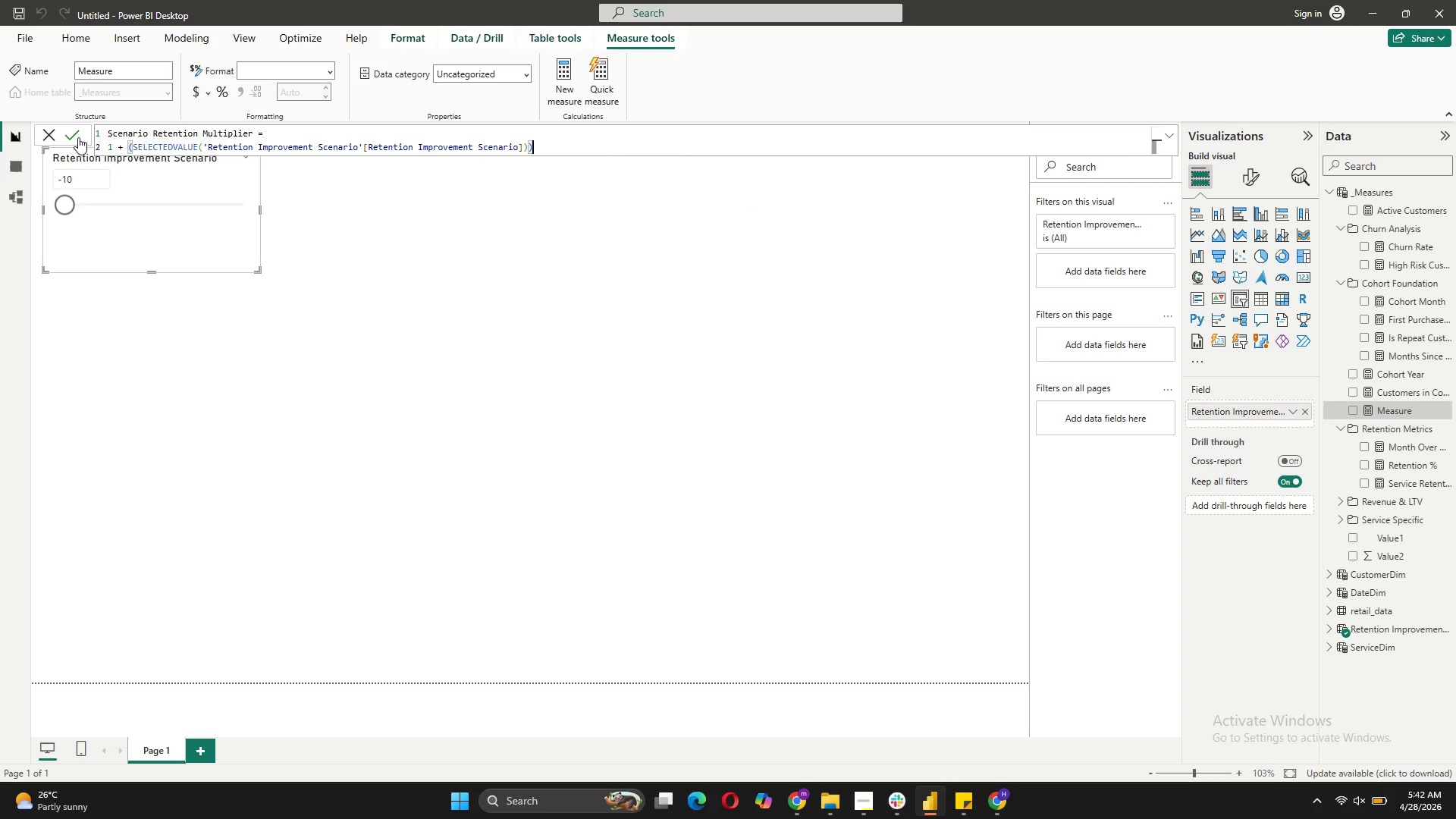 
wait(5.66)
 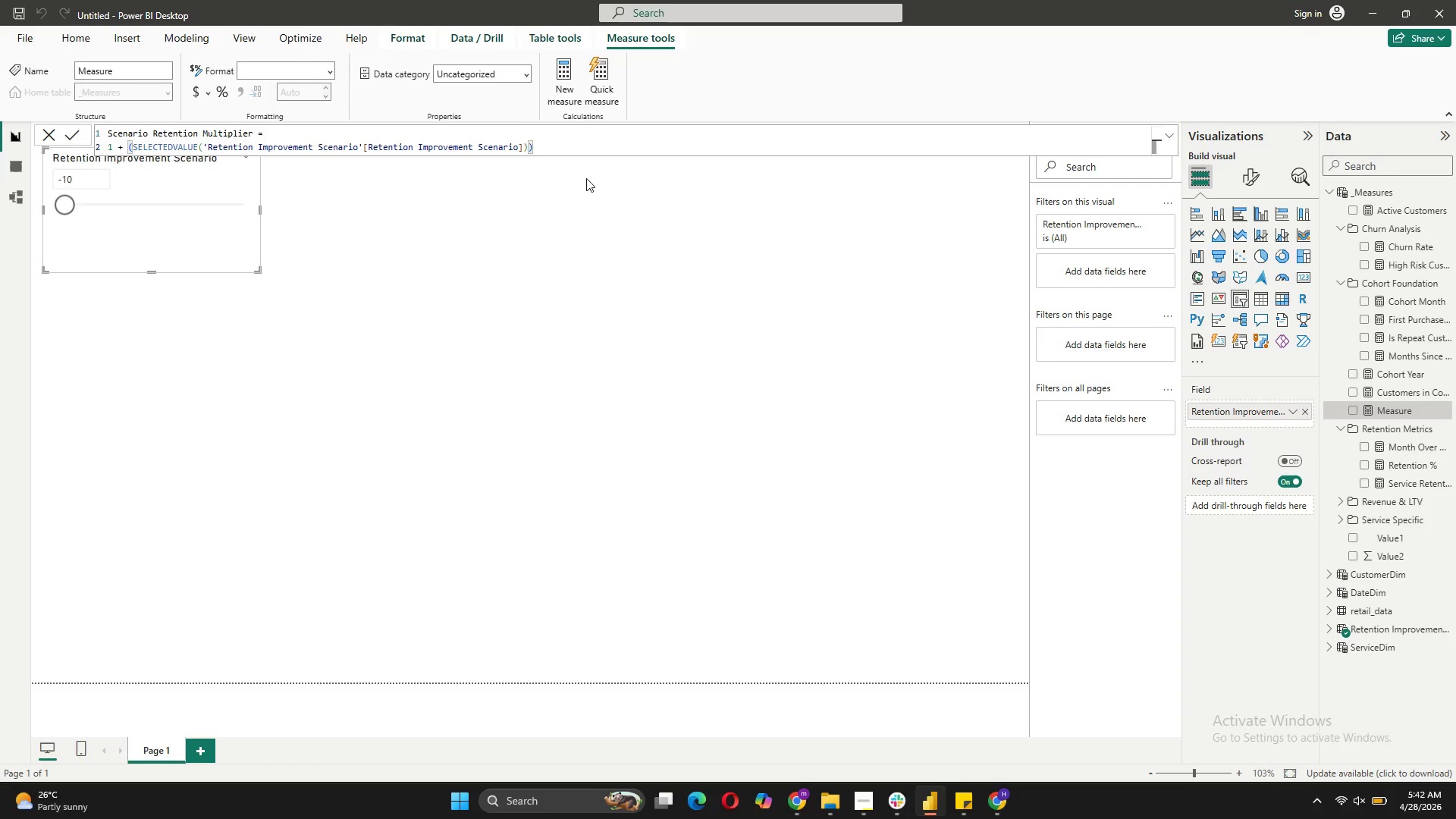 
left_click([76, 133])
 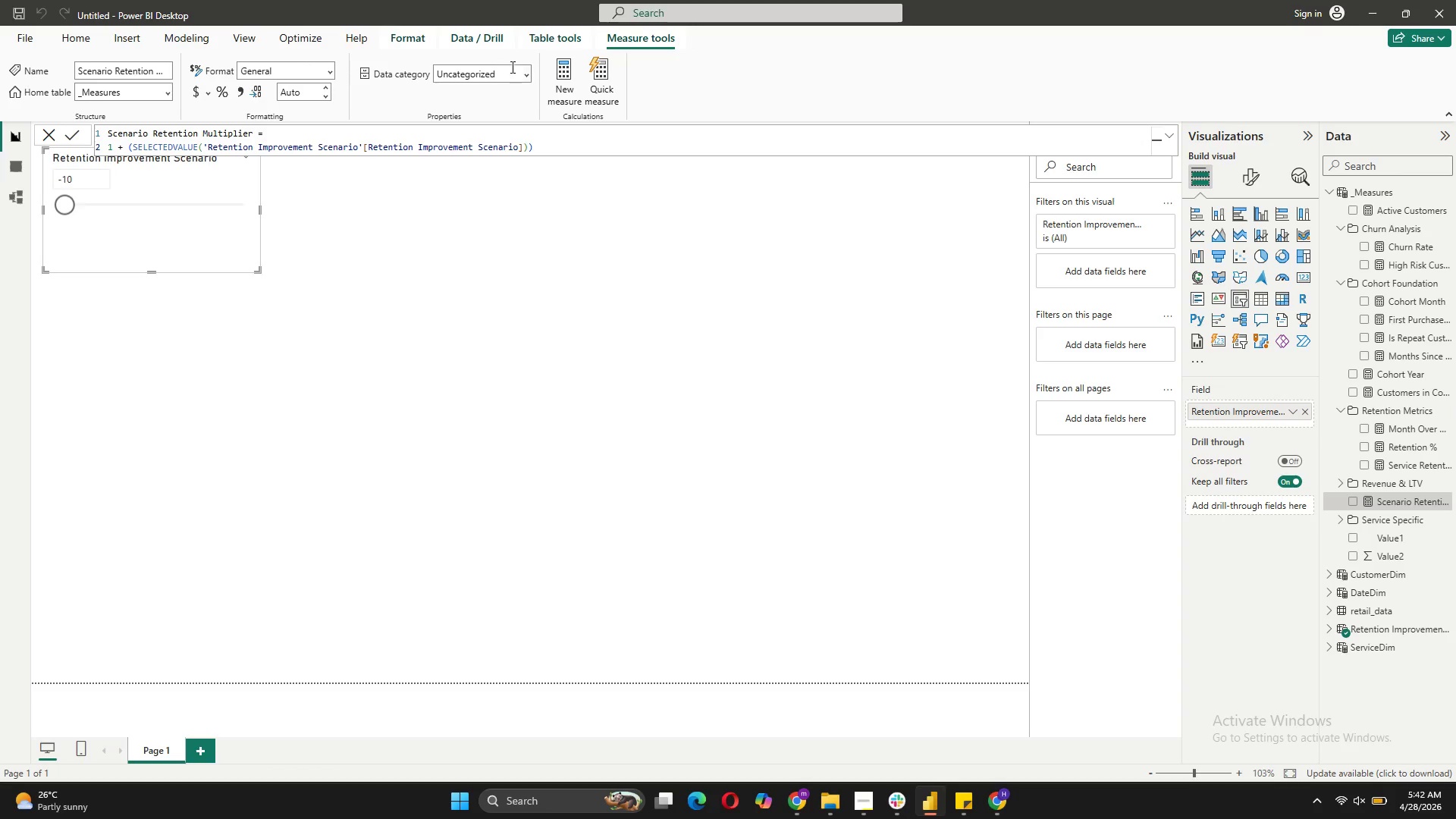 
wait(5.53)
 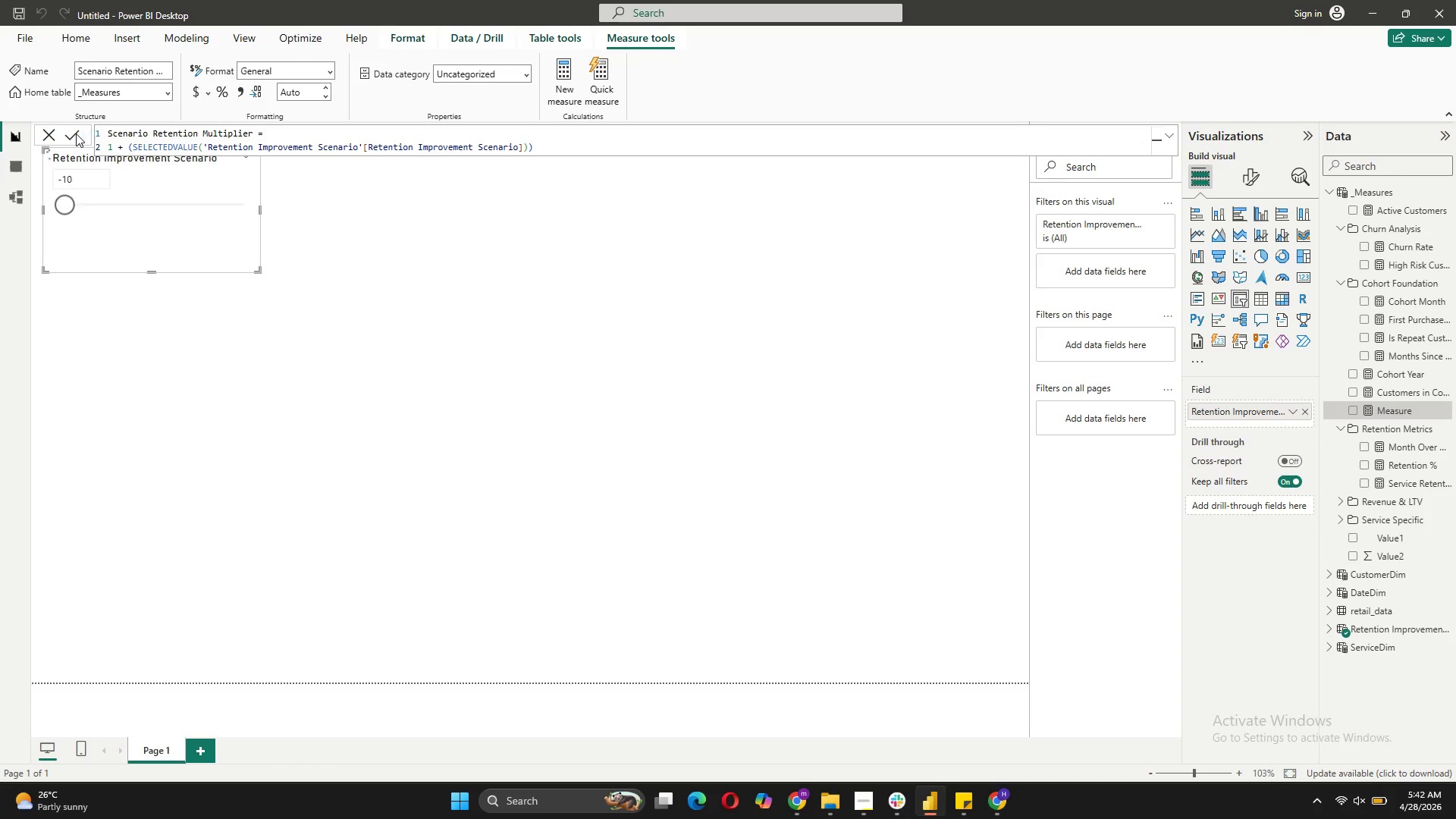 
left_click([554, 92])
 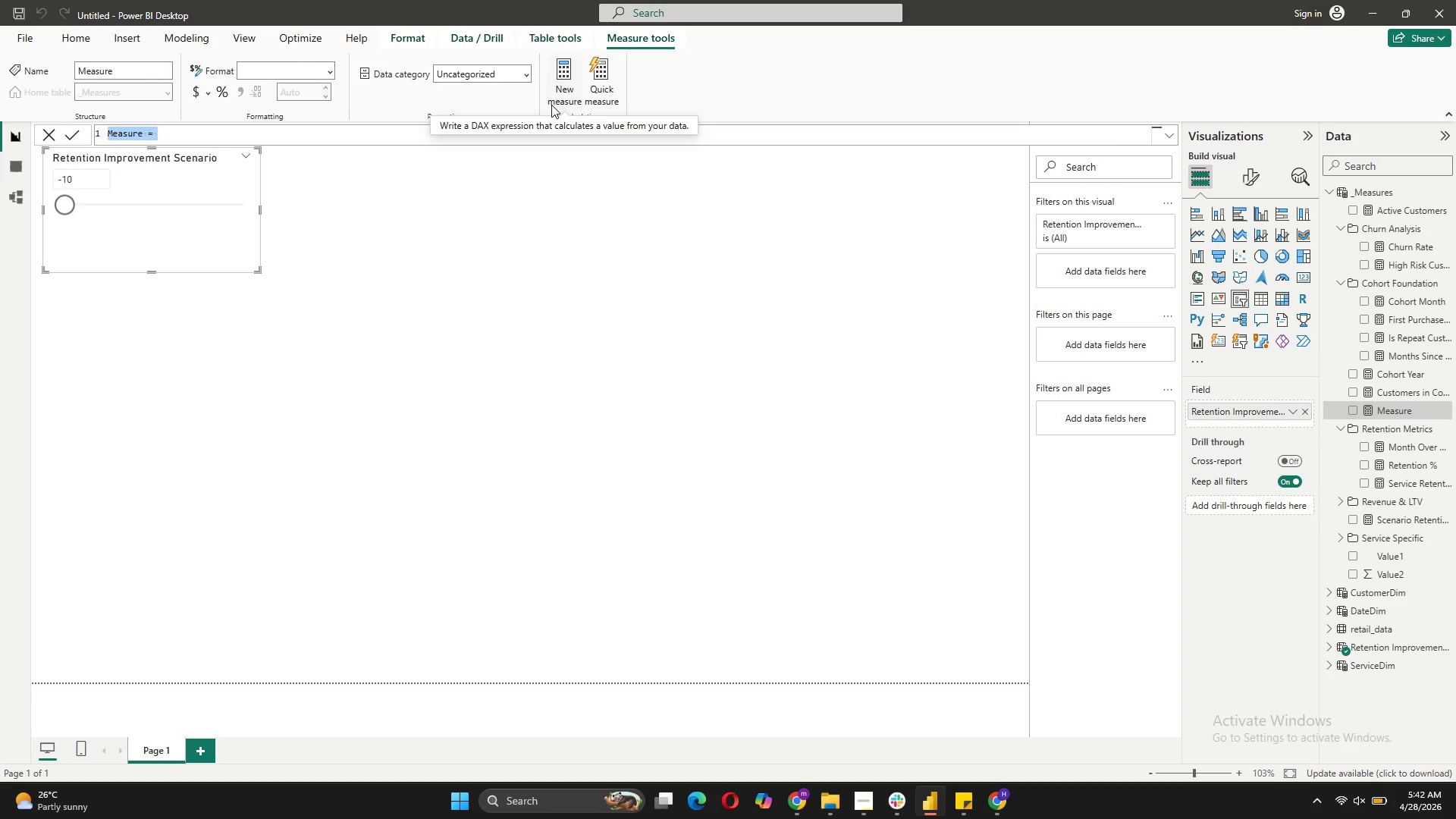 
type(Adjusted Retention Month 3 = )
 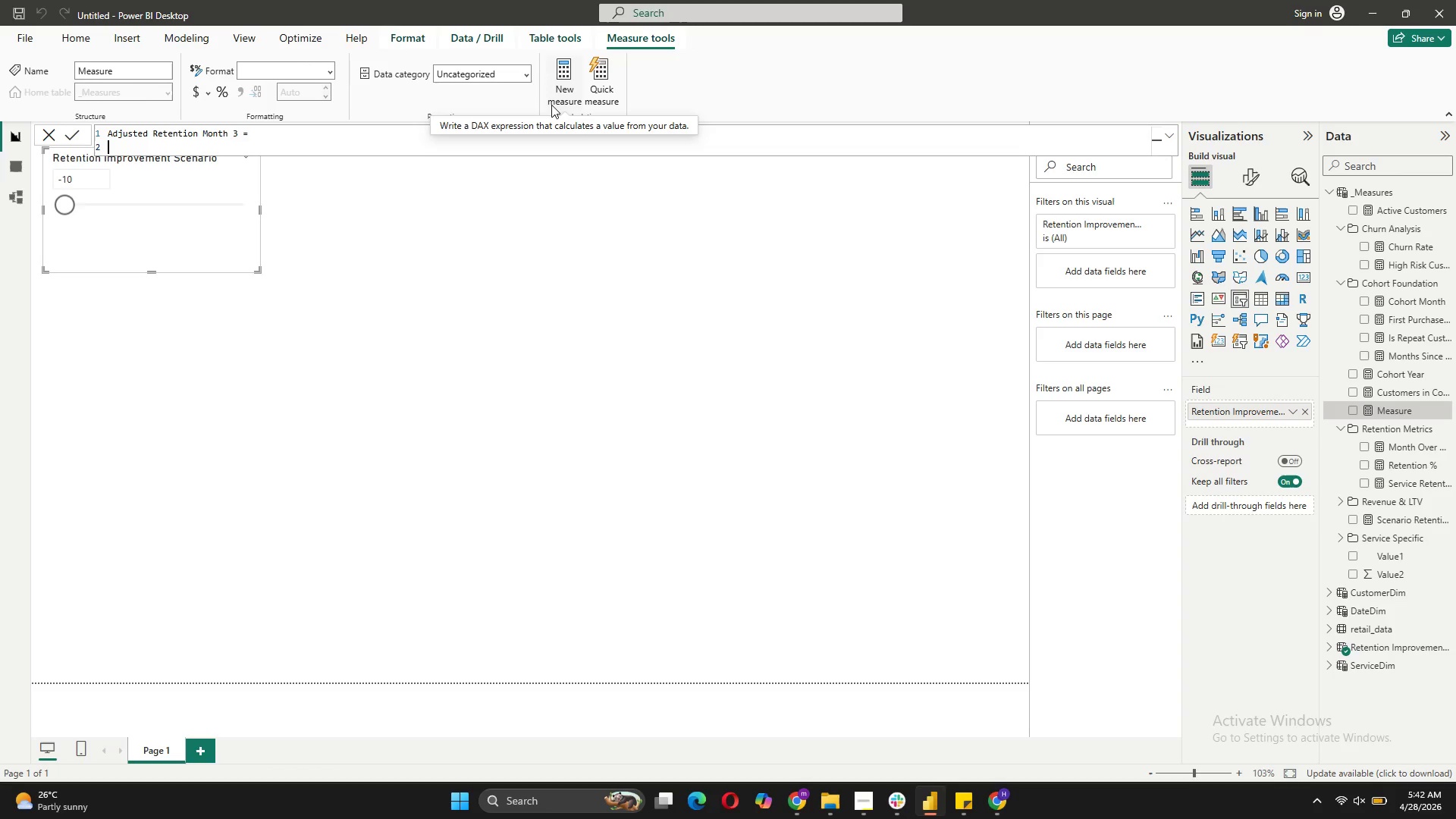 
key(Shift+Enter)
 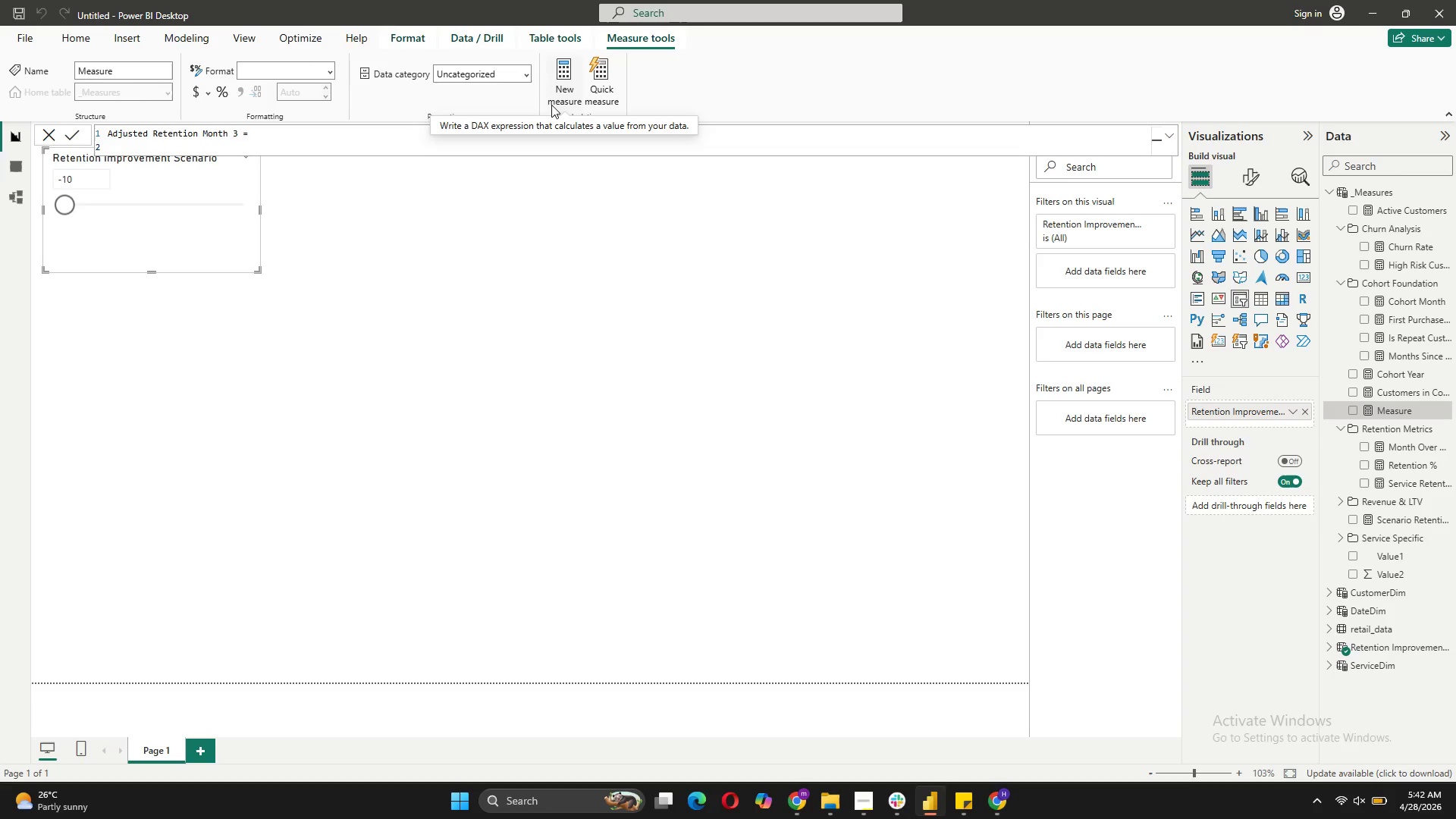 
type(VAR BaseRetention = )
 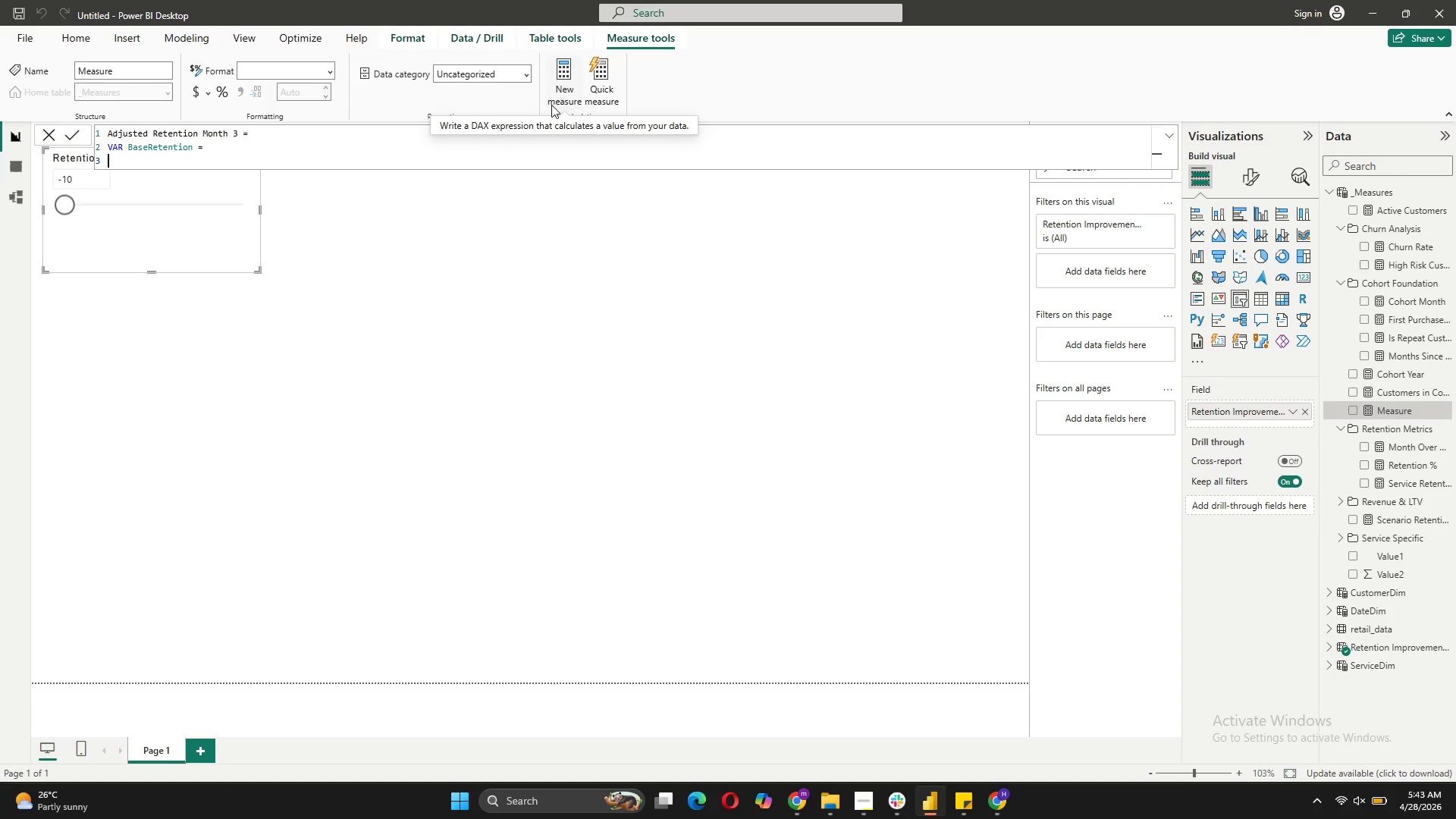 
key(Shift+Enter)
 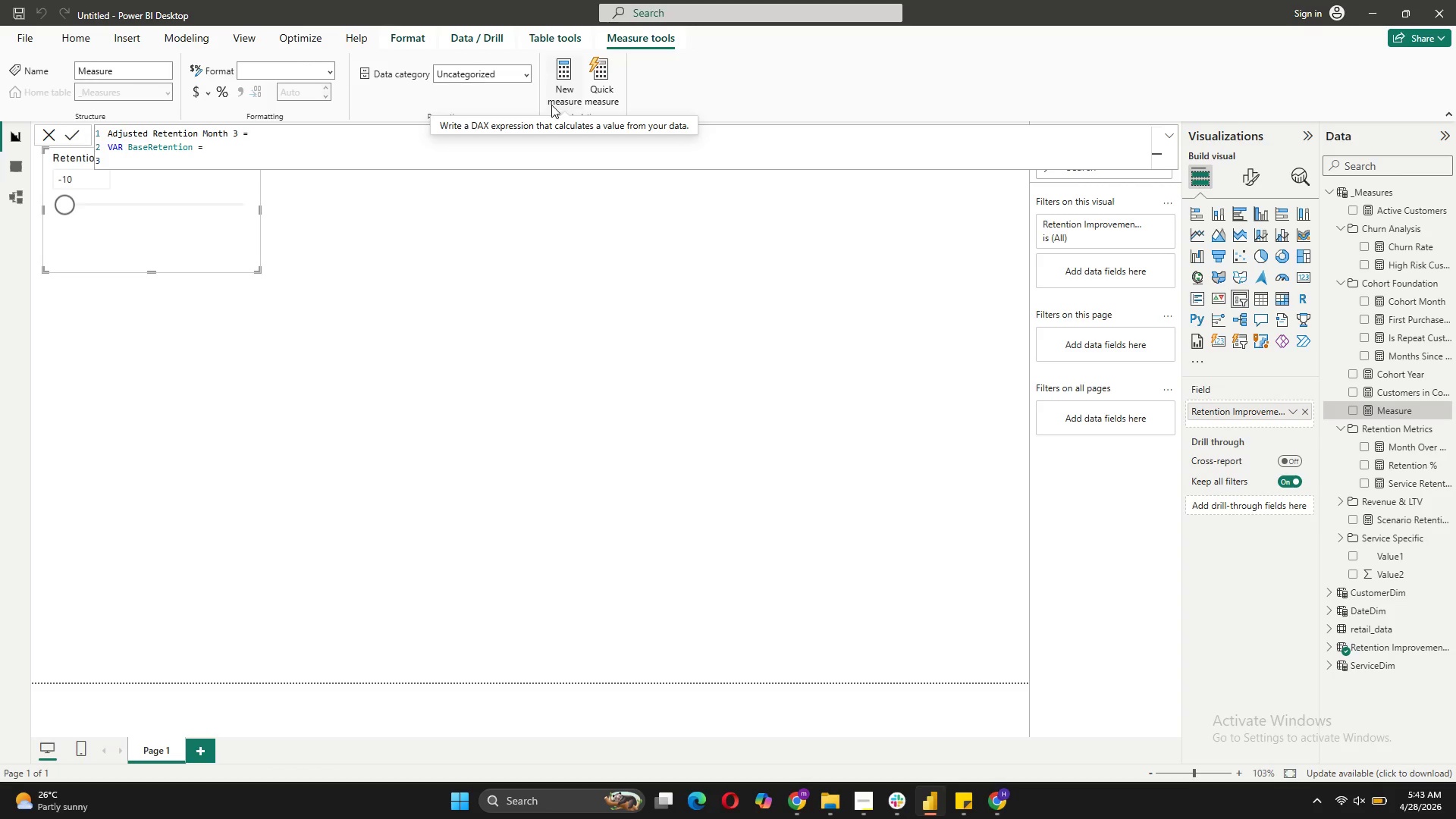 
key(Tab)
type(cal)
key(Tab)
 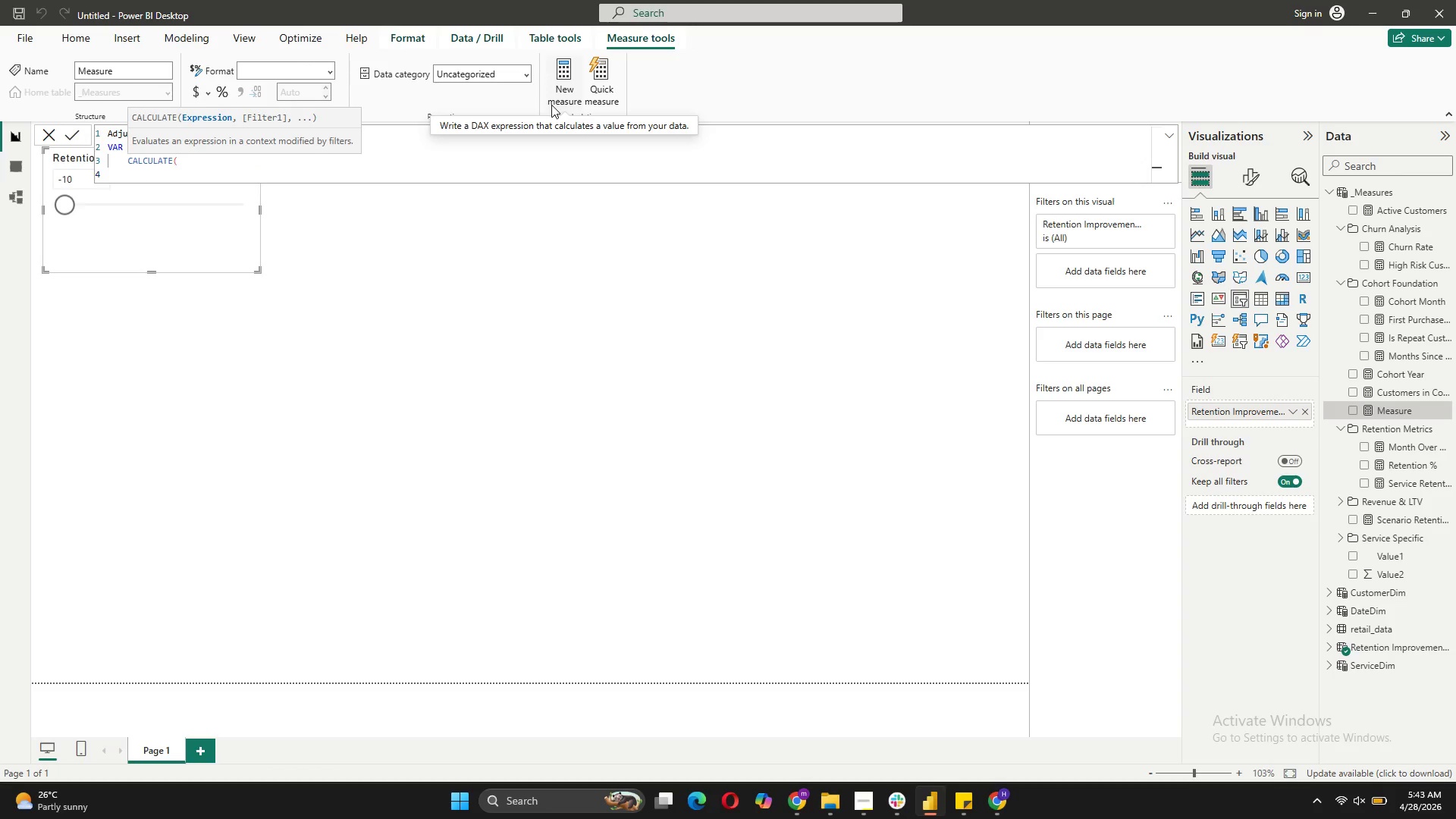 
 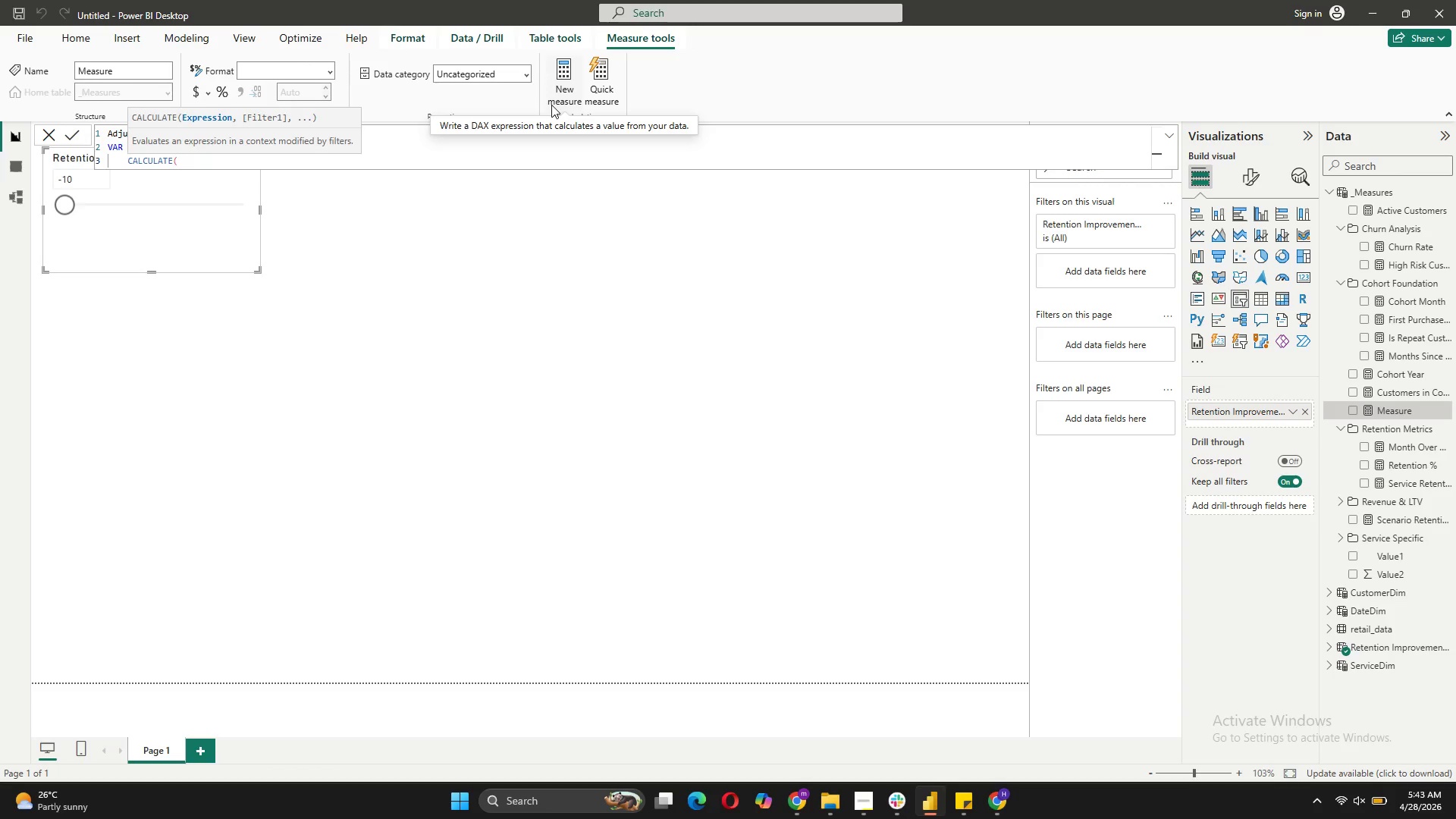 
key(Shift+Enter)
 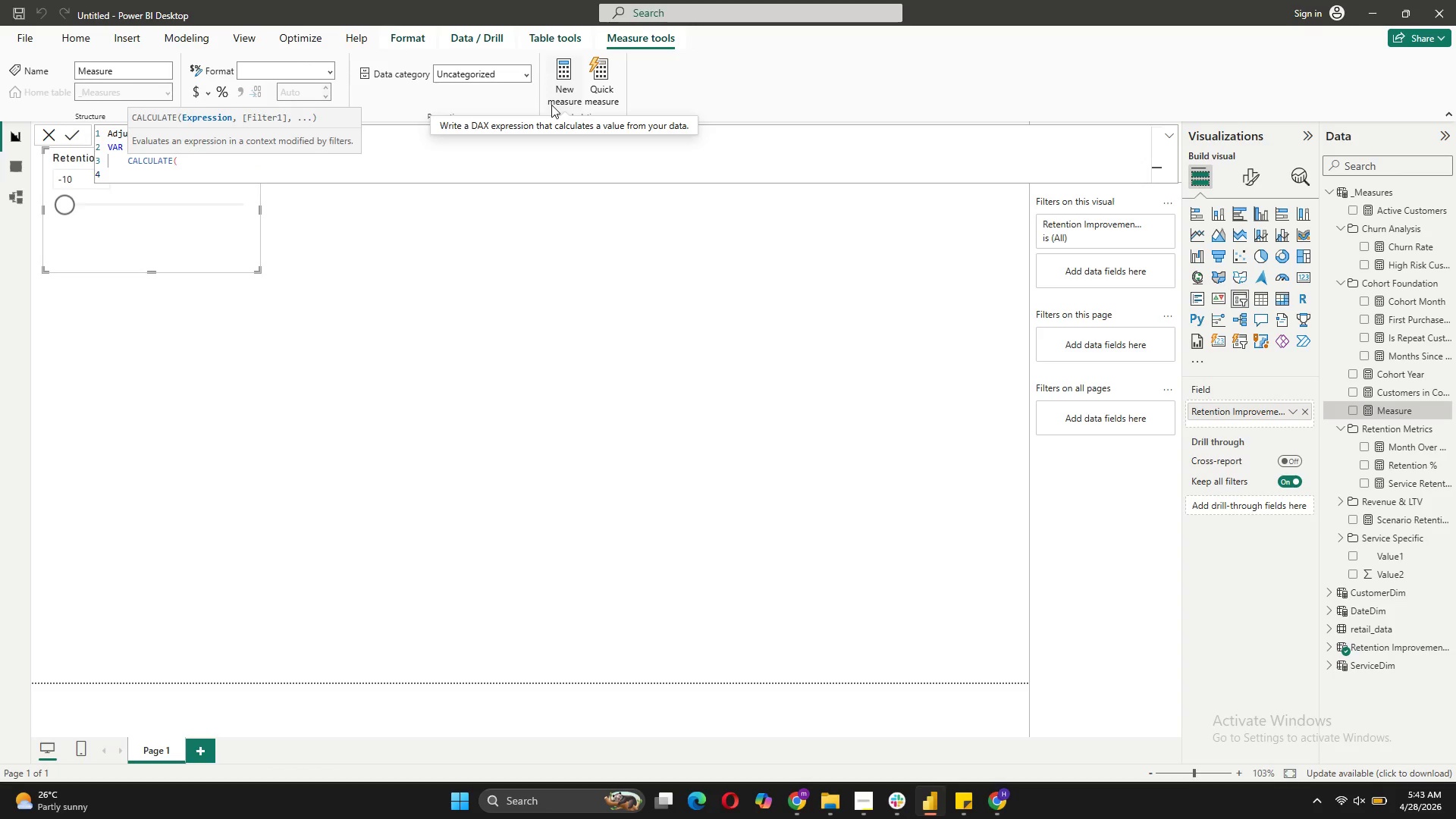 
type([re)
key(Tab)
type(.)
key(Backspace)
type(,)
 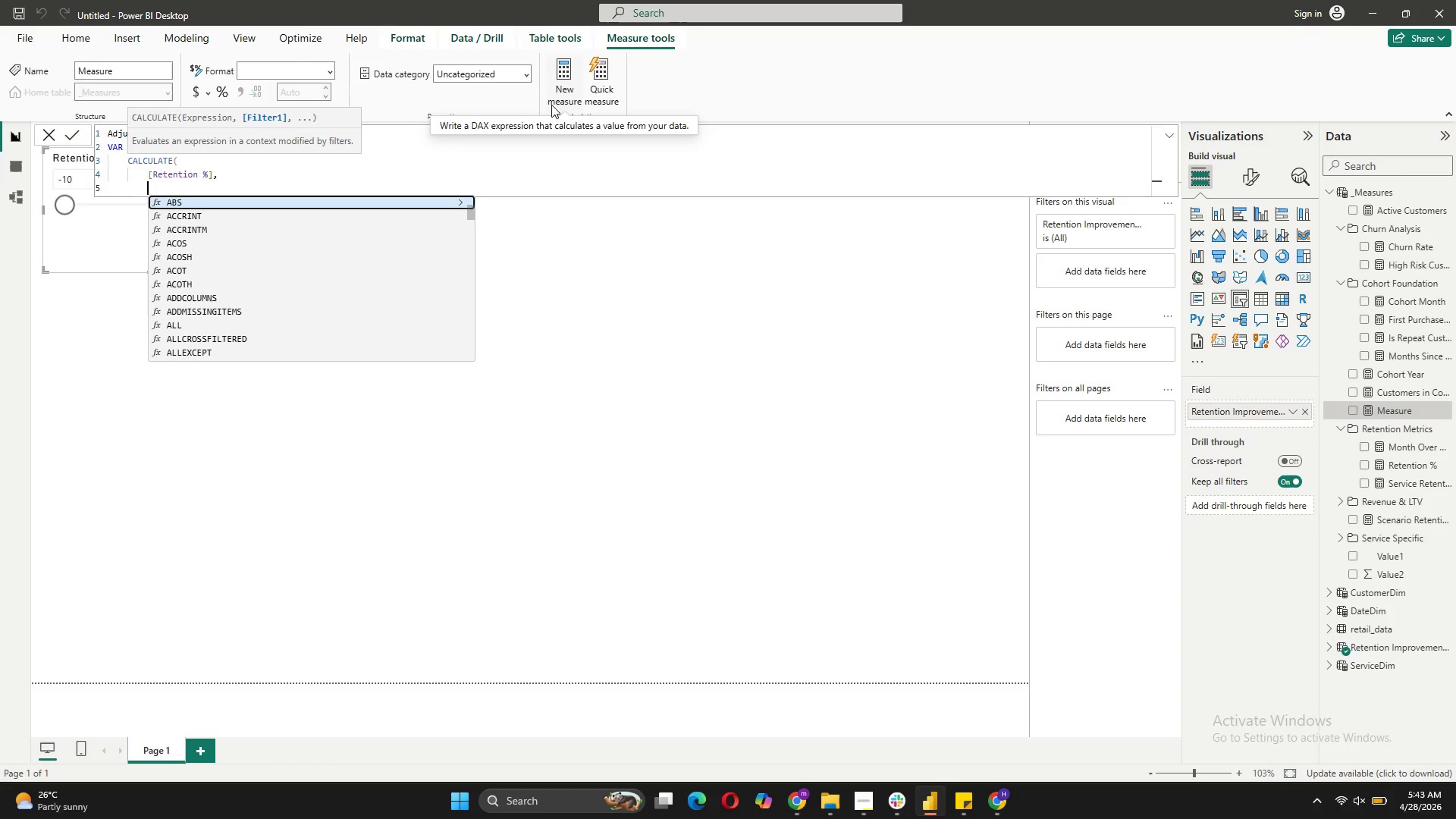 
key(Shift+Enter)
 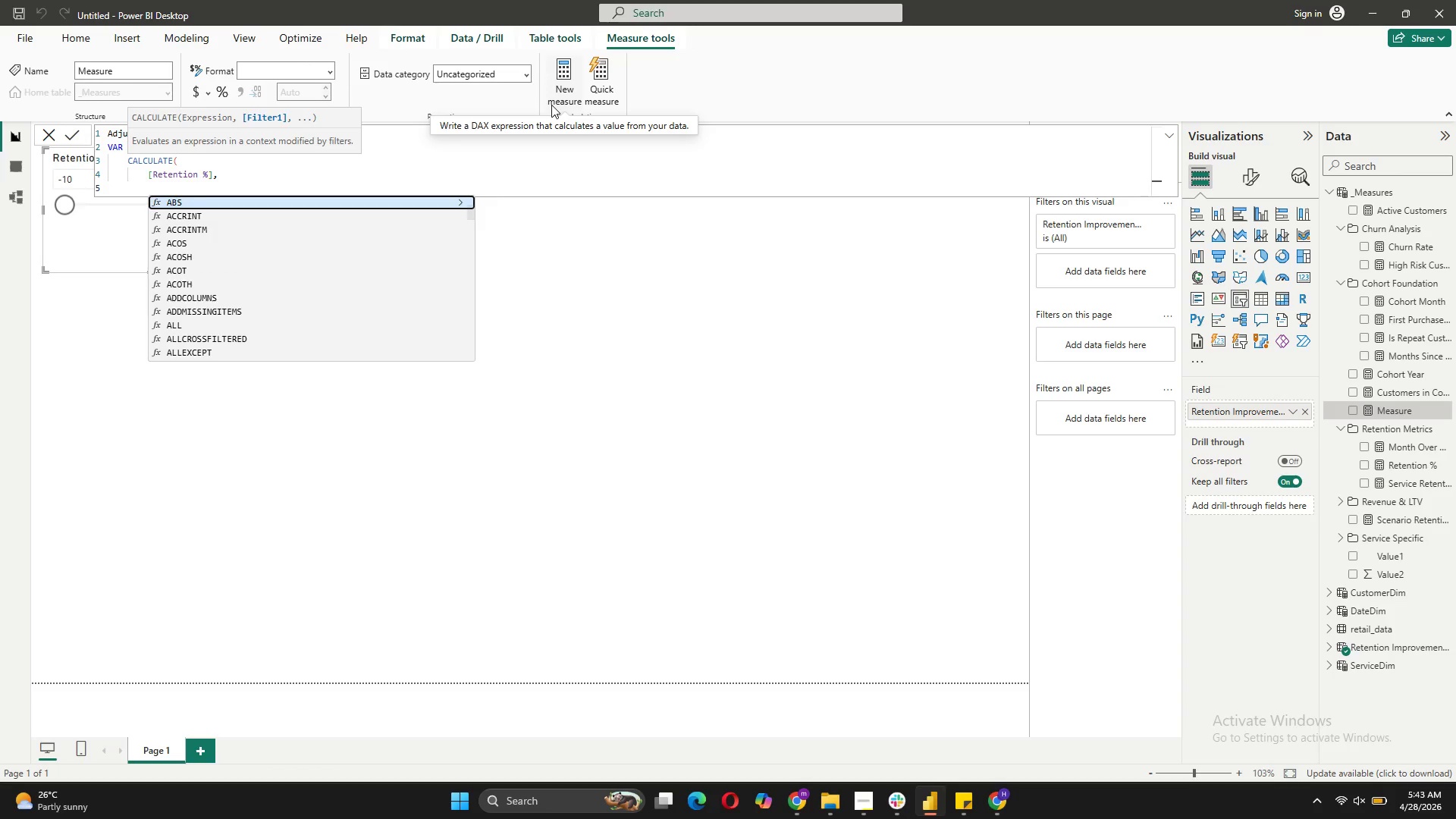 
key(BracketLeft)
 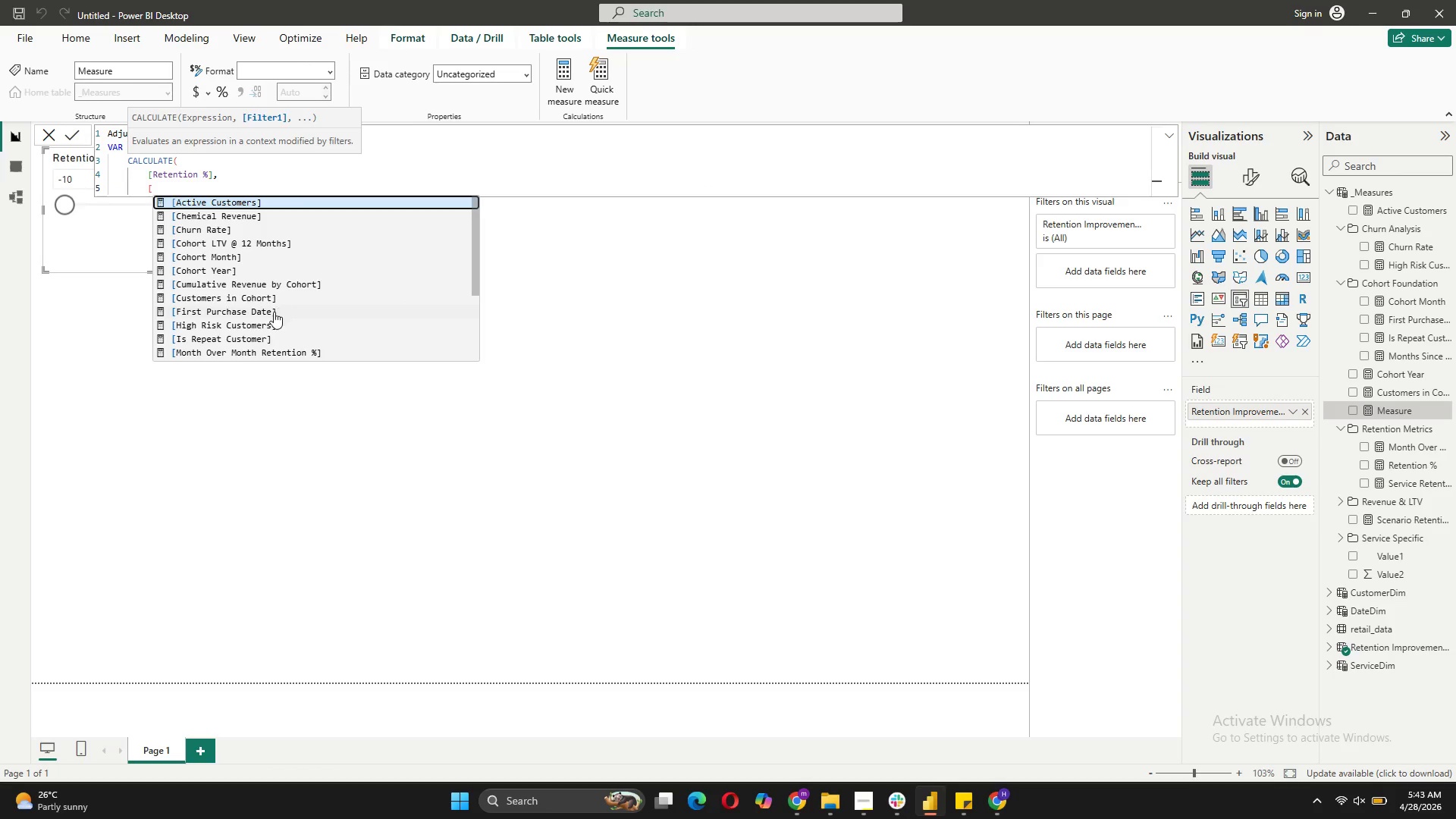 
scroll: coordinate [256, 331], scroll_direction: down, amount: 6.0
 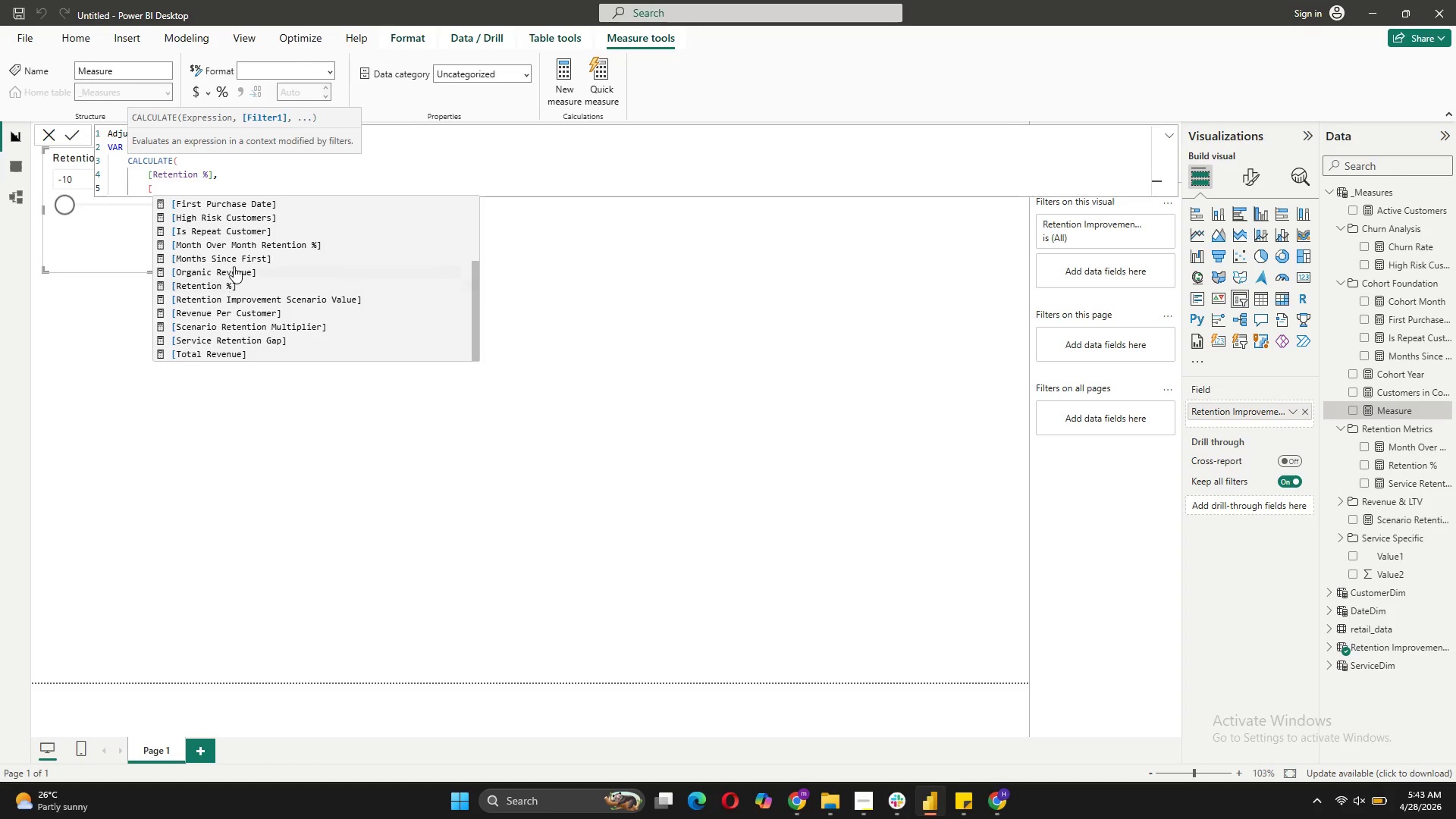 
left_click([237, 259])
 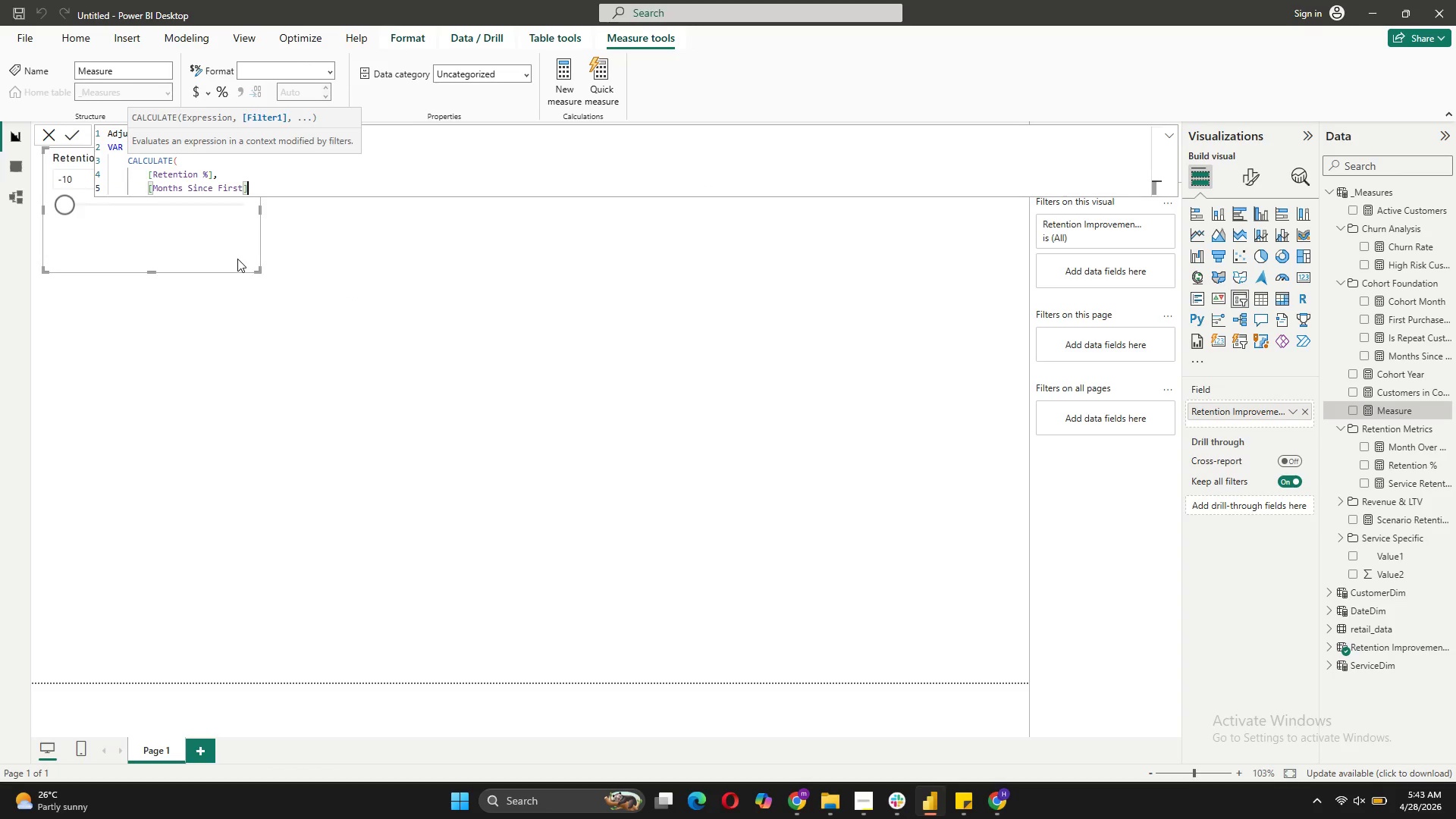 
key(Space)
 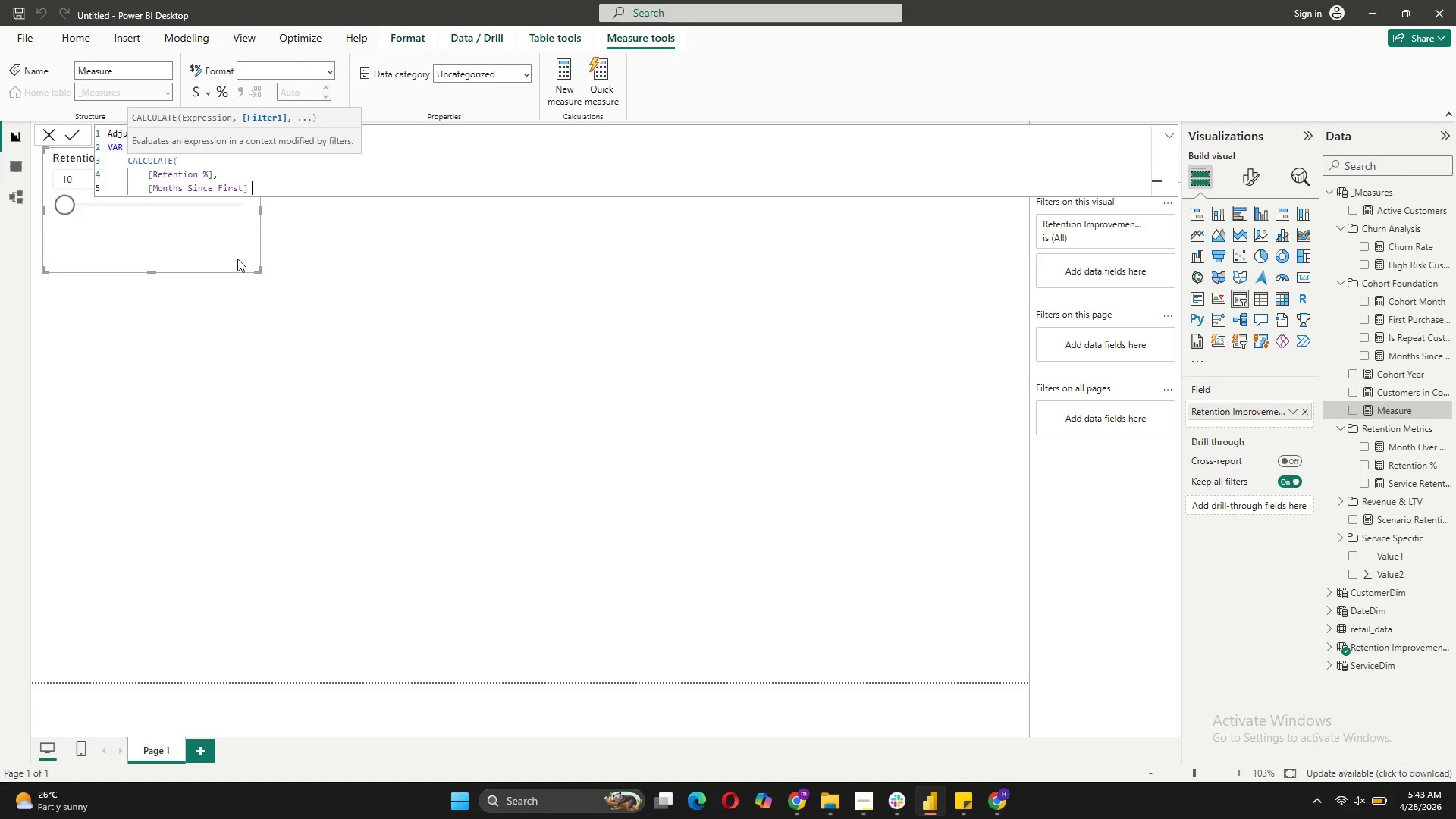 
key(Equal)
 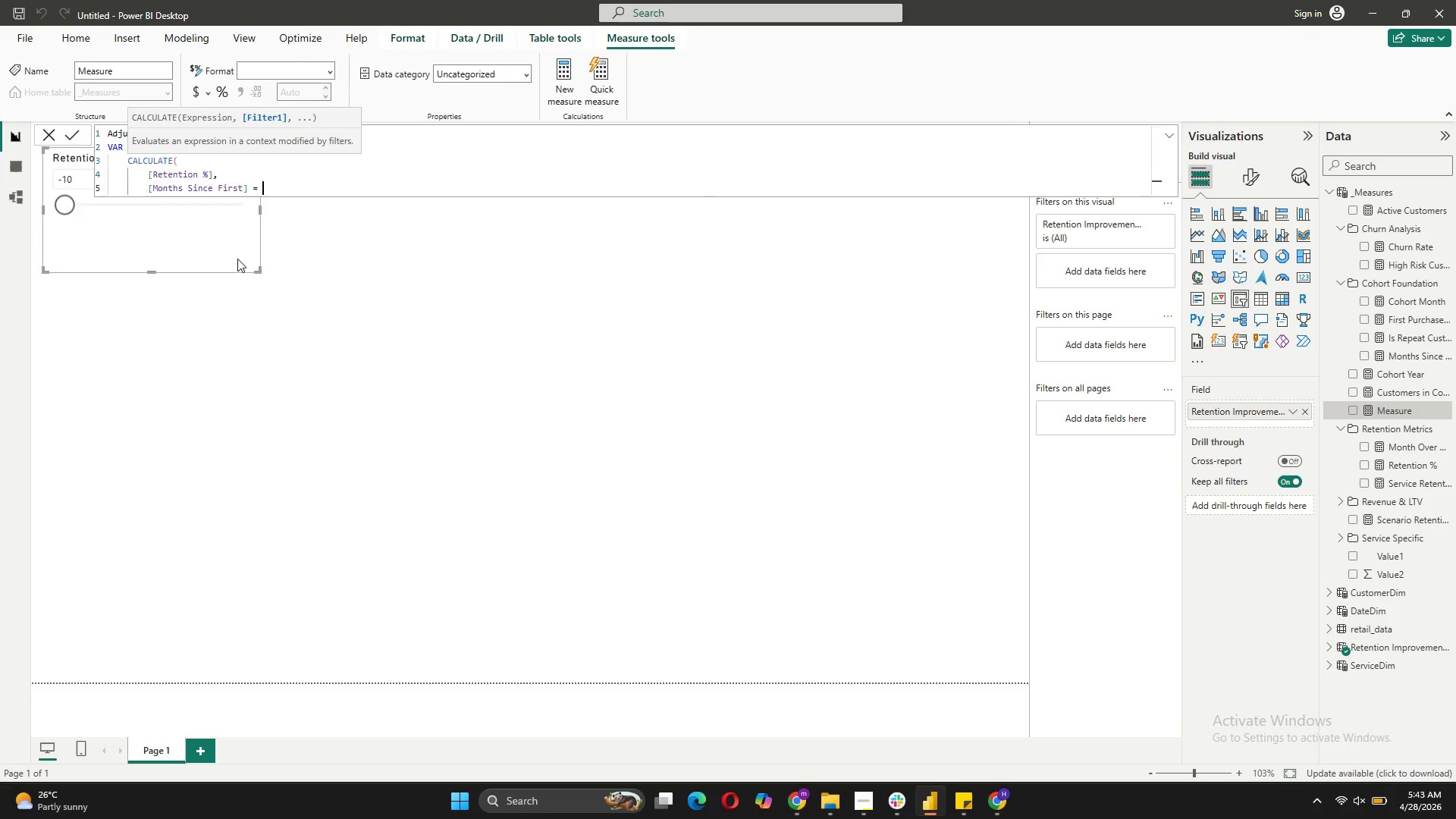 
key(Space)
 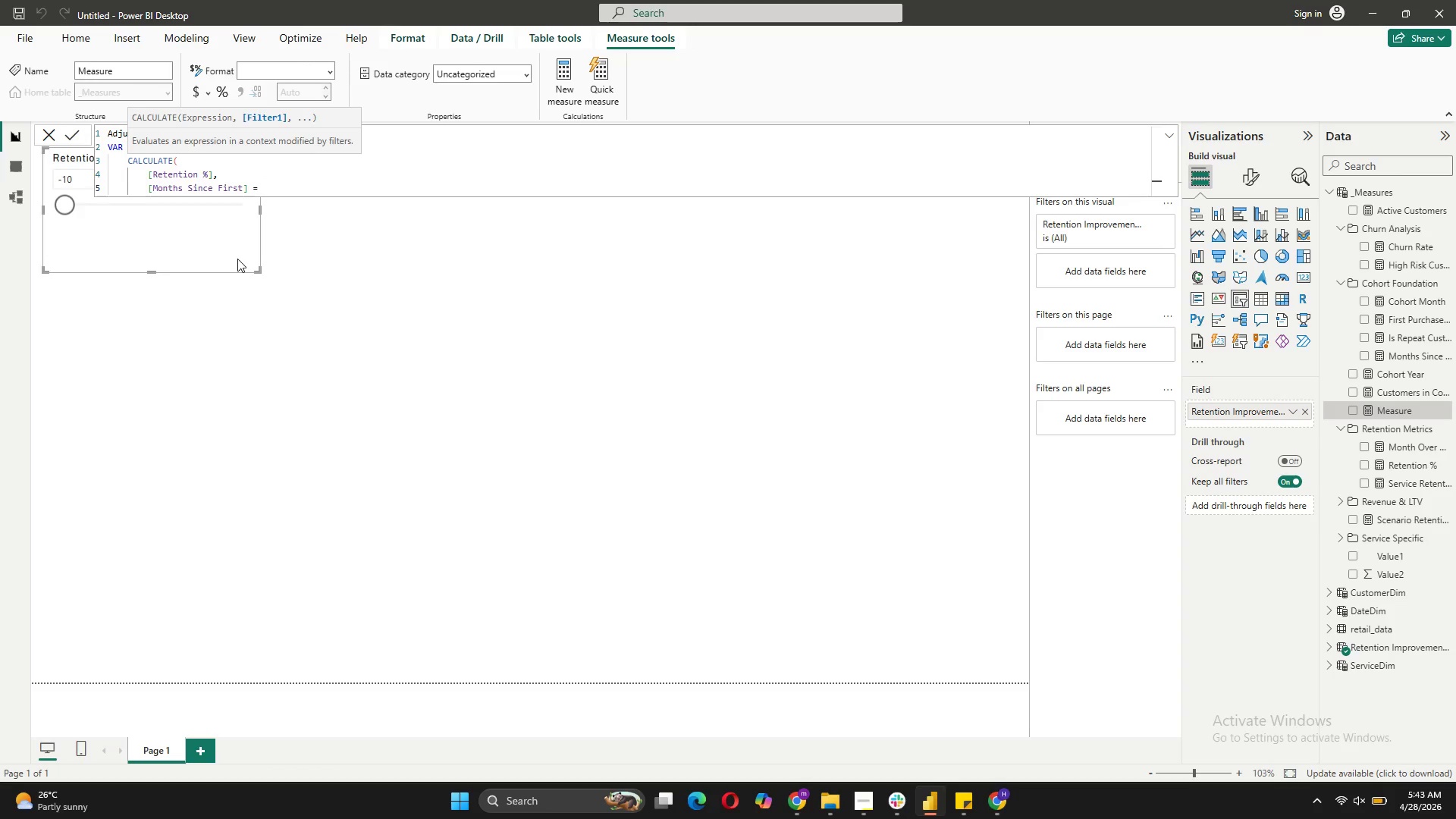 
key(3)
 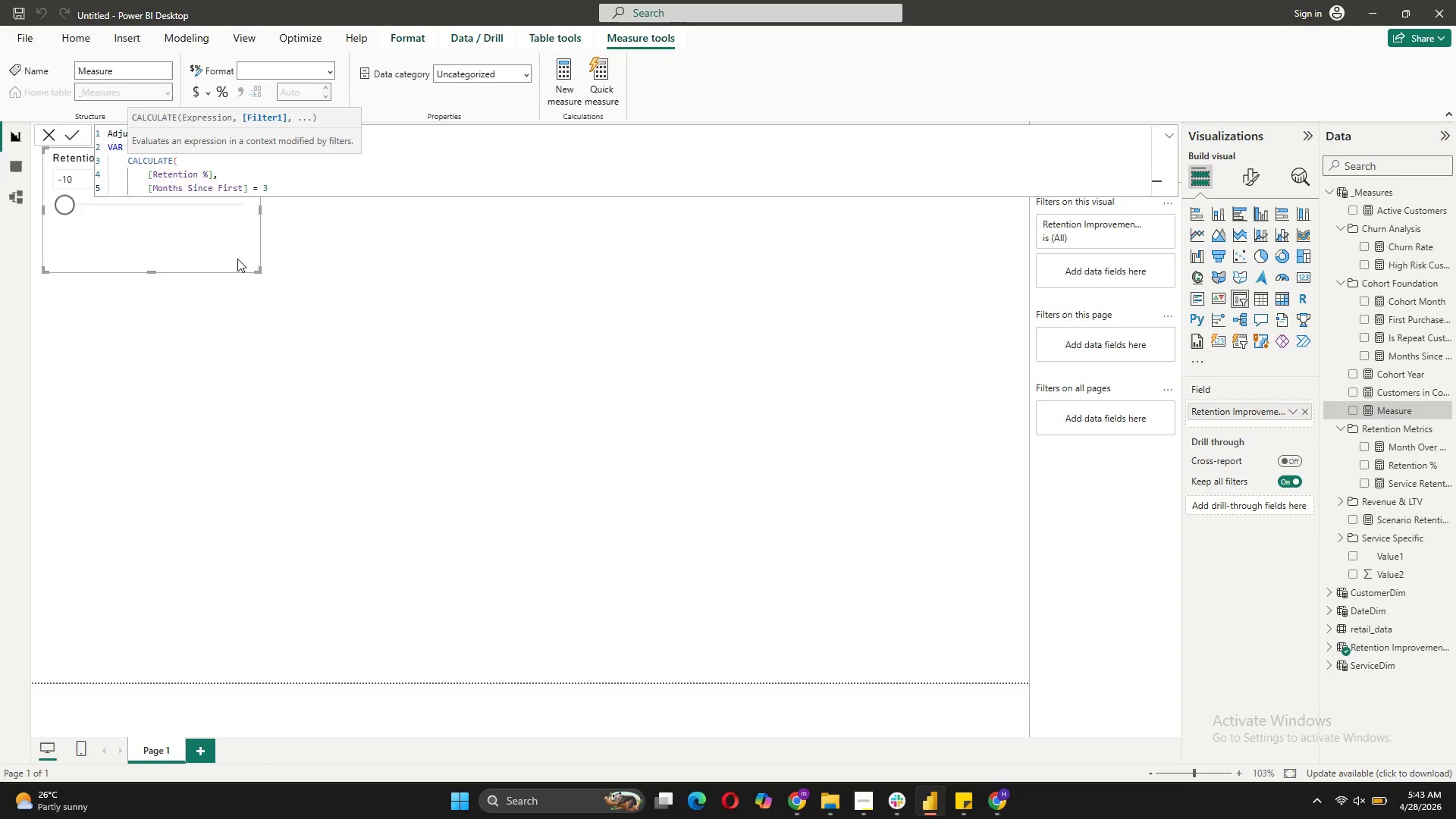 
key(Shift+ShiftRight)
 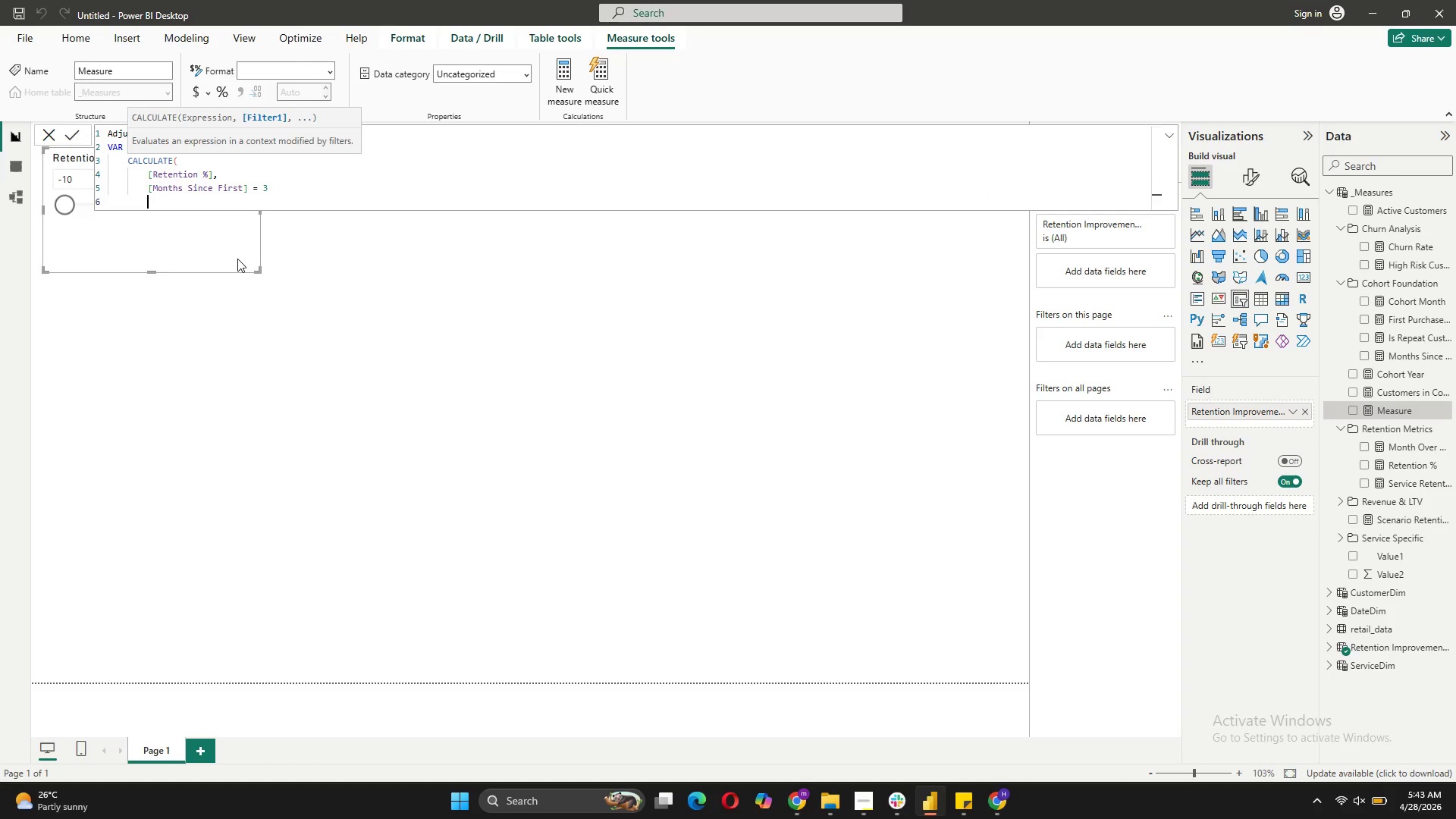 
key(Shift+Enter)
 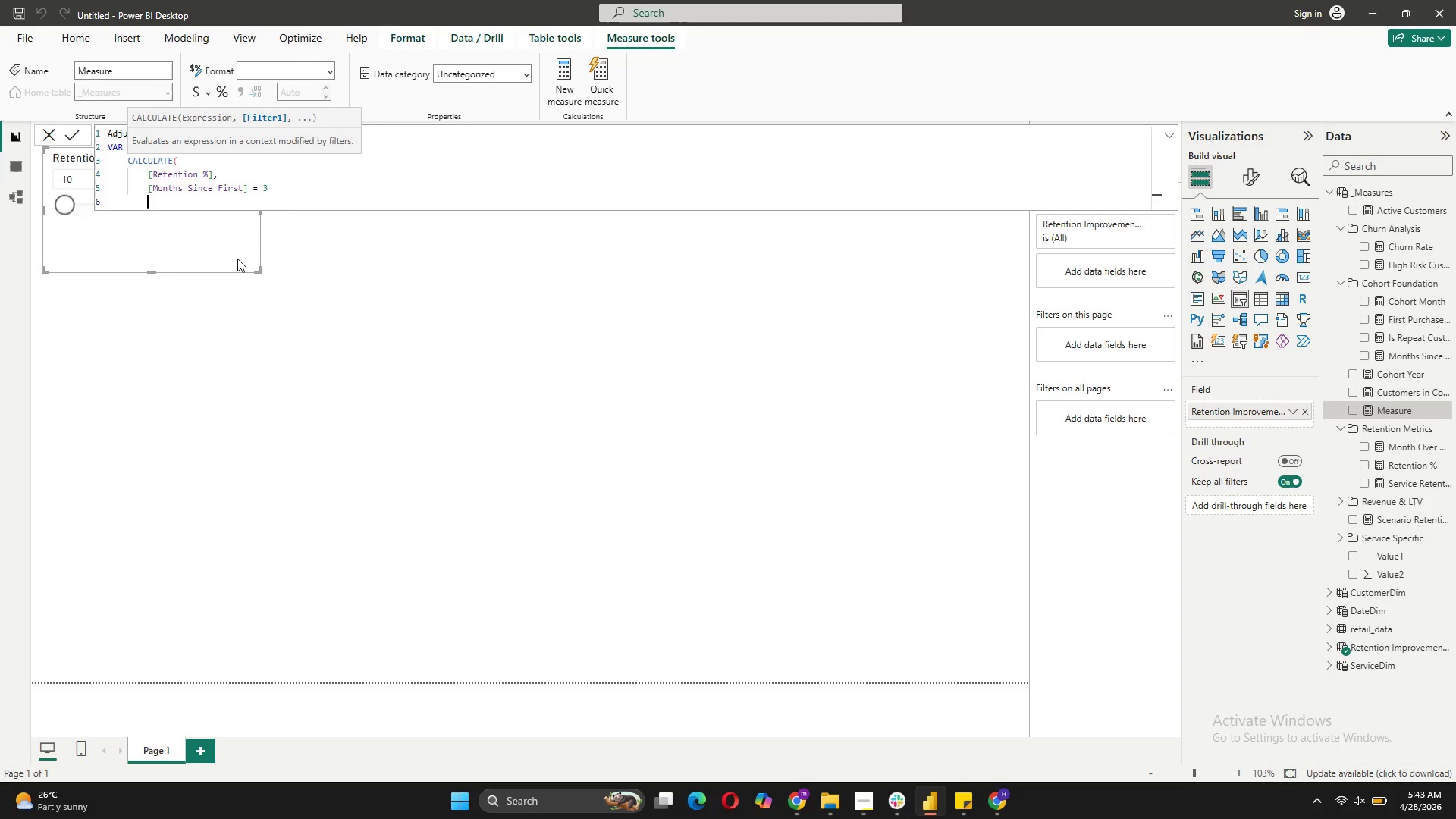 
key(Shift+0)
 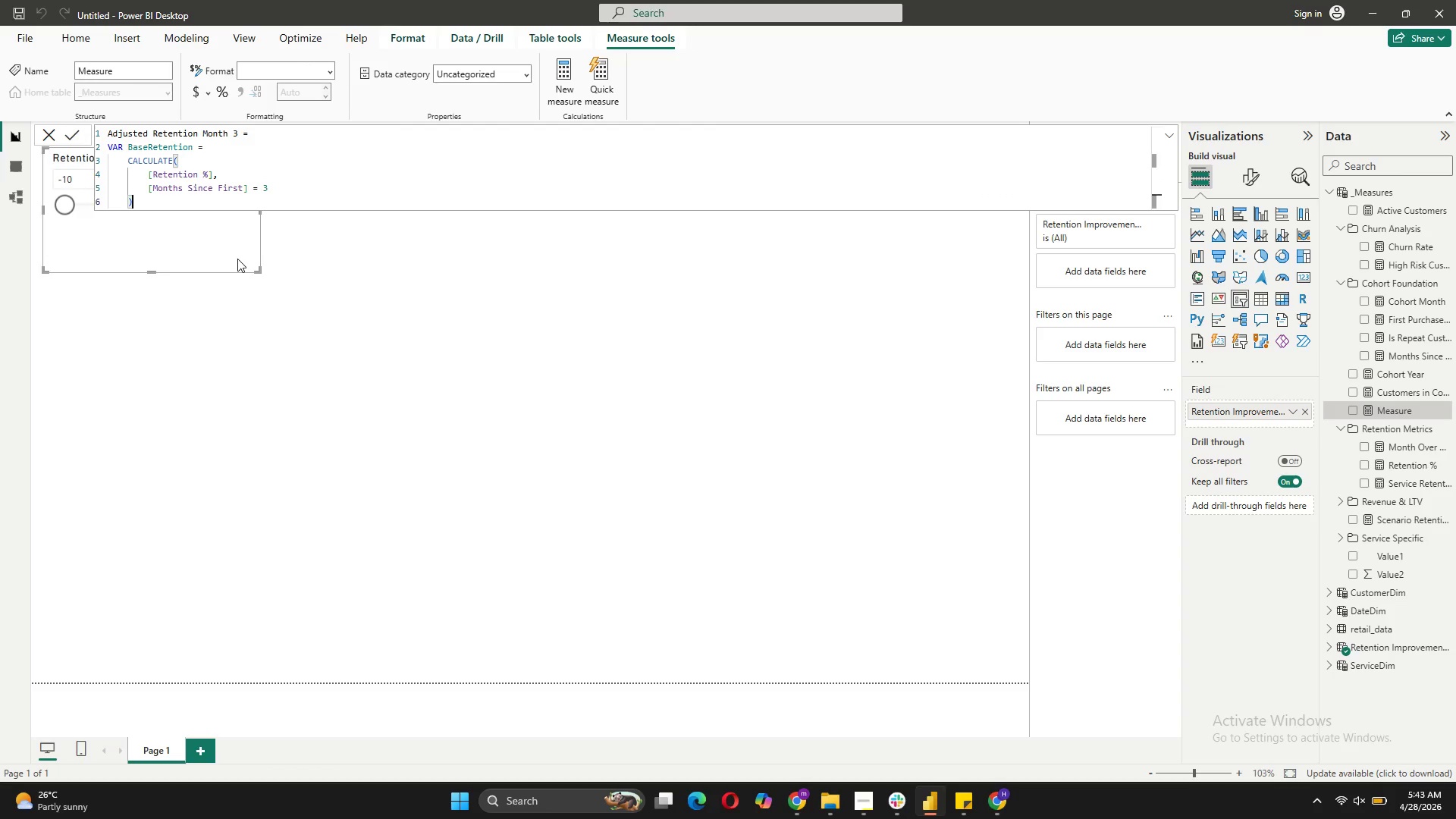 
key(Shift+ShiftRight)
 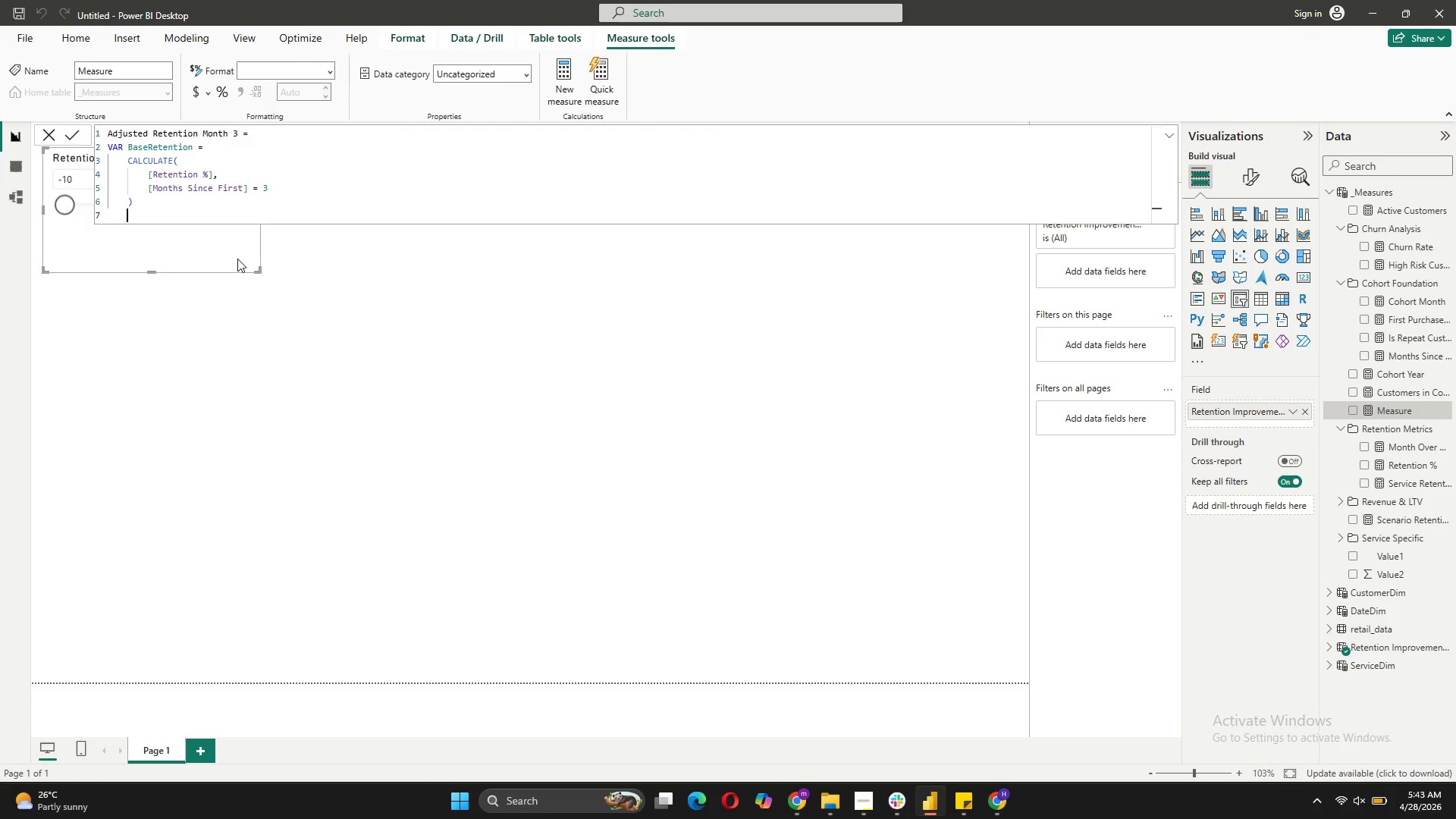 
key(Shift+Enter)
 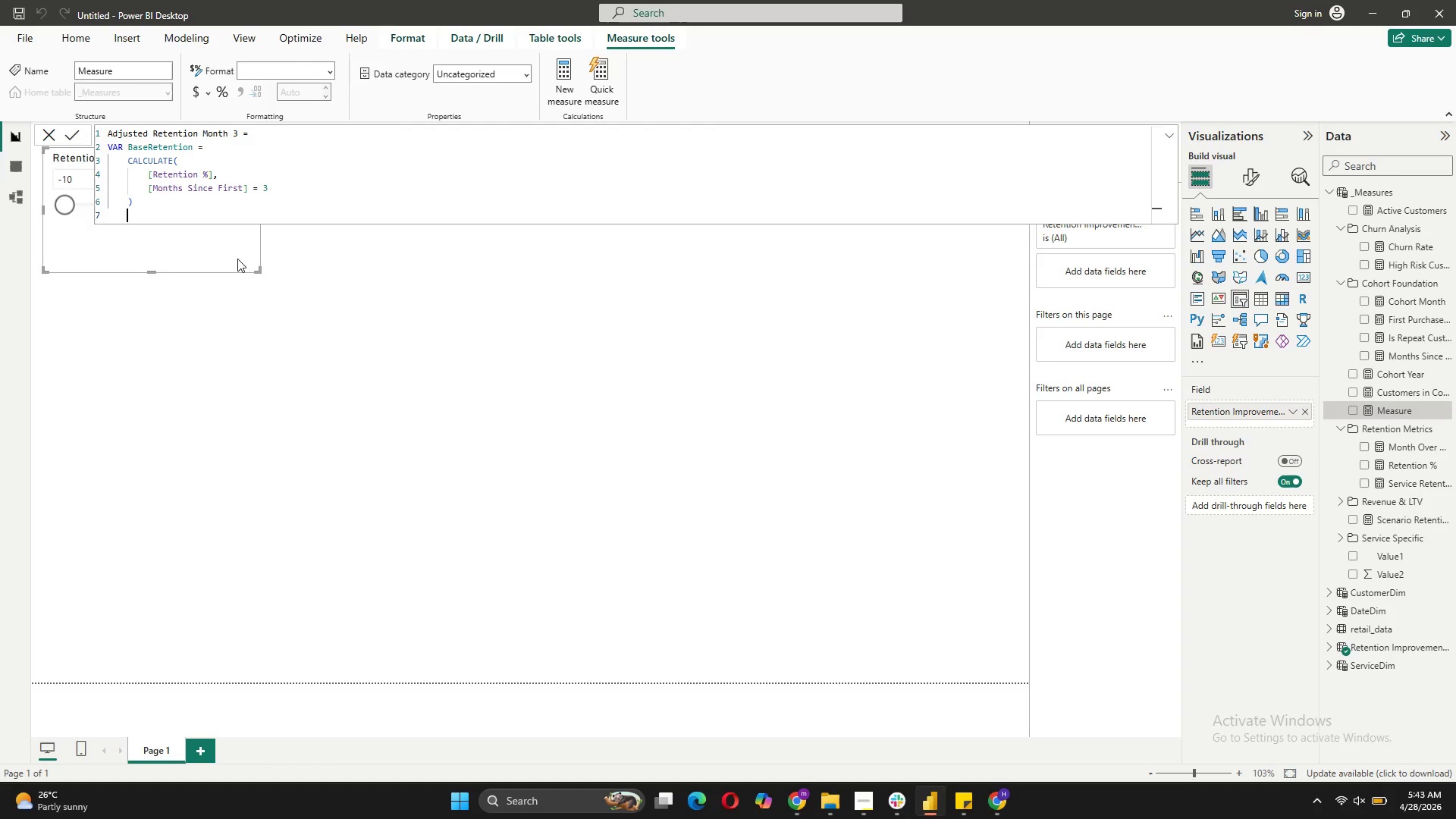 
key(Backspace)
type(ret)
key(Tab)
 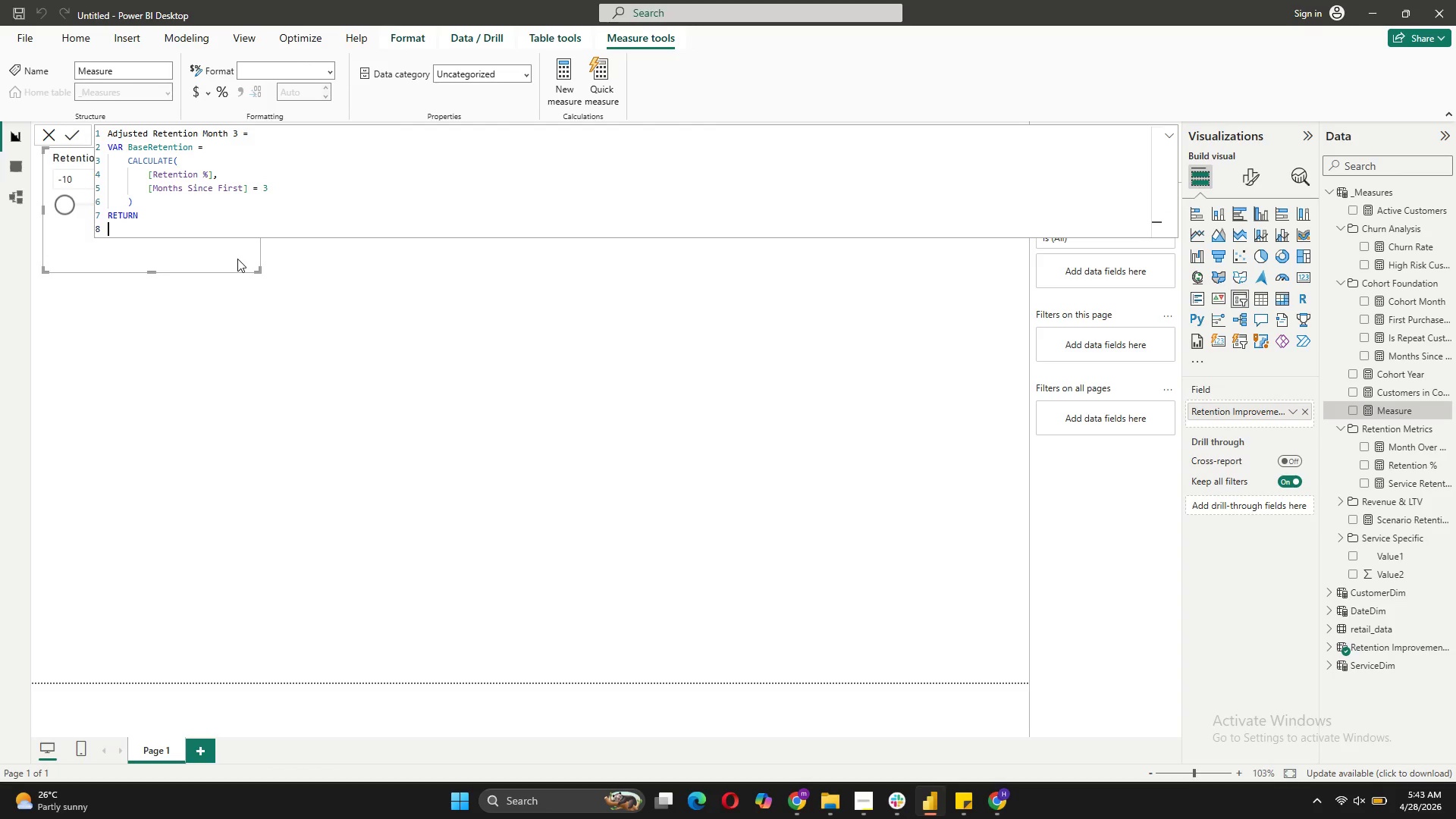 
key(Shift+Enter)
 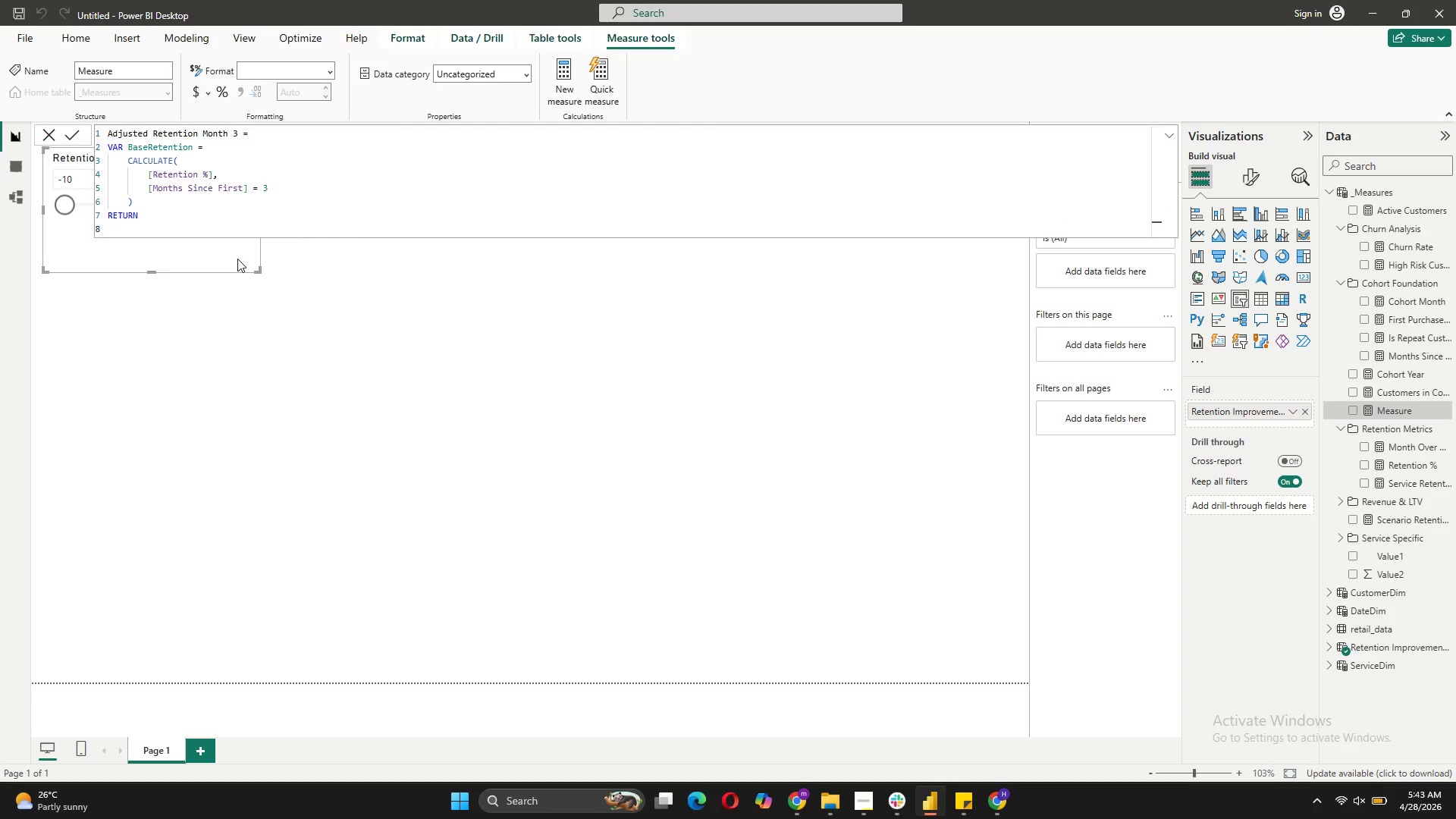 
key(Tab)
type(Bas)
key(Tab)
type( * [)
 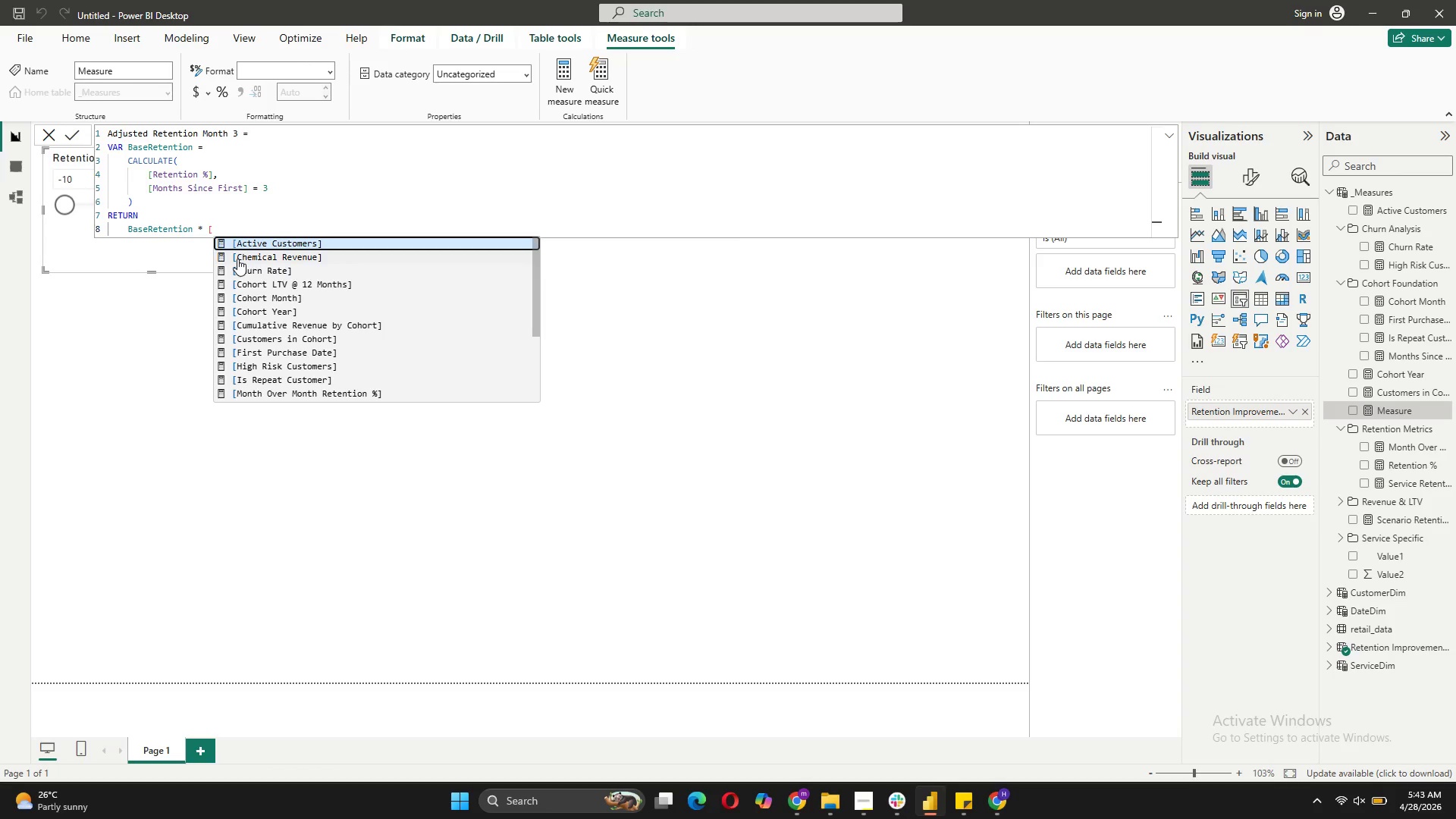 
wait(5.19)
 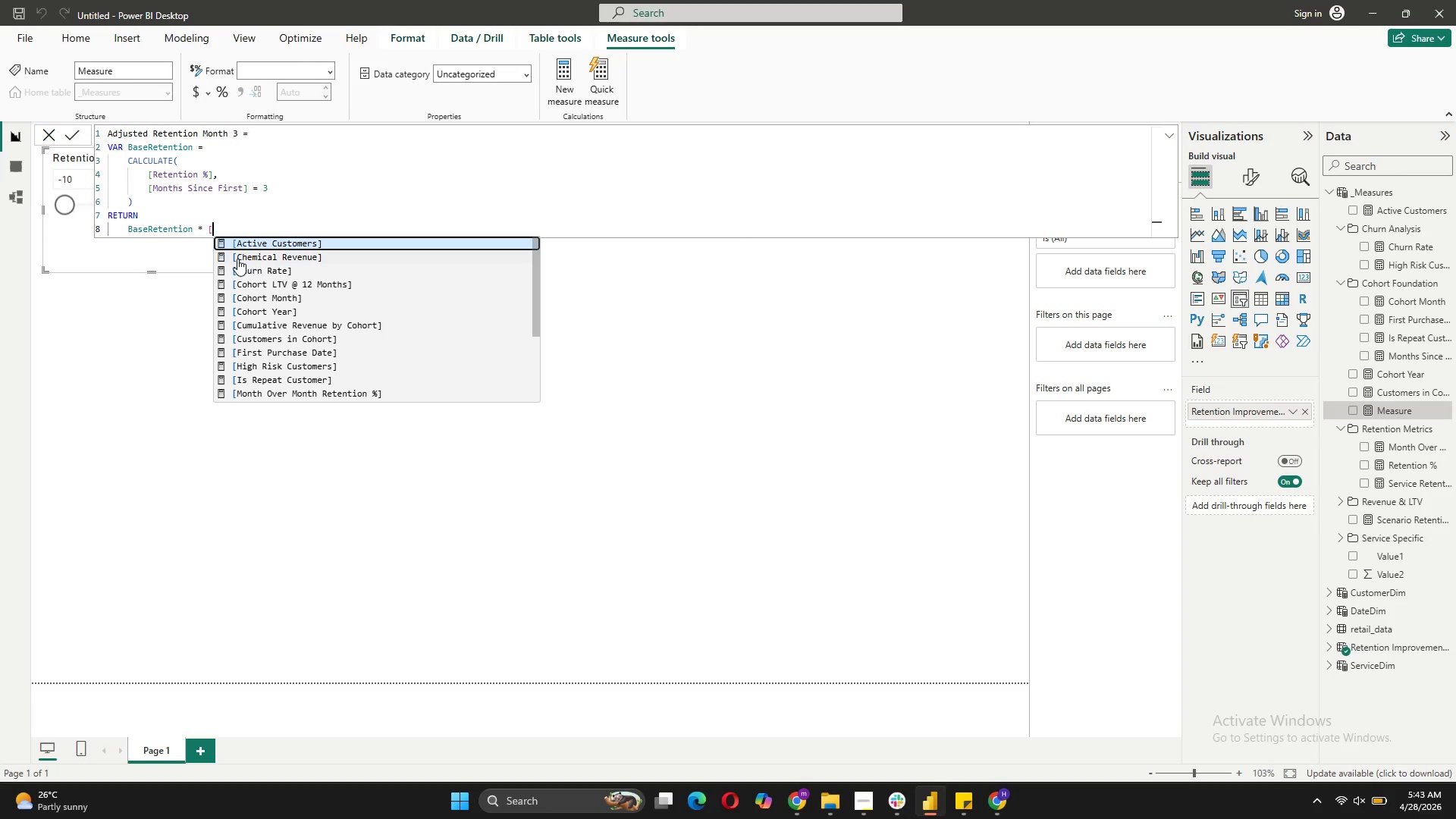 
scroll: coordinate [342, 298], scroll_direction: down, amount: 5.0
 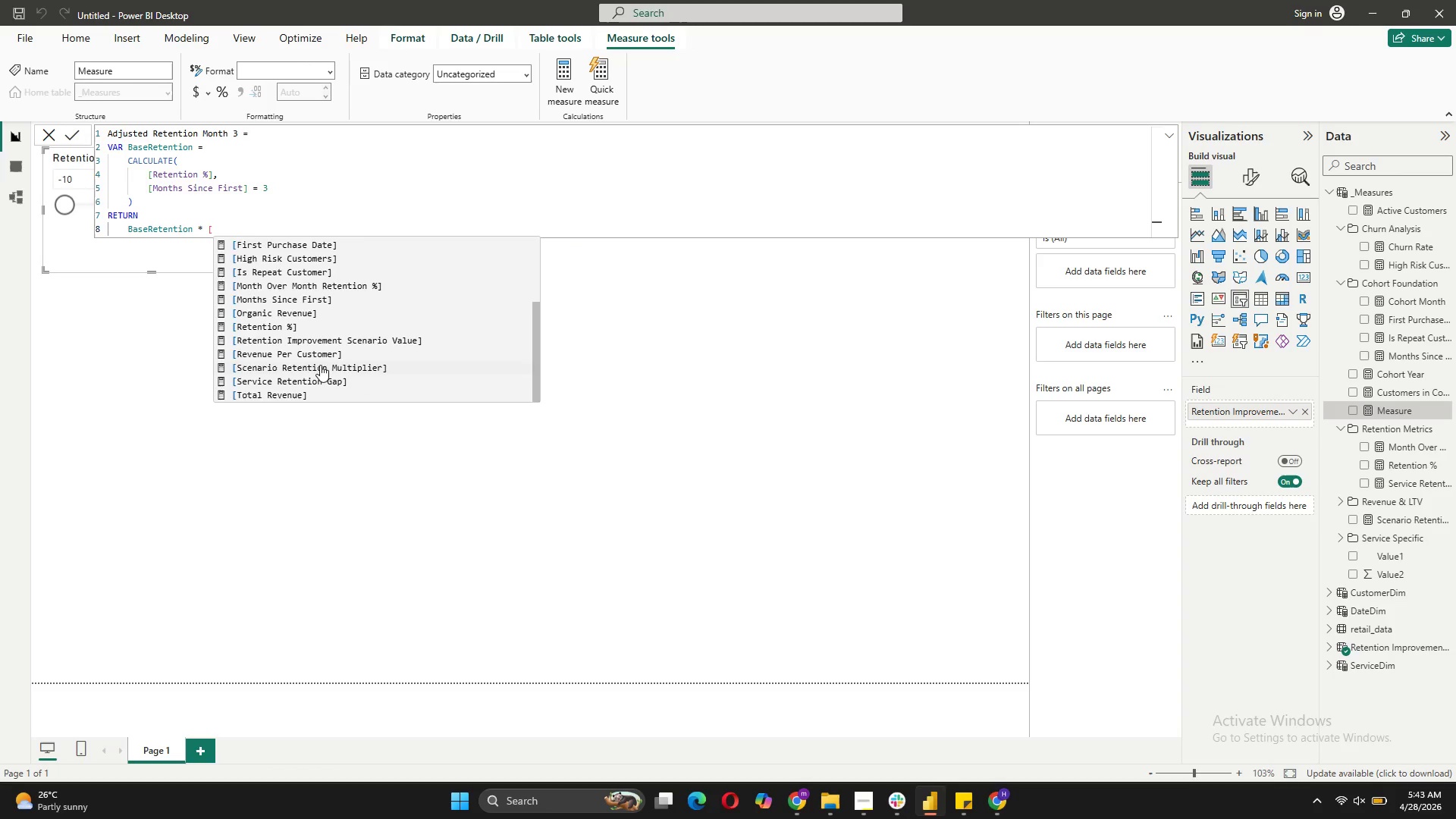 
left_click([321, 364])
 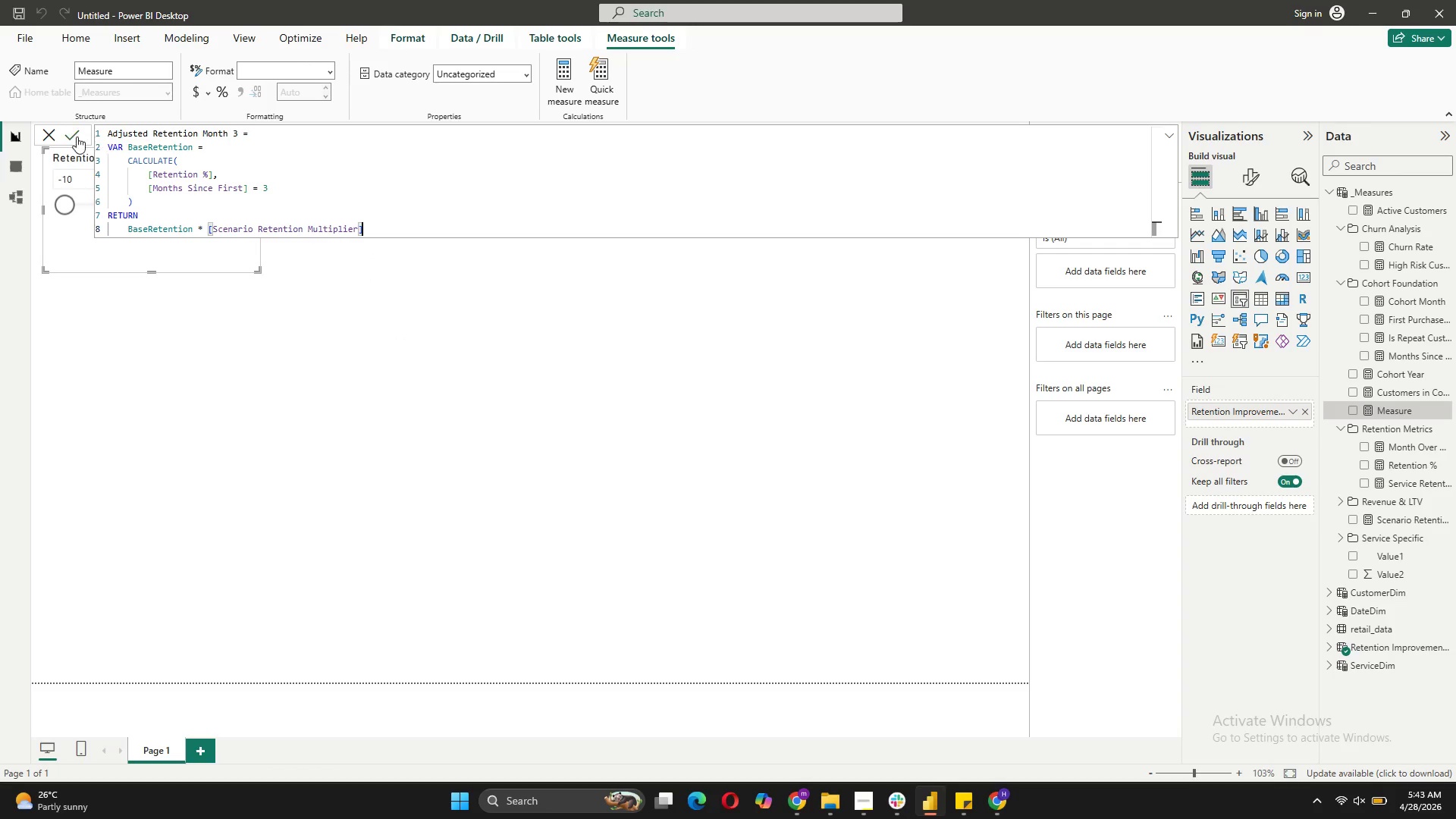 
left_click([69, 130])
 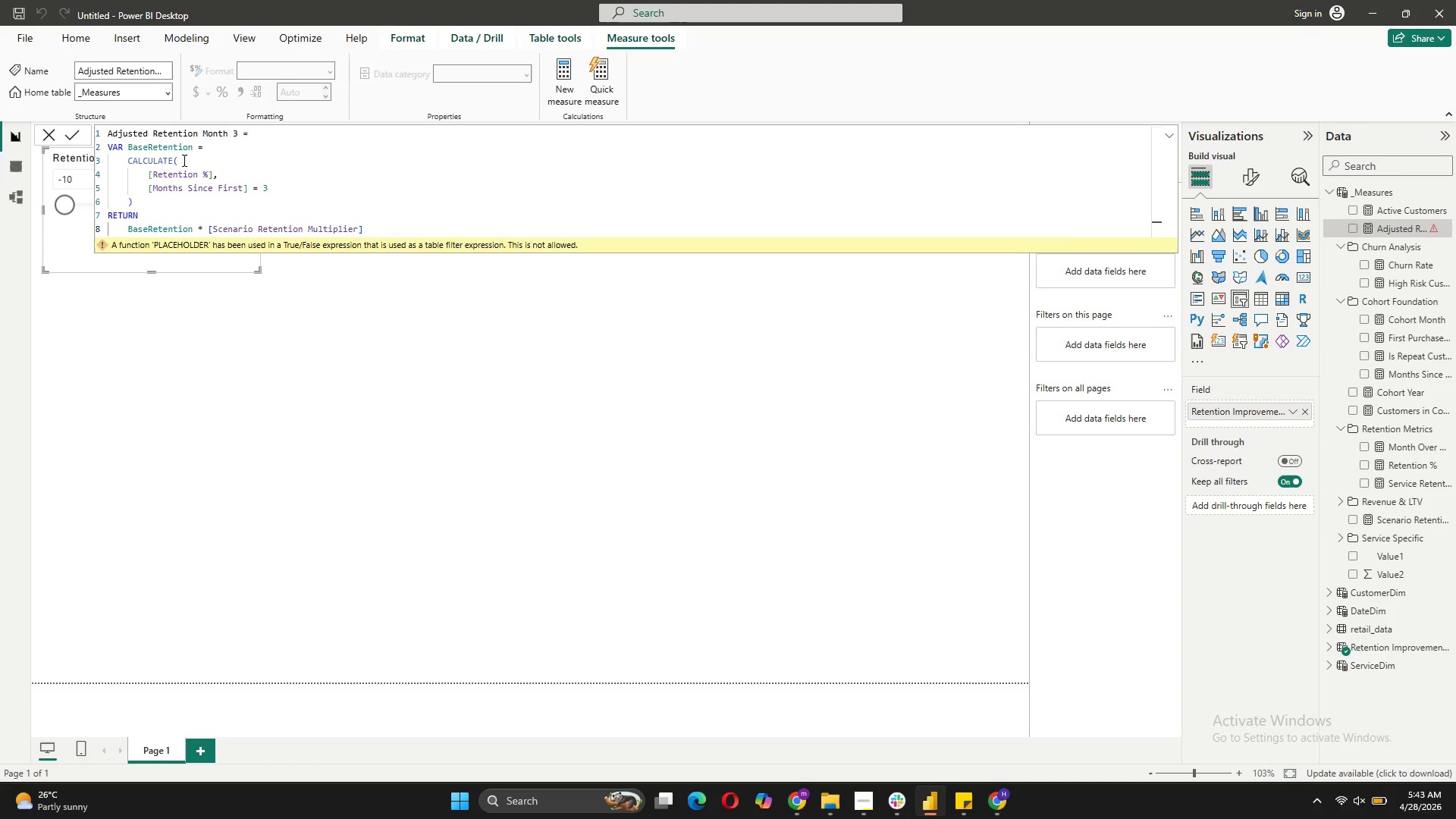 
wait(6.36)
 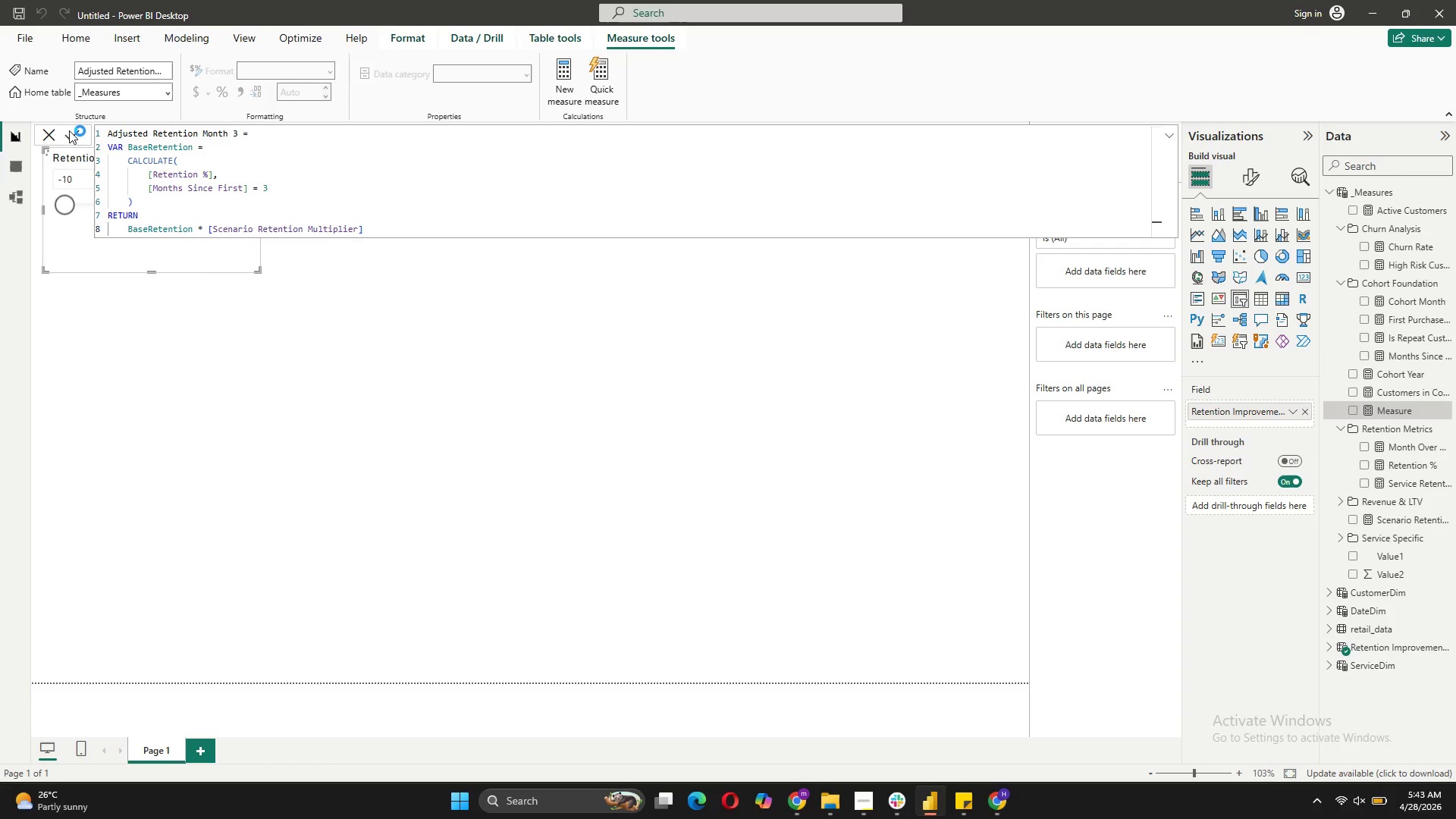 
left_click([147, 184])
 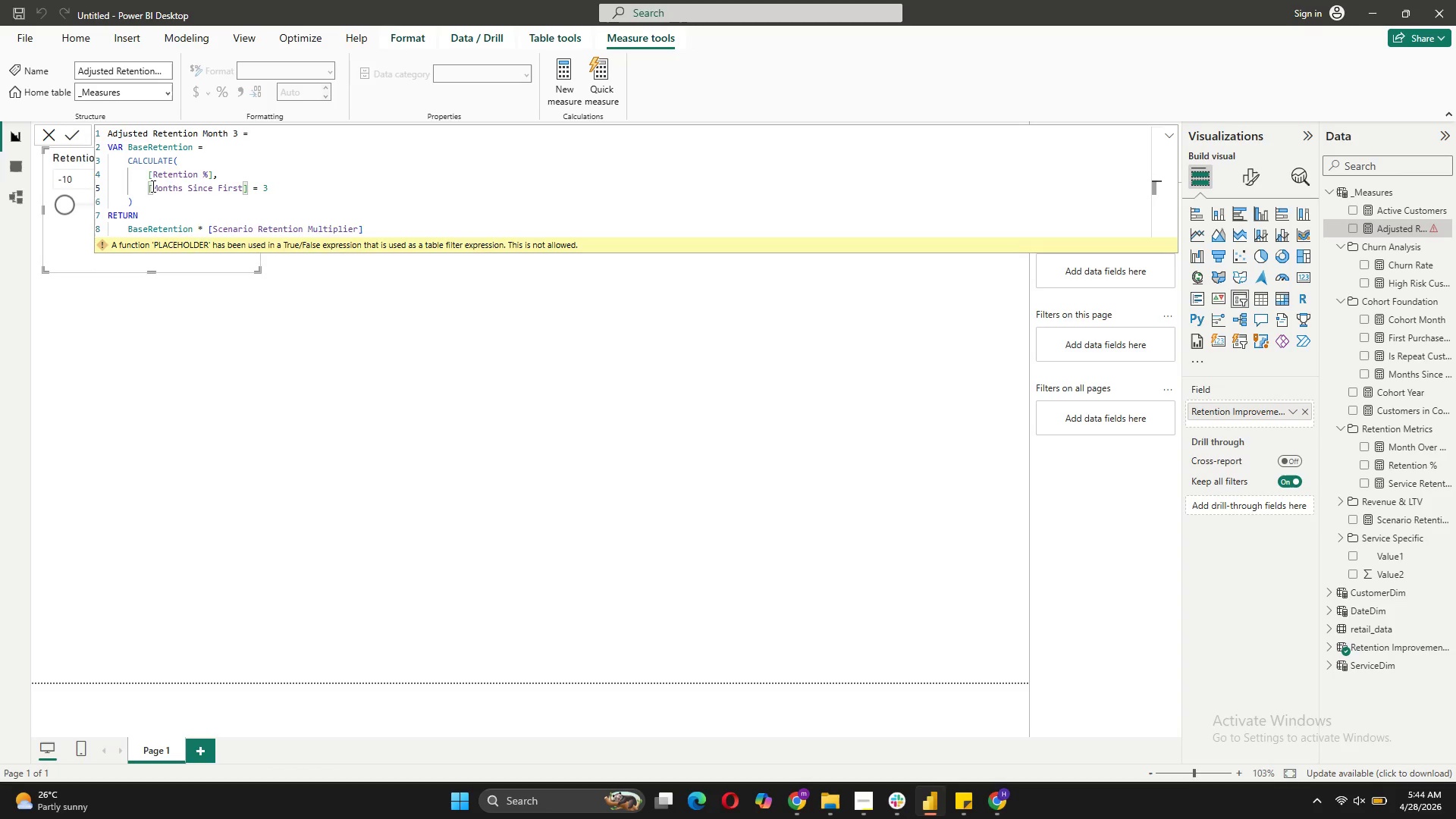 
type(filter)
key(Tab)
type(')
 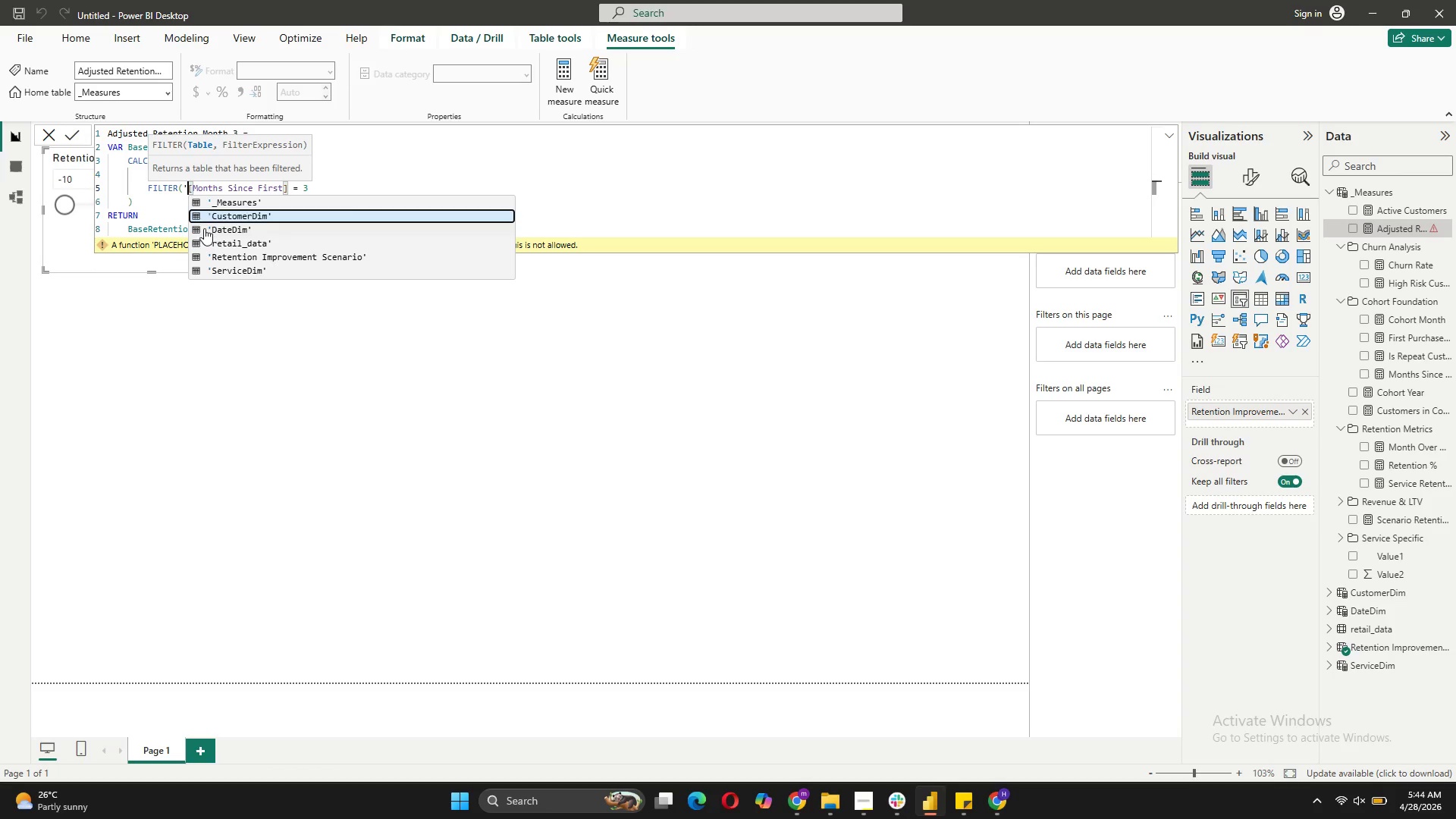 
left_click([207, 240])
 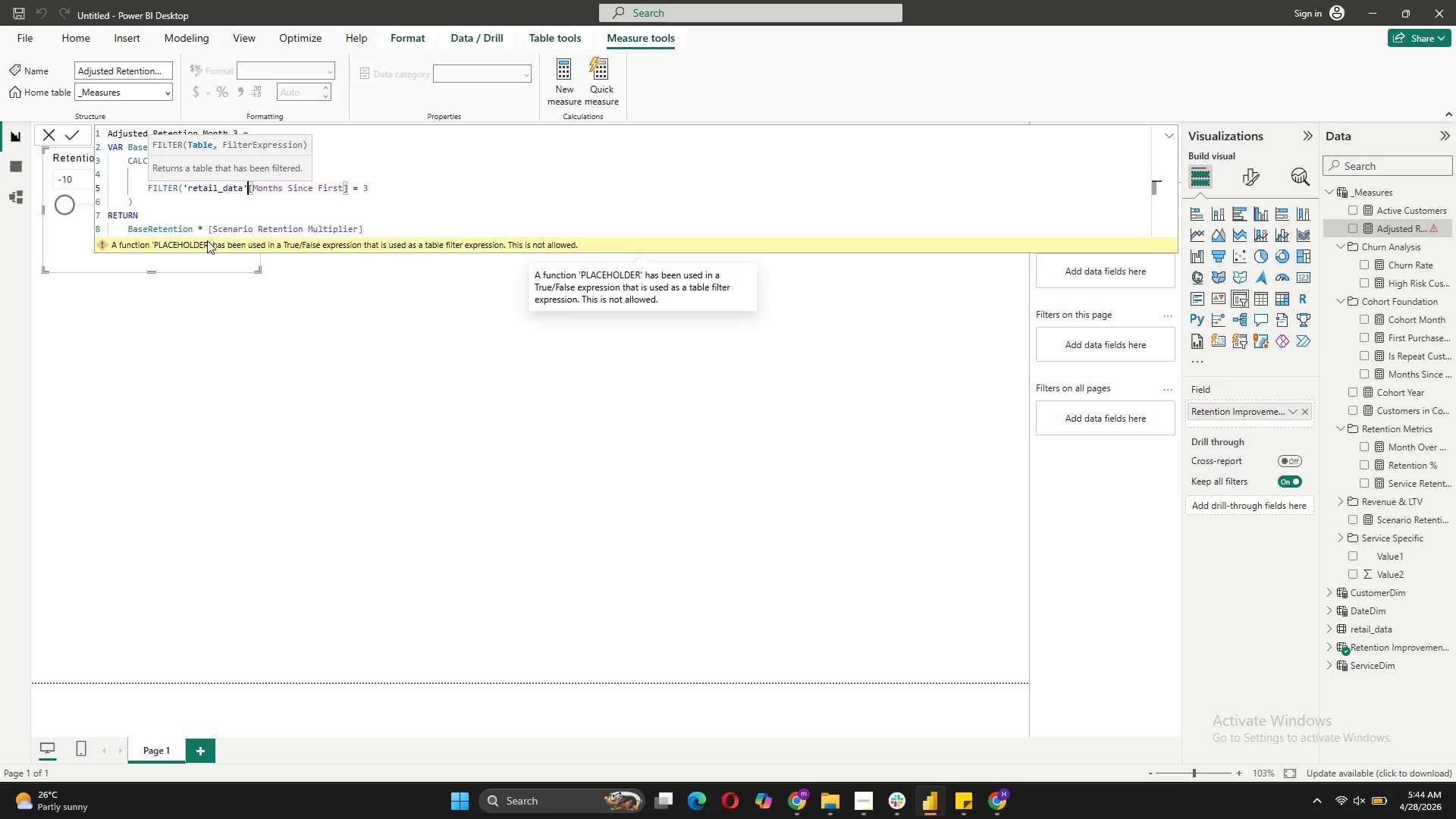 
key(Comma)
 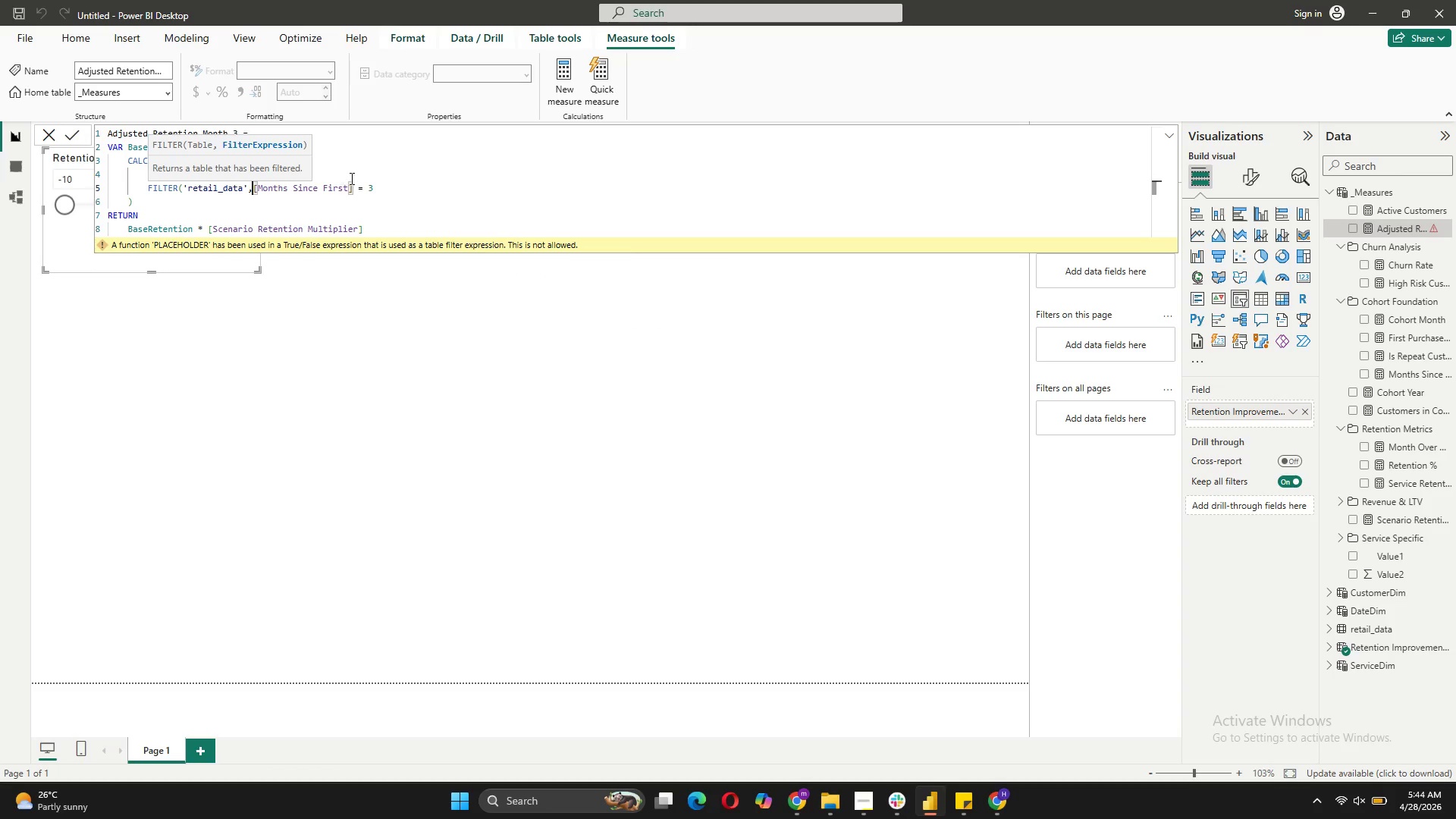 
left_click([378, 187])
 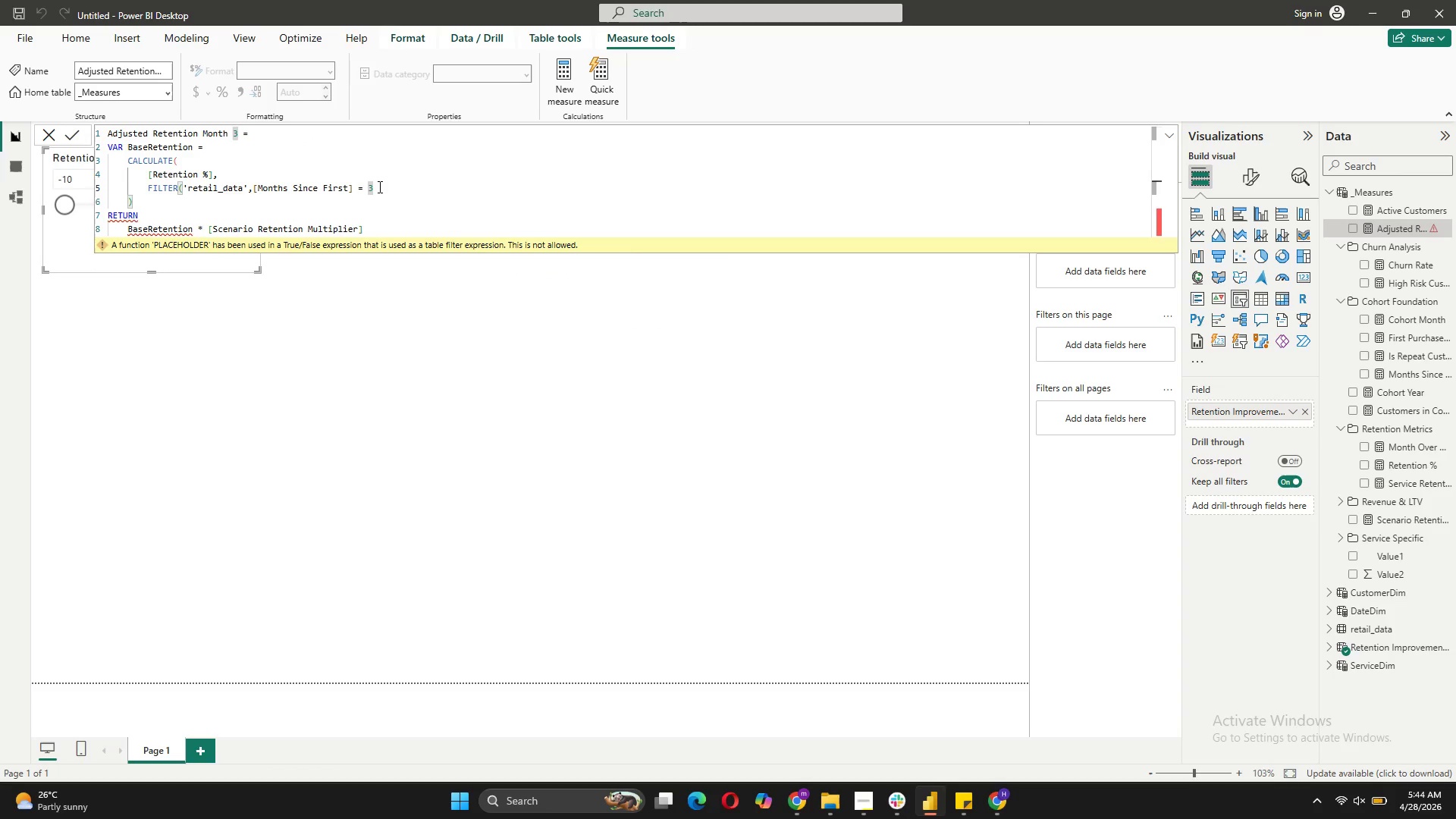 
key(Shift+0)
 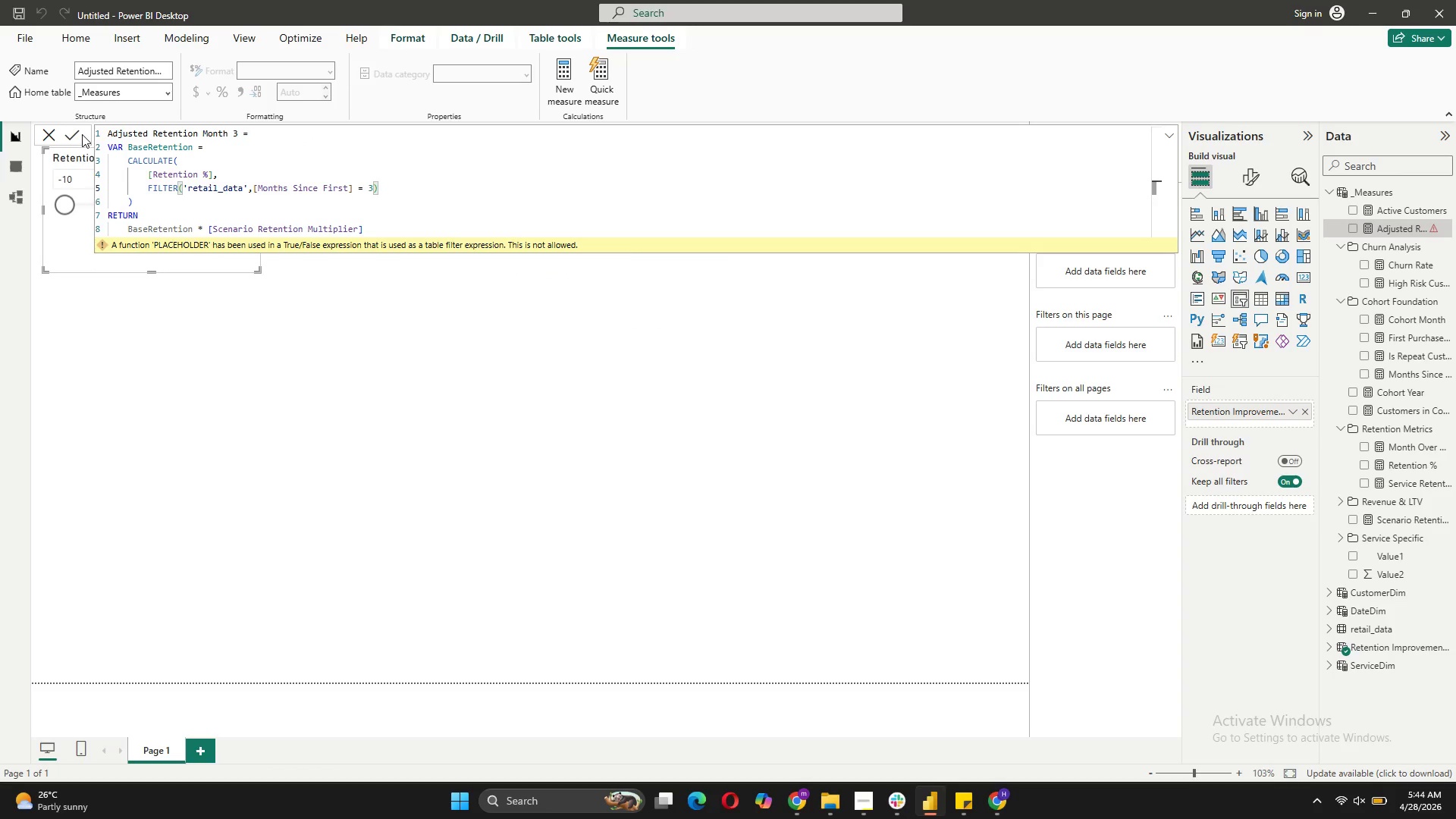 
left_click([74, 132])
 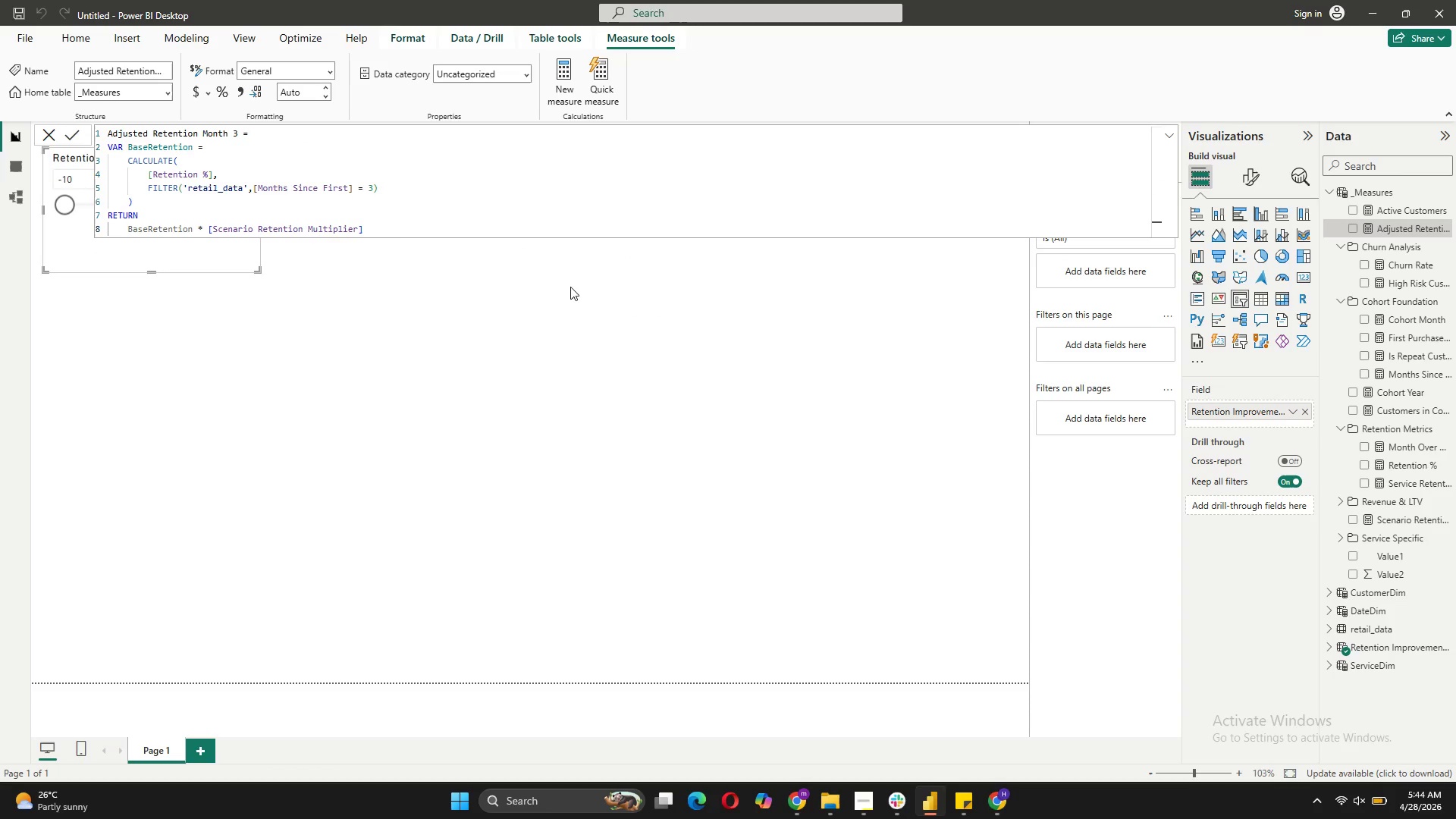 
wait(6.36)
 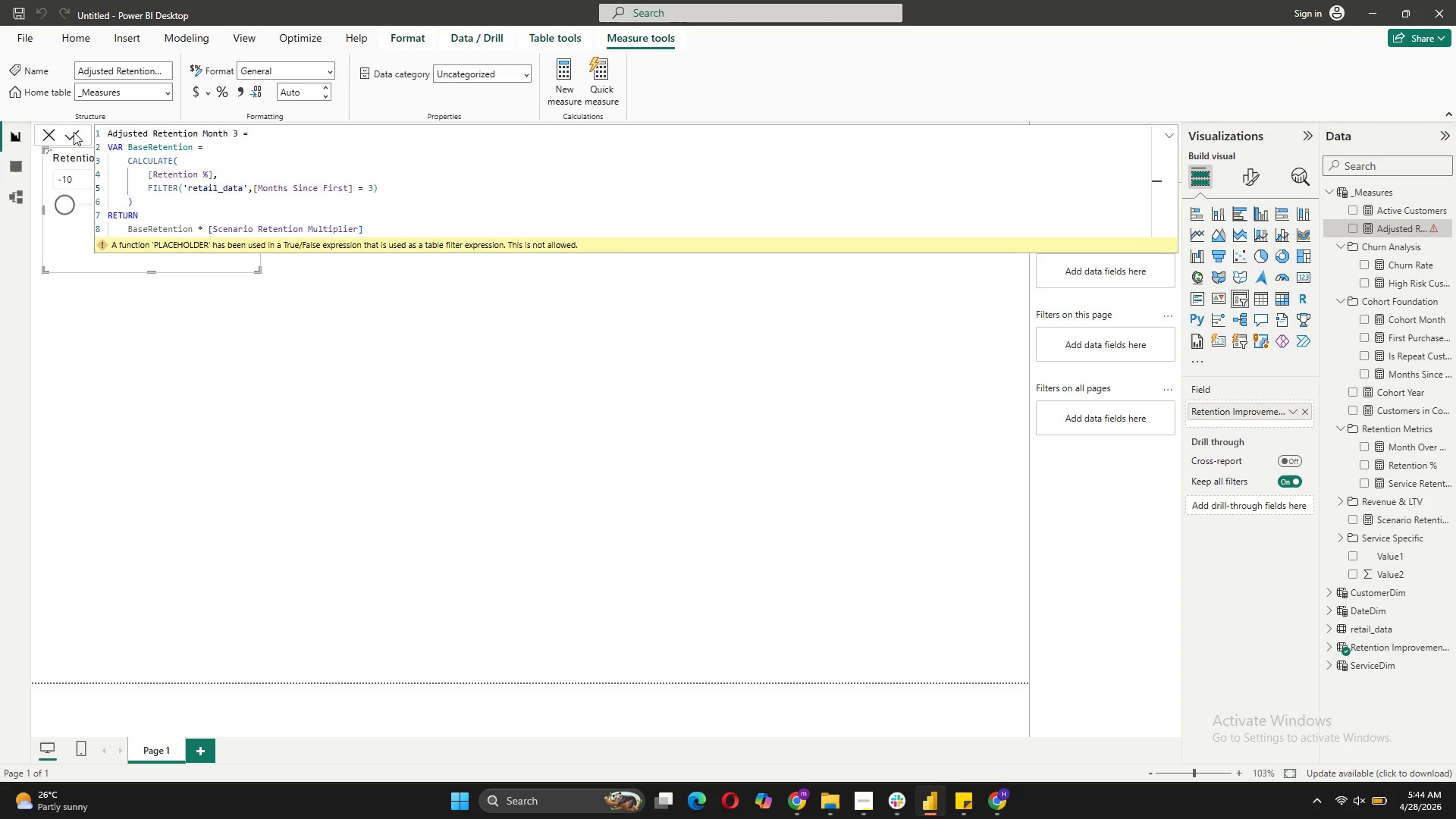 
left_click([557, 99])
 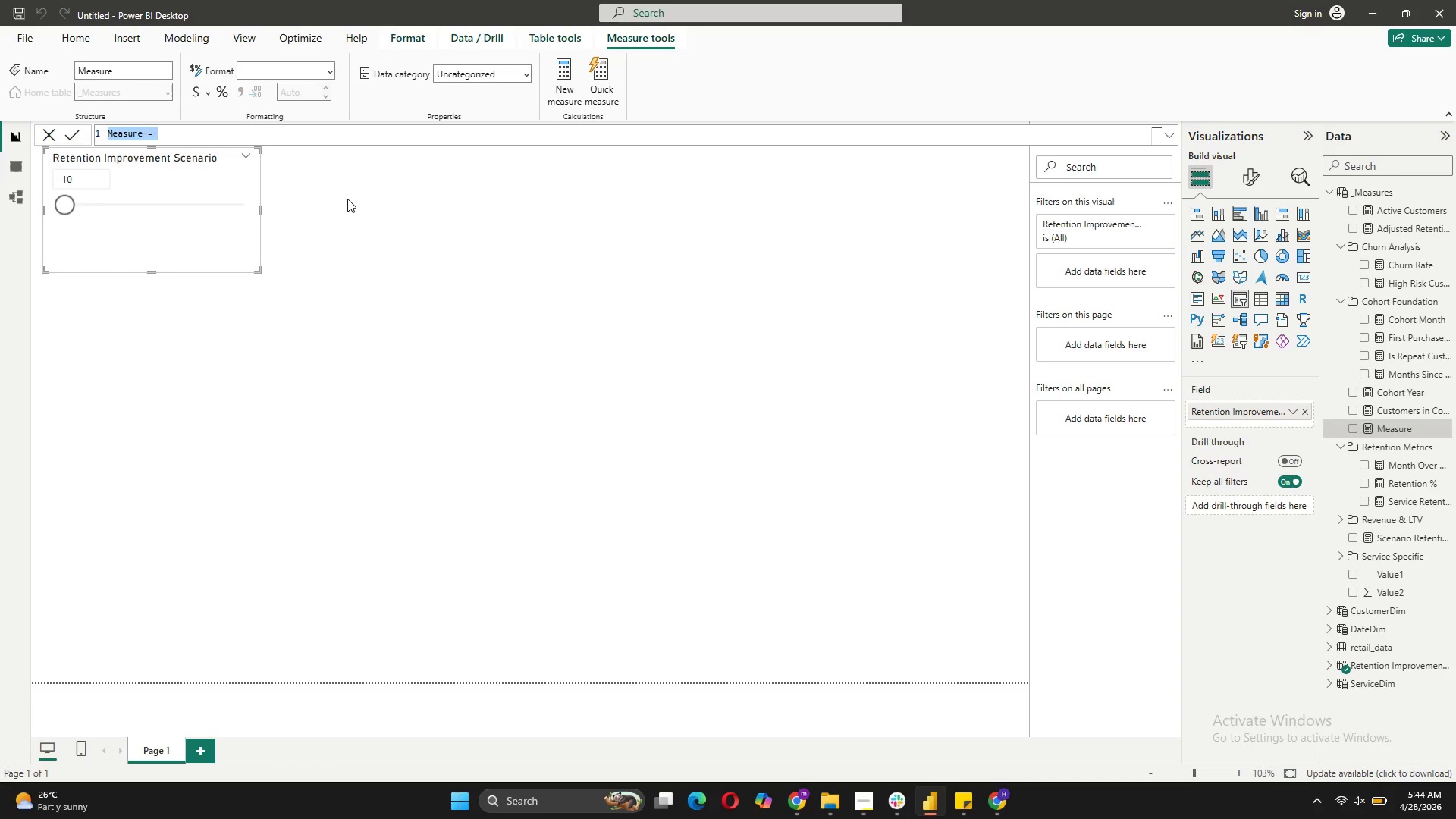 
wait(5.27)
 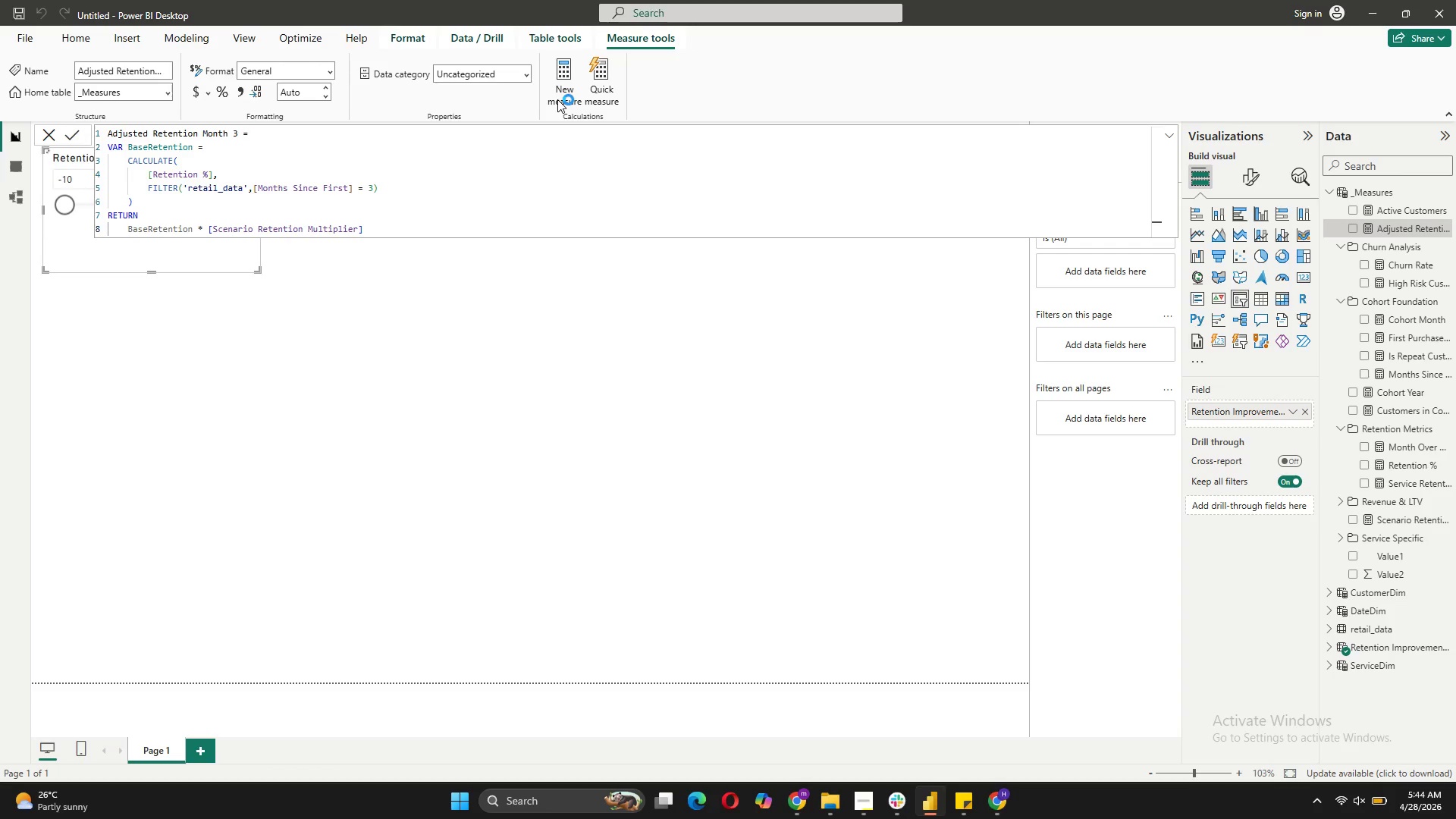 
type(Projected Revenue Impact = )
 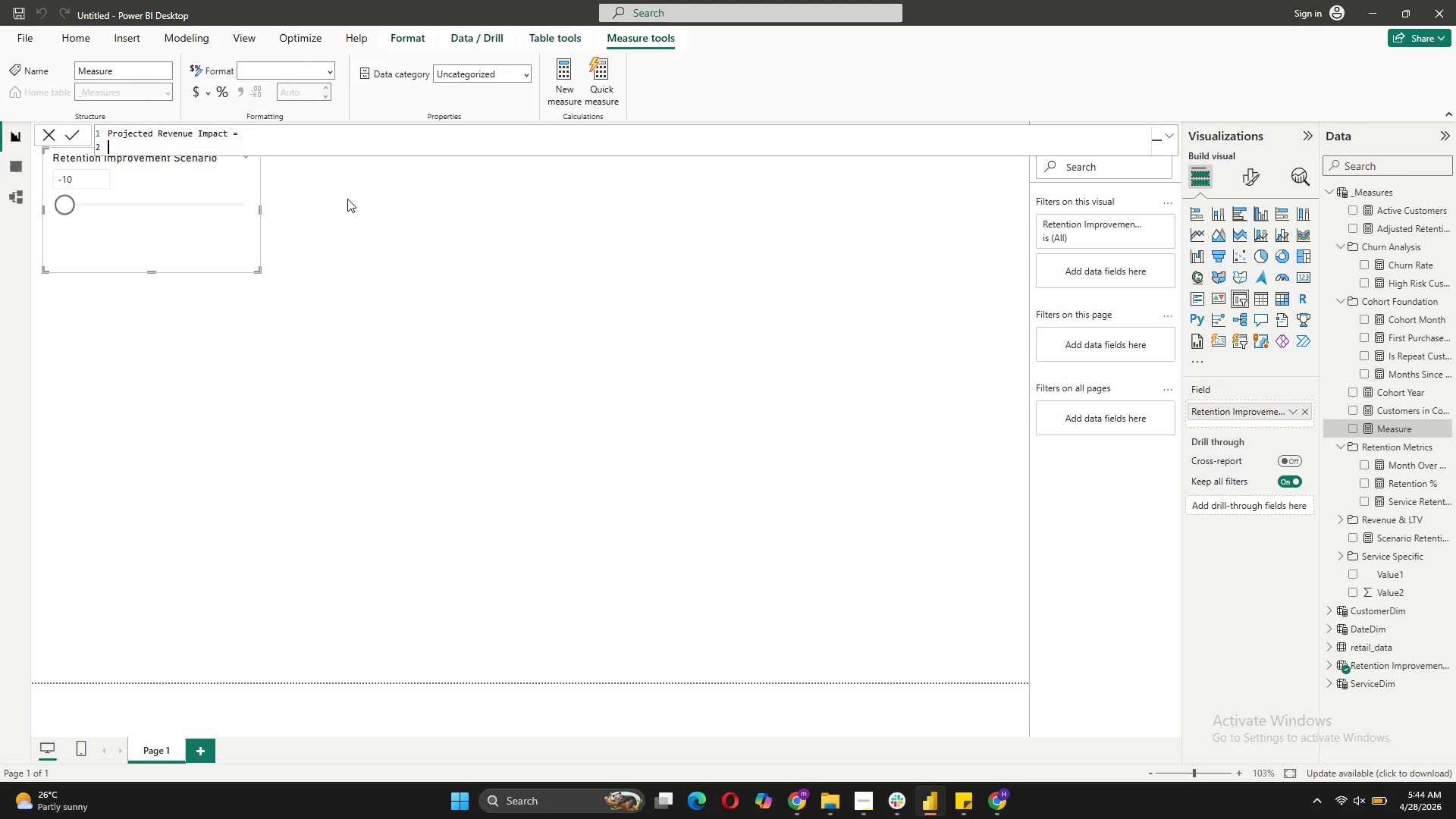 
key(Shift+Enter)
 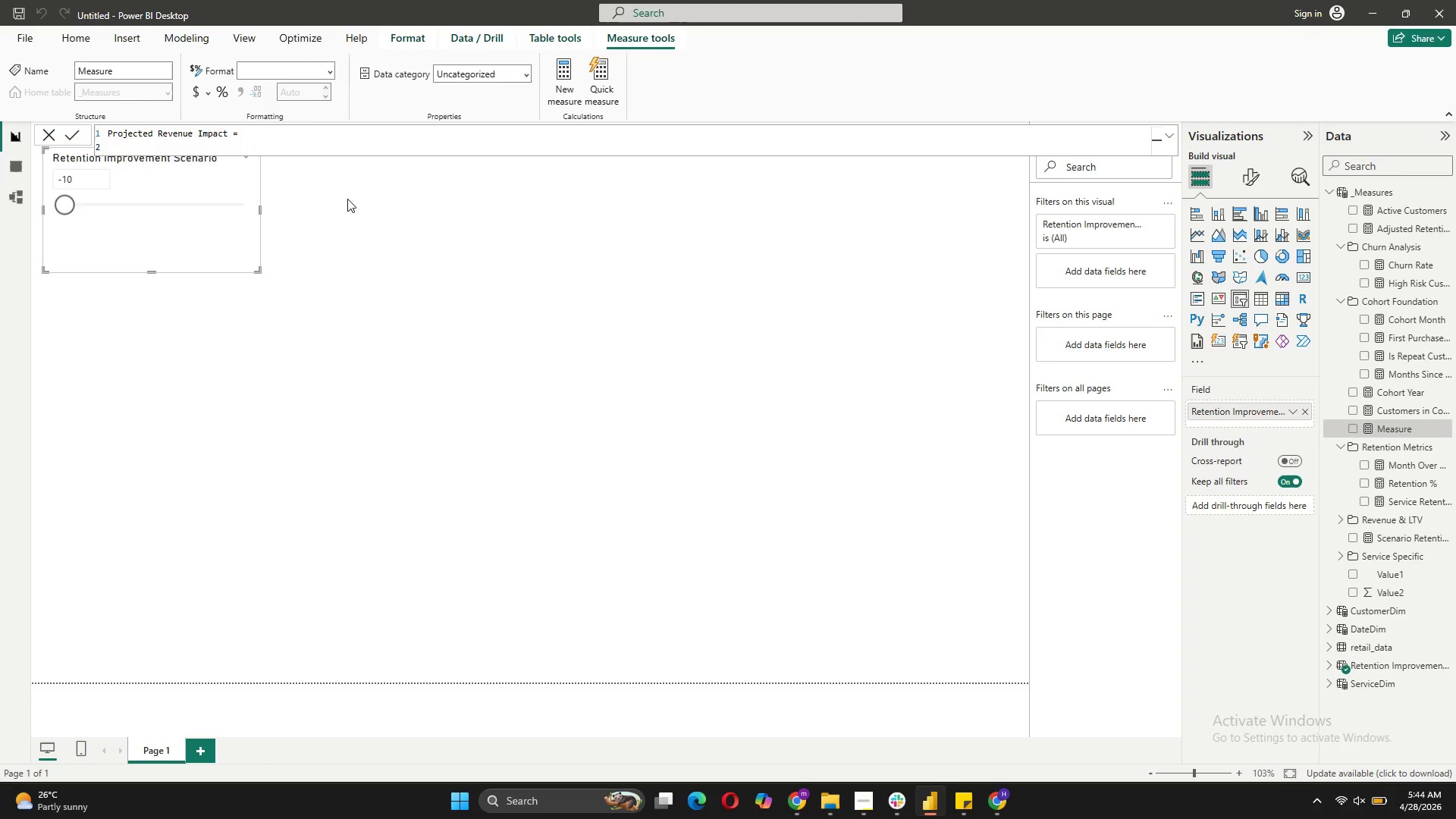 
type(VAR CurrentRevenue = [)
 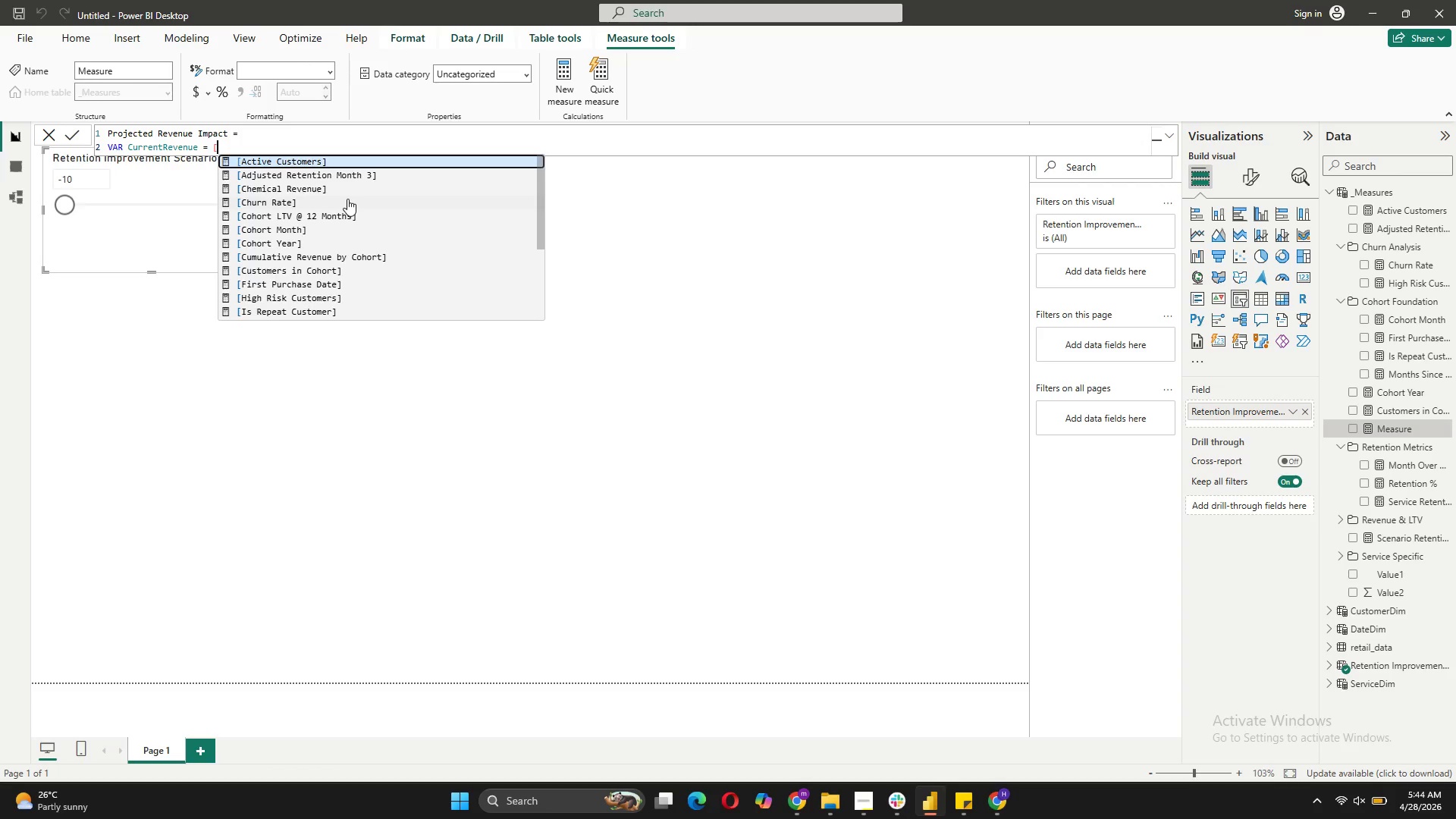 
scroll: coordinate [334, 246], scroll_direction: down, amount: 6.0
 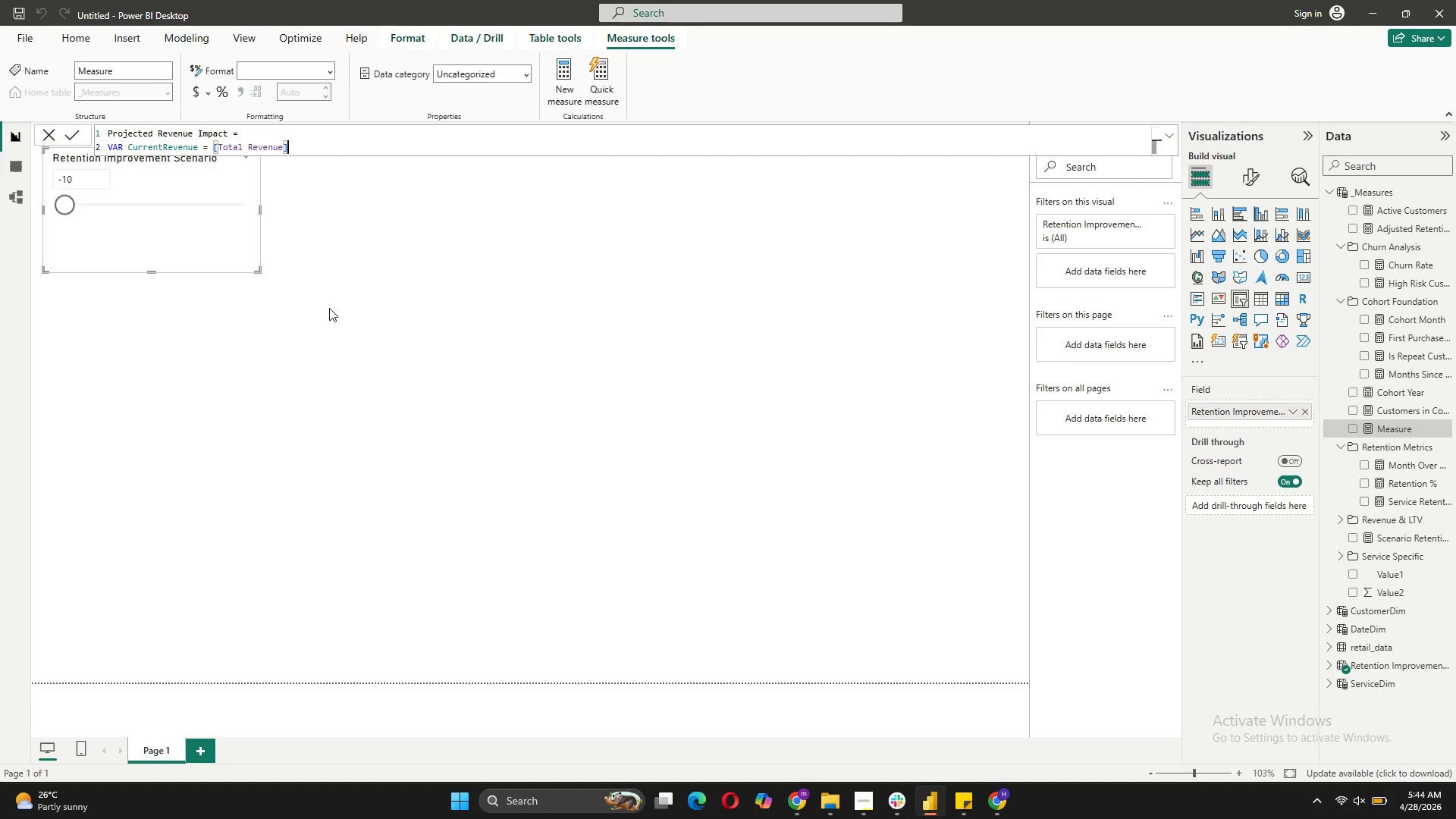 
key(Shift+ShiftRight)
 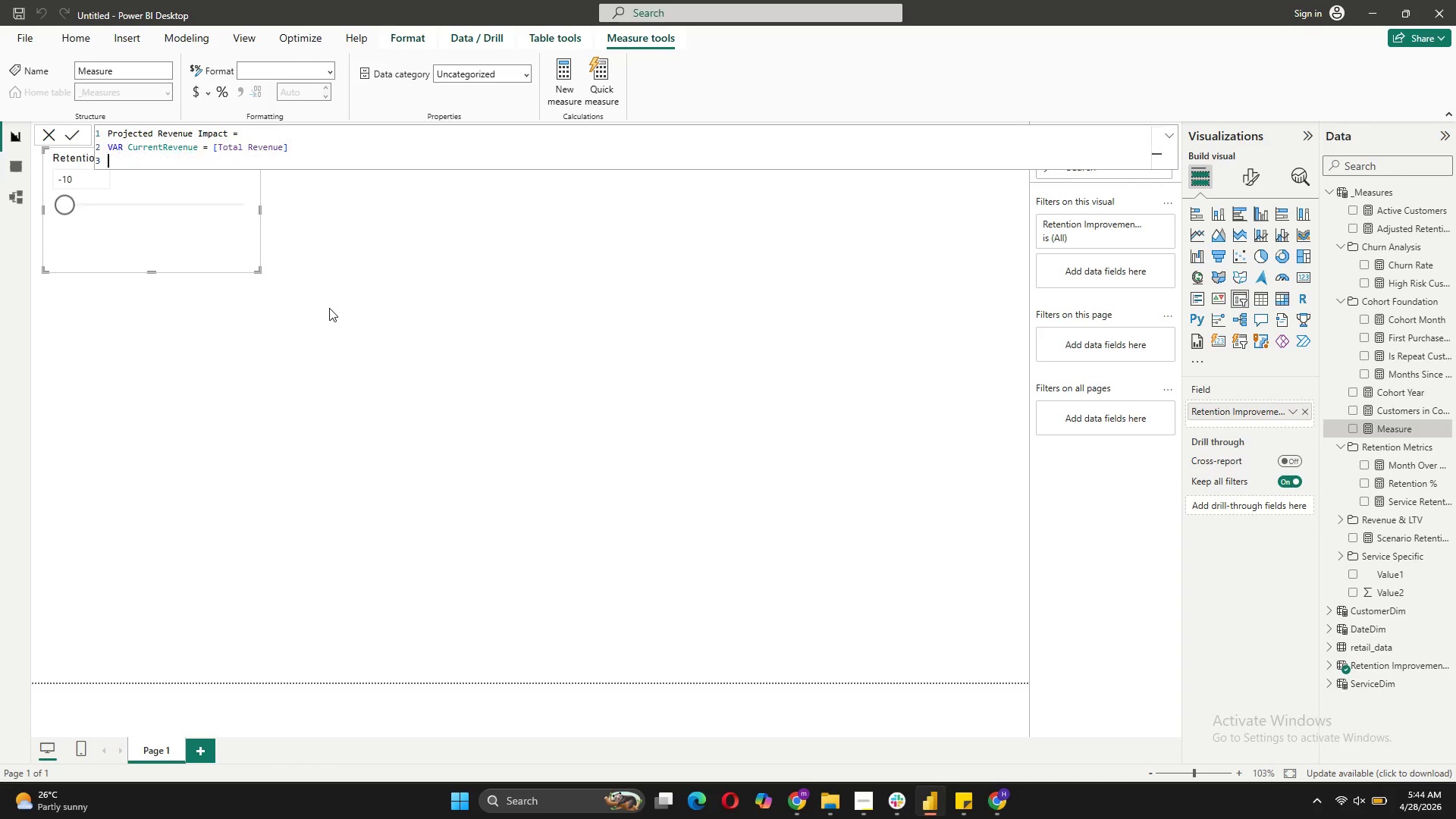 
key(Shift+Enter)
 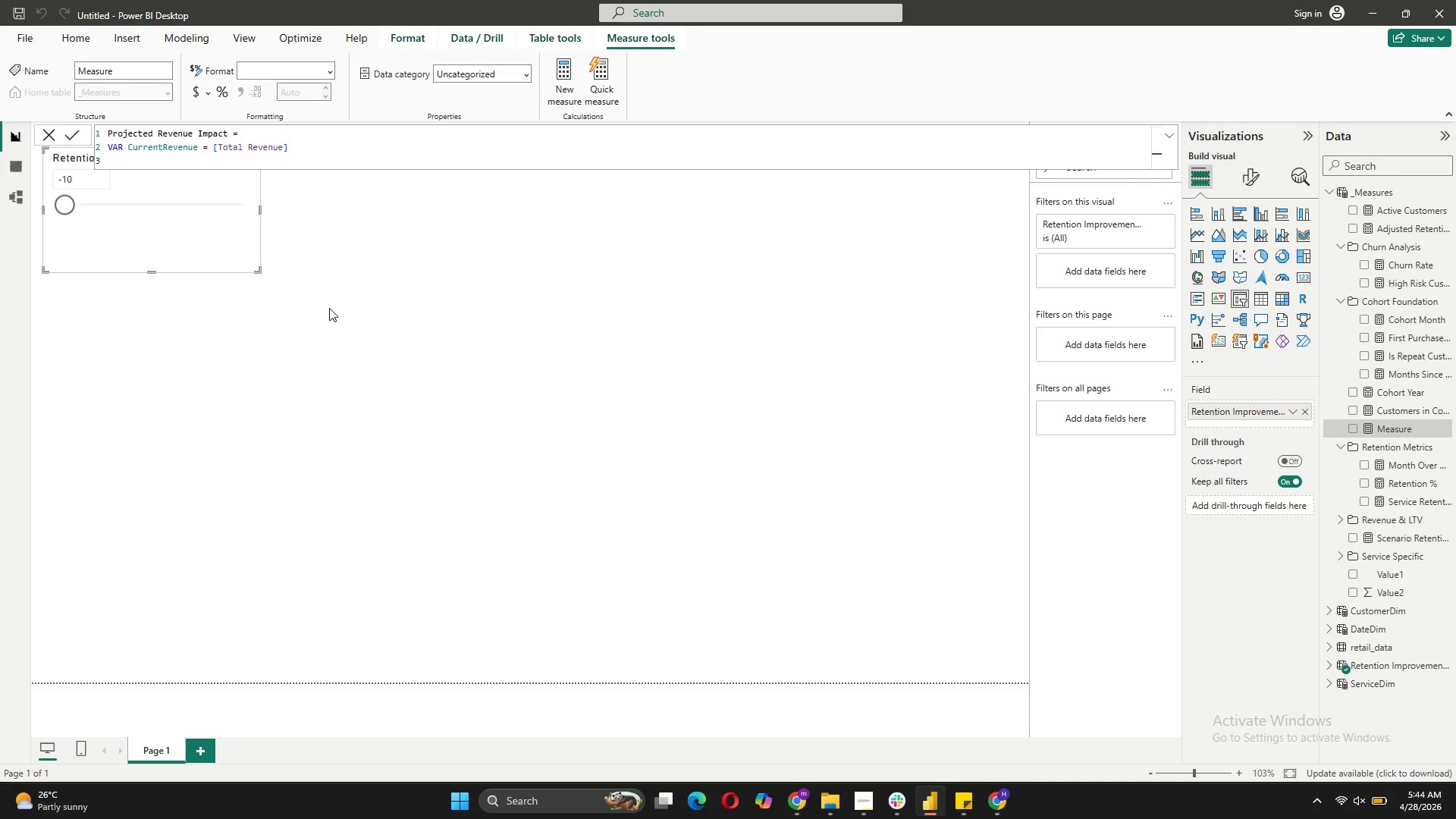 
type(var)
key(Backspace)
key(Tab)
type( CurrentRetention )
key(Backspace)
type( -)
key(Backspace)
type(= [Ret)
 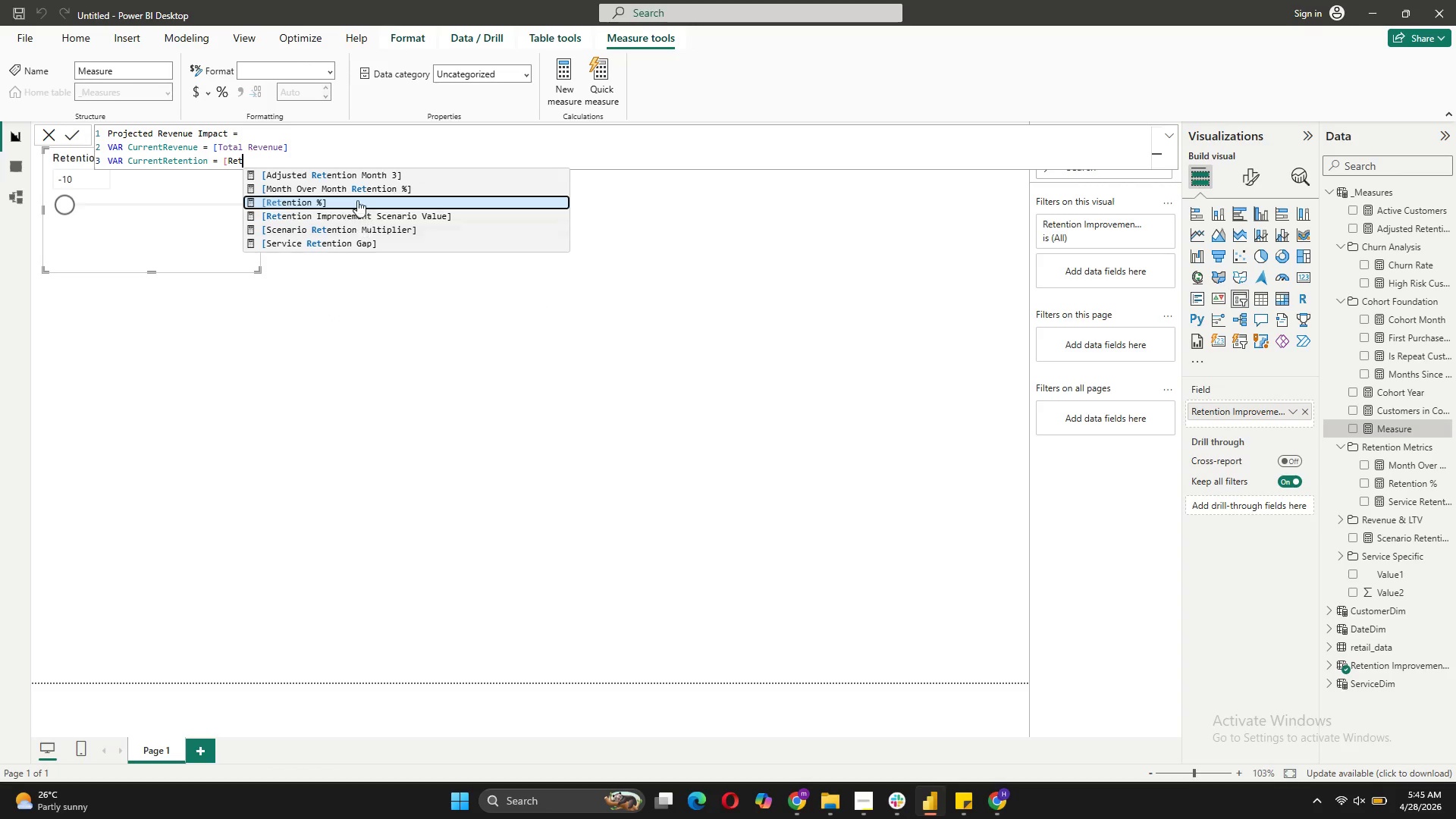 
left_click([356, 197])
 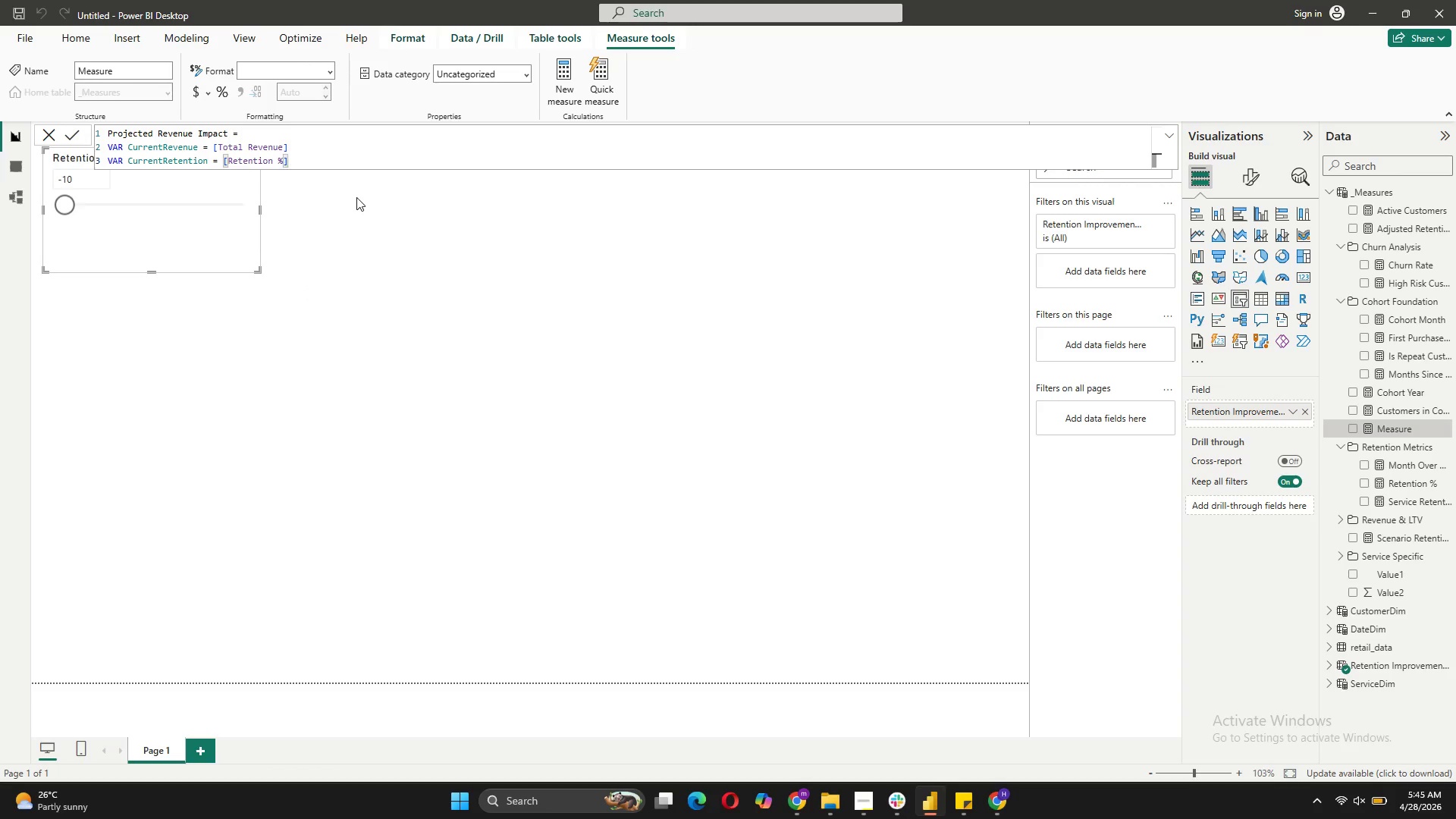 
key(Shift+Enter)
 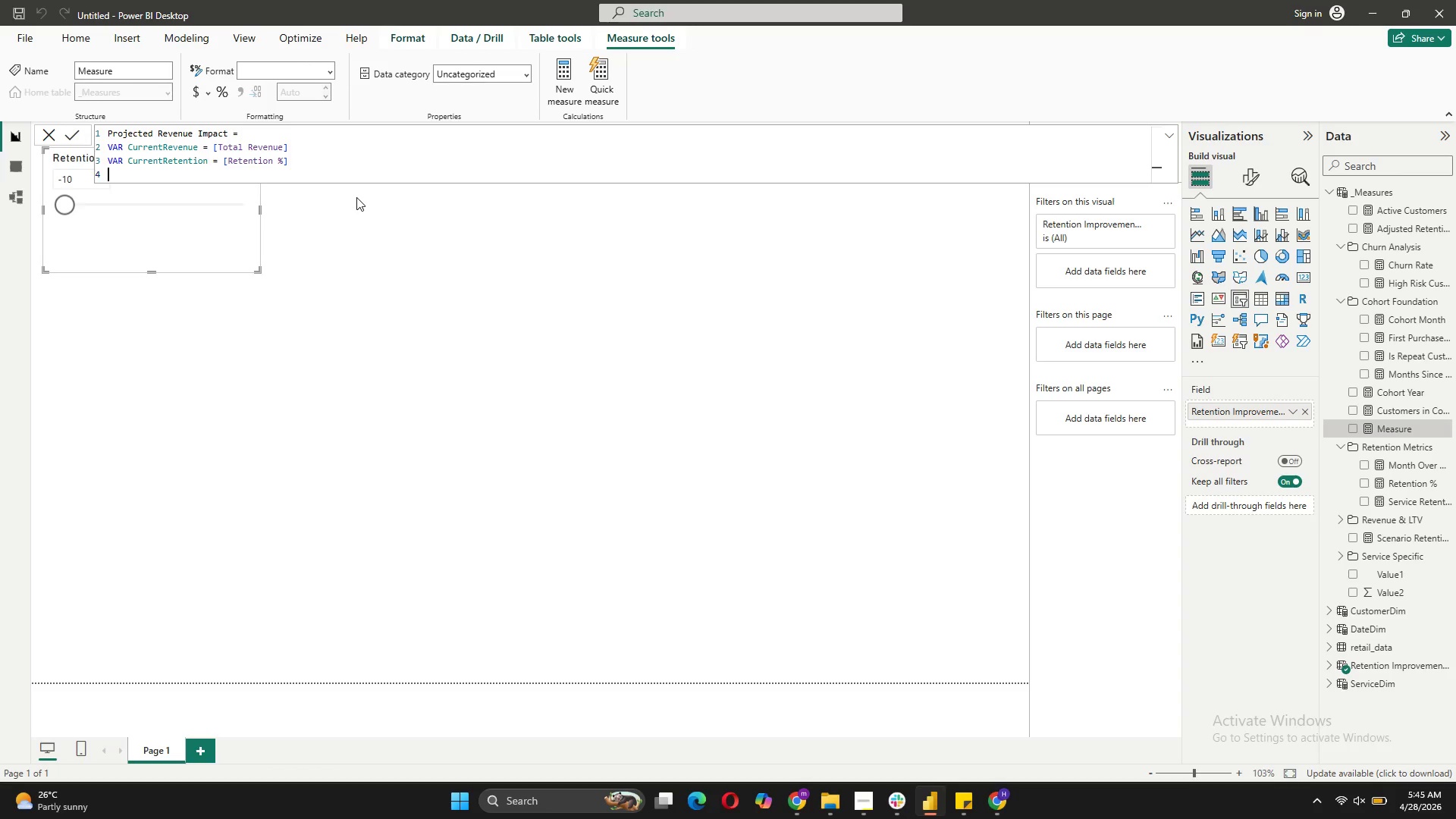 
type(VAR AdjustedRetention = [)
 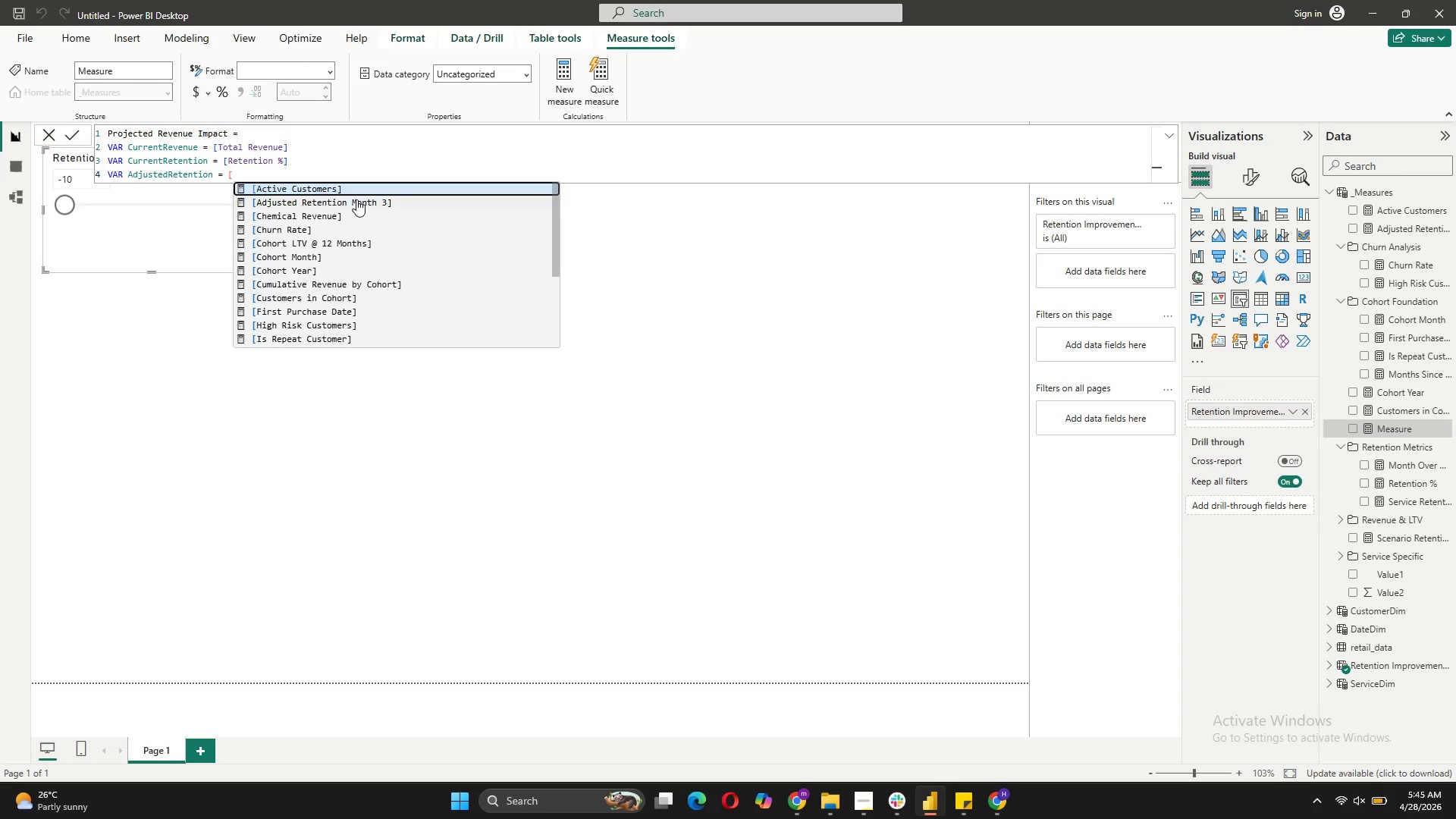 
left_click([356, 199])
 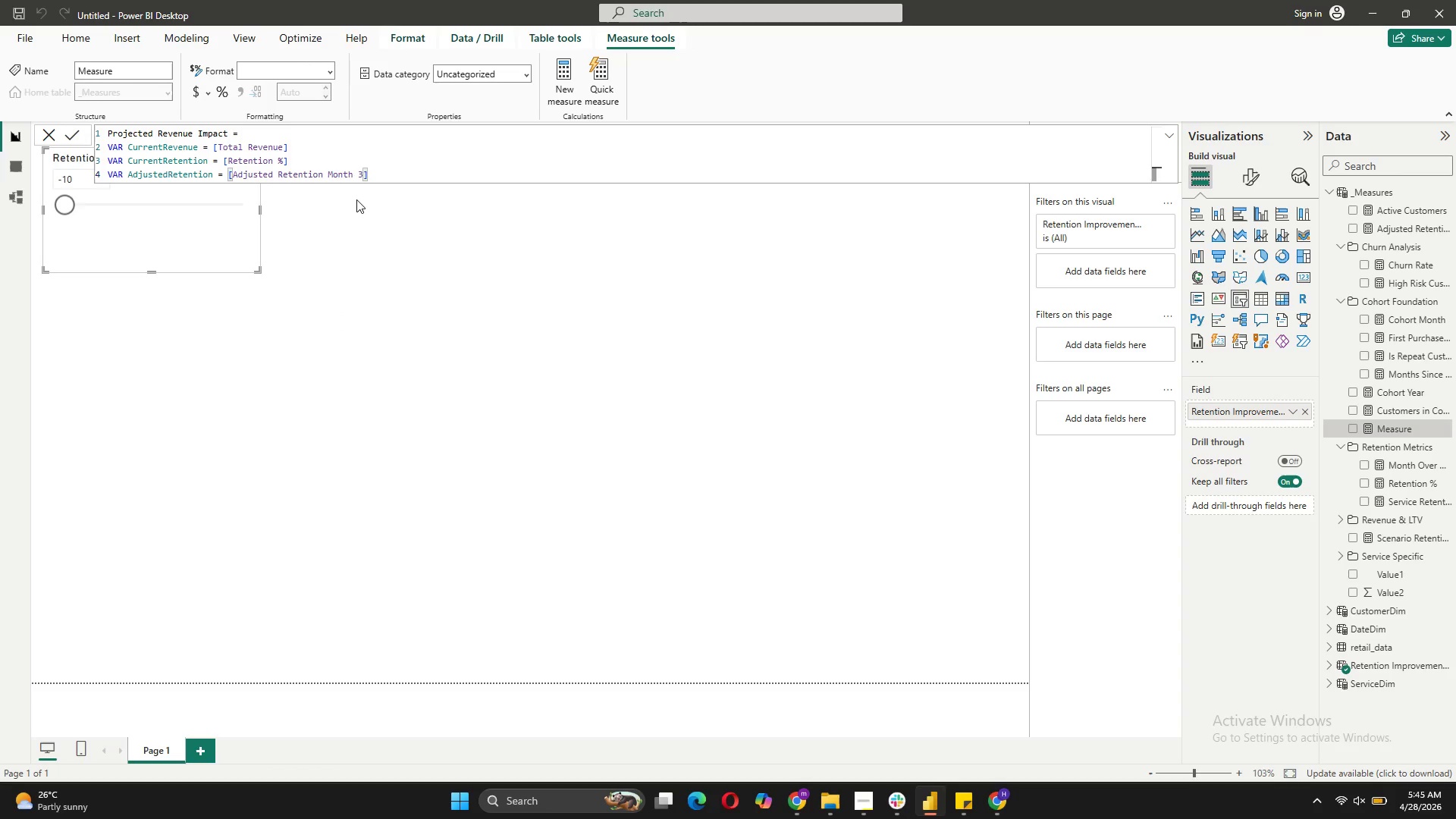 
key(Shift+ShiftRight)
 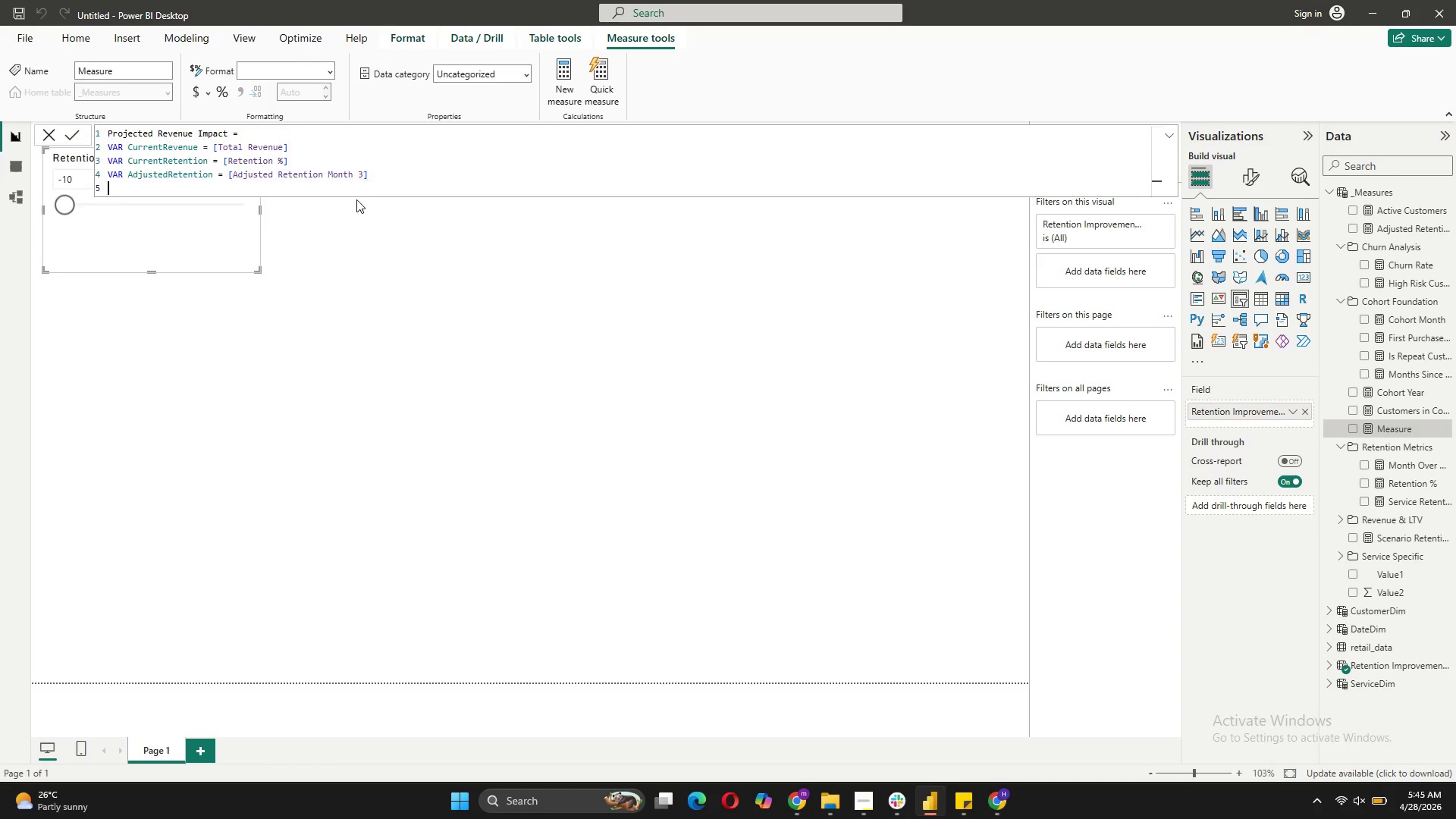 
key(Shift+Enter)
 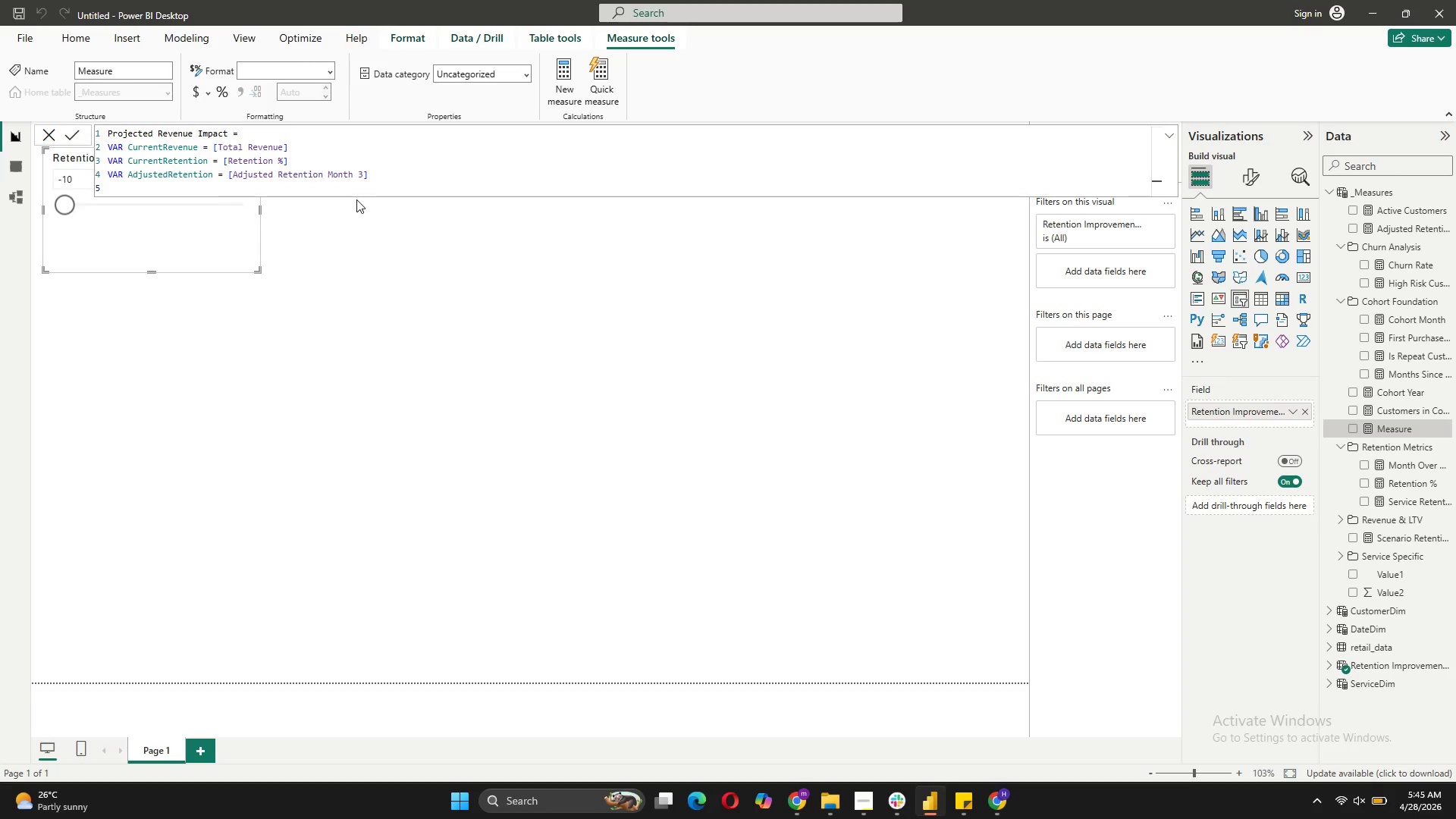 
type(RET)
key(Tab)
 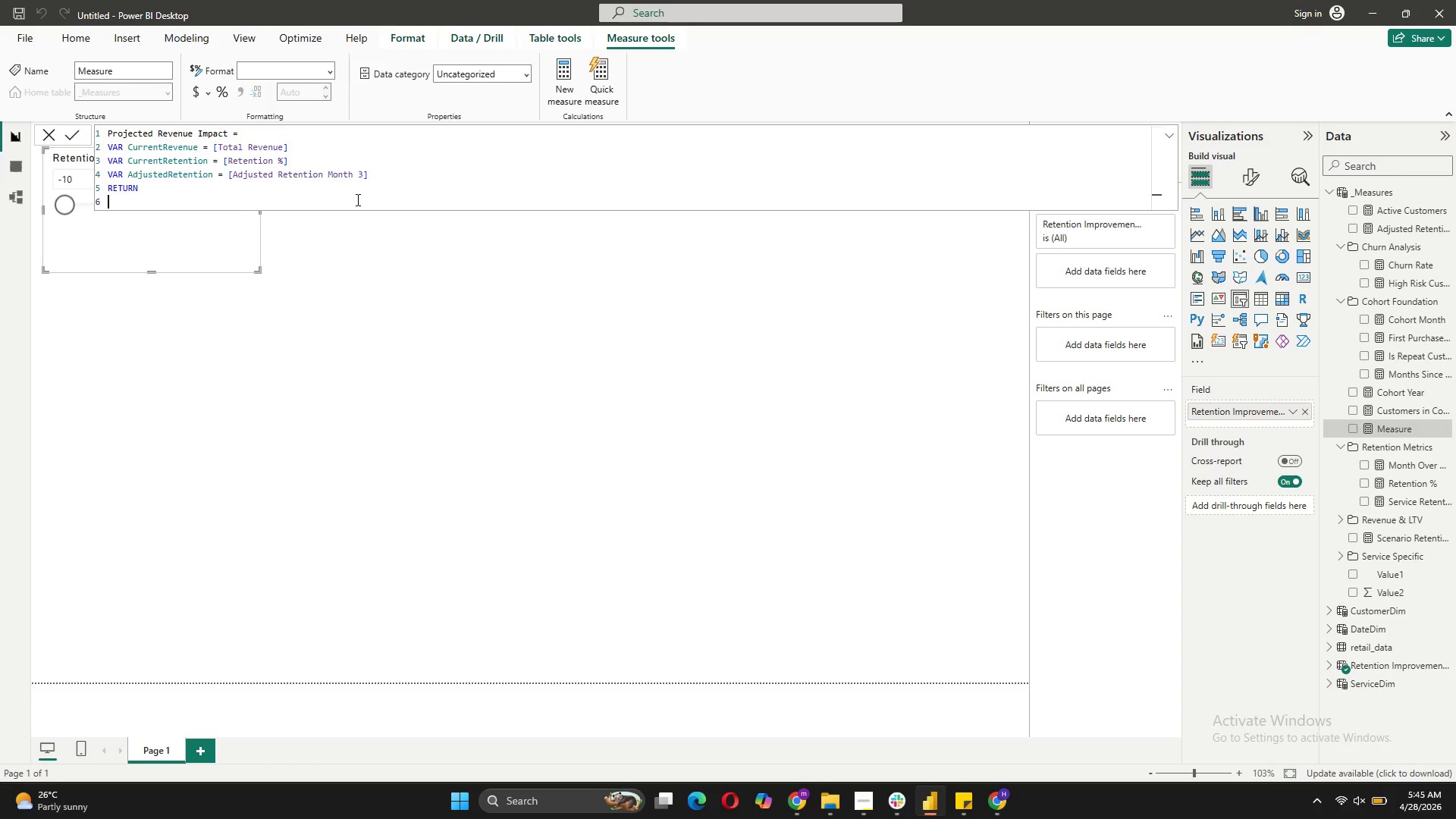 
key(Shift+Enter)
 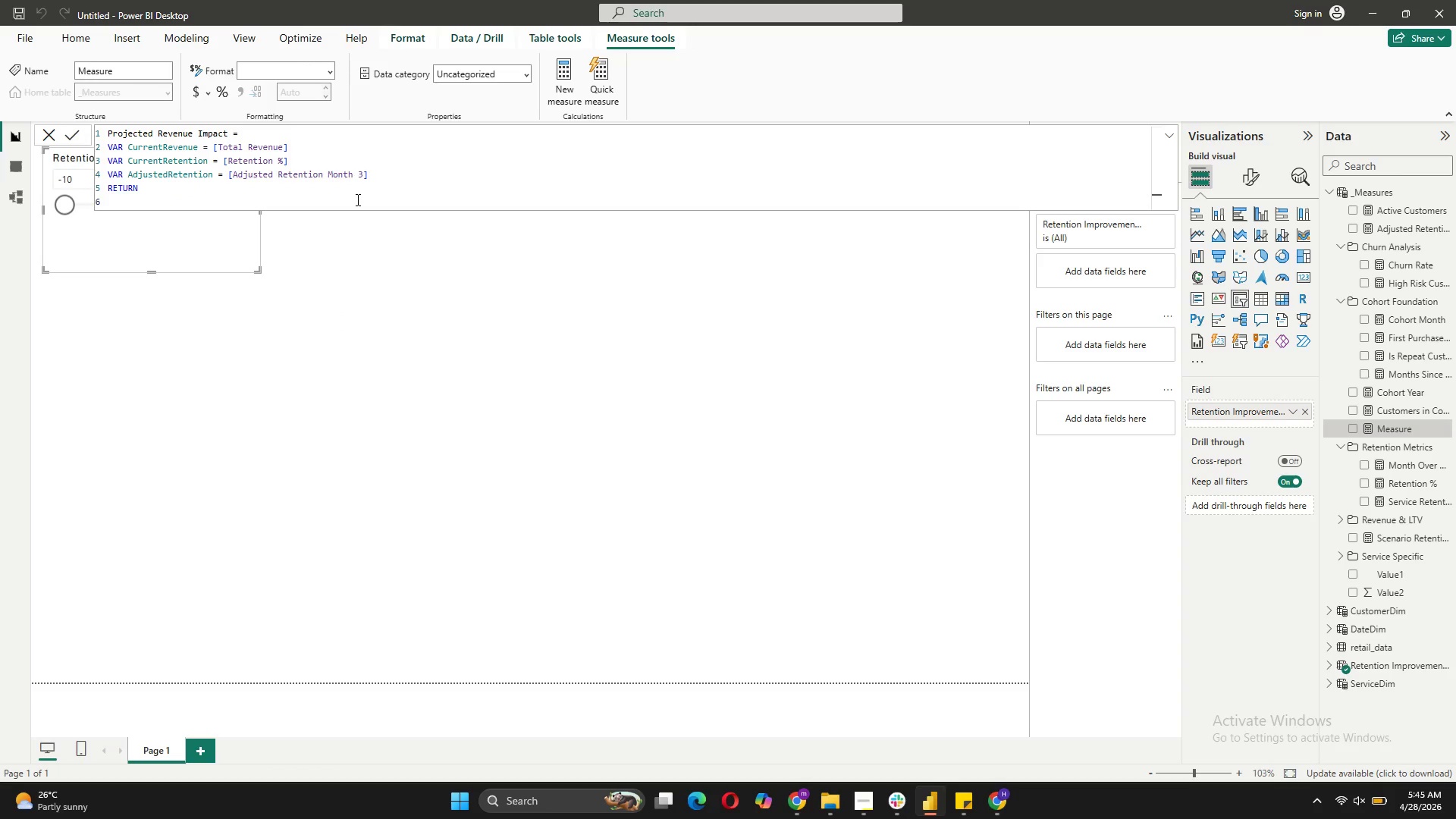 
key(Tab)
type(Curr)
 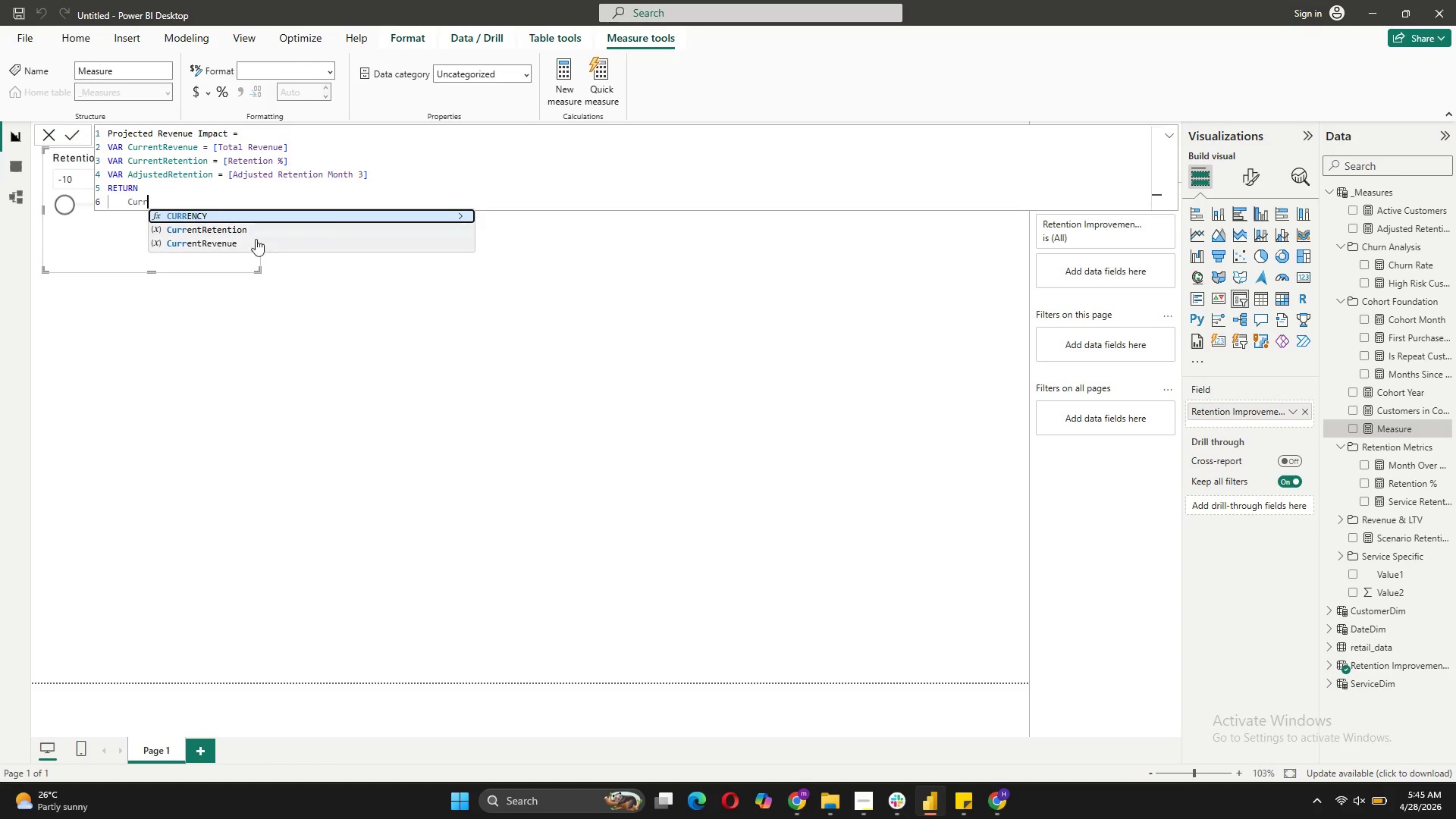 
left_click([212, 240])
 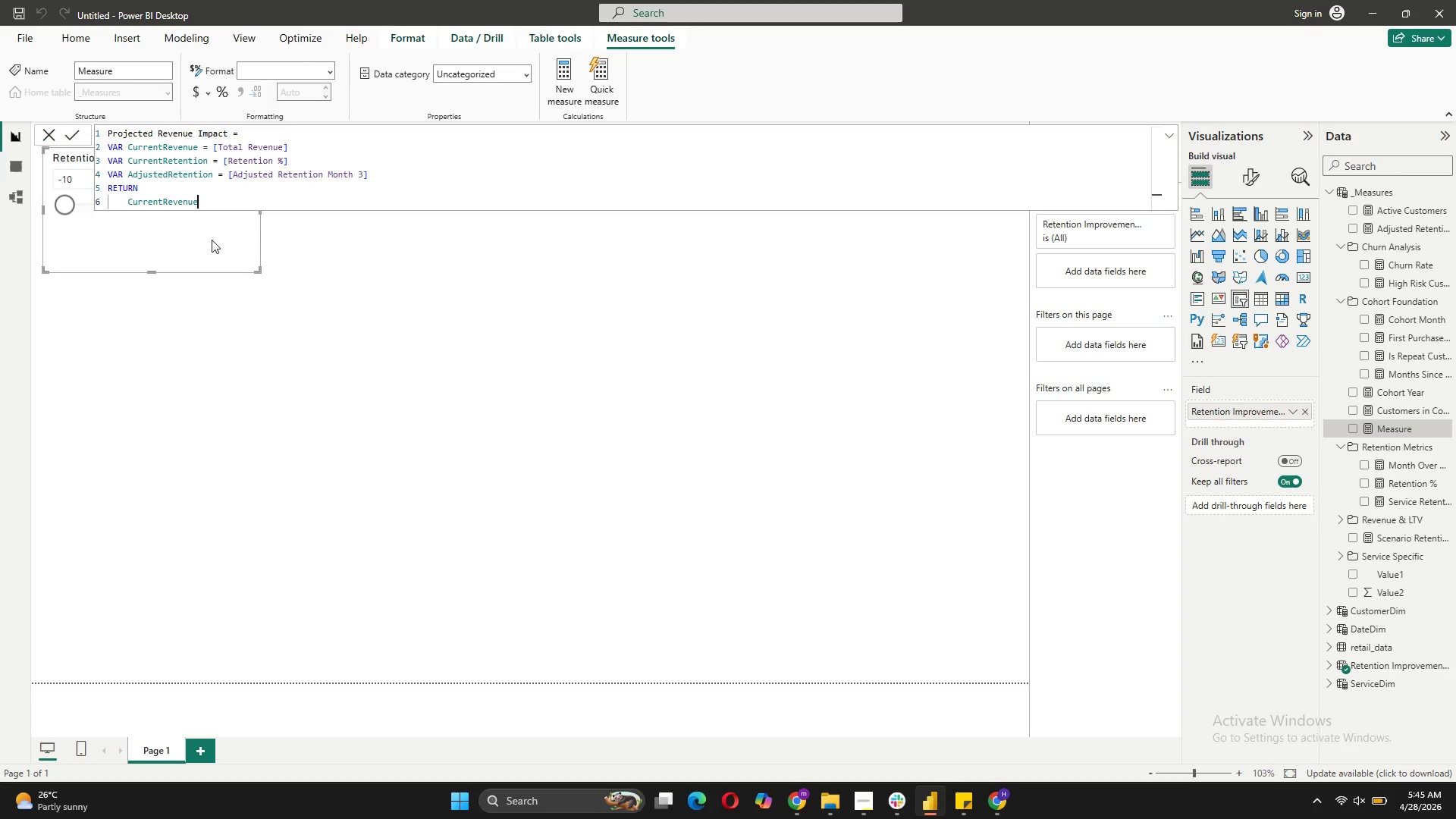 
key(Space)
 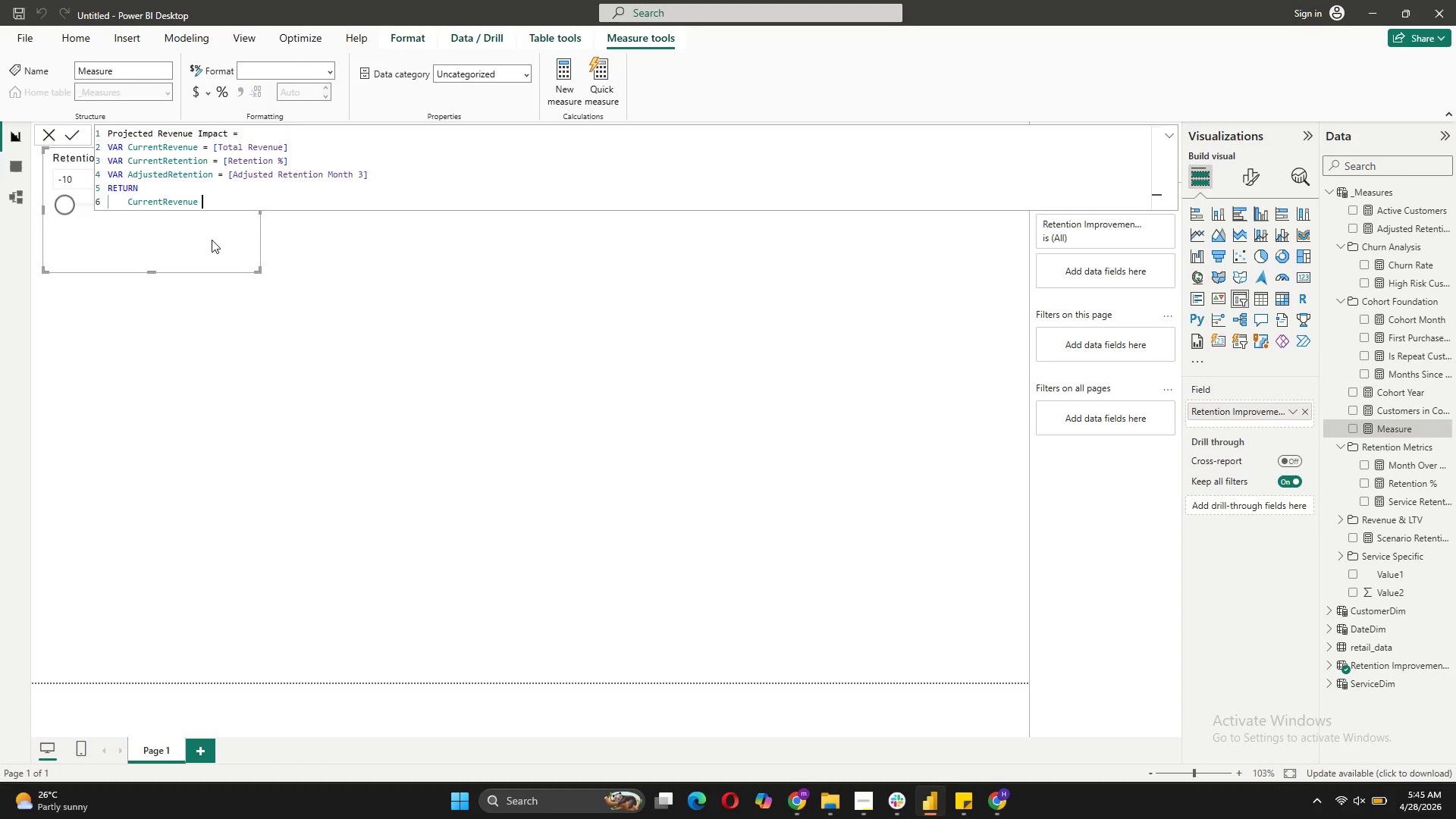 
key(Shift+8)
 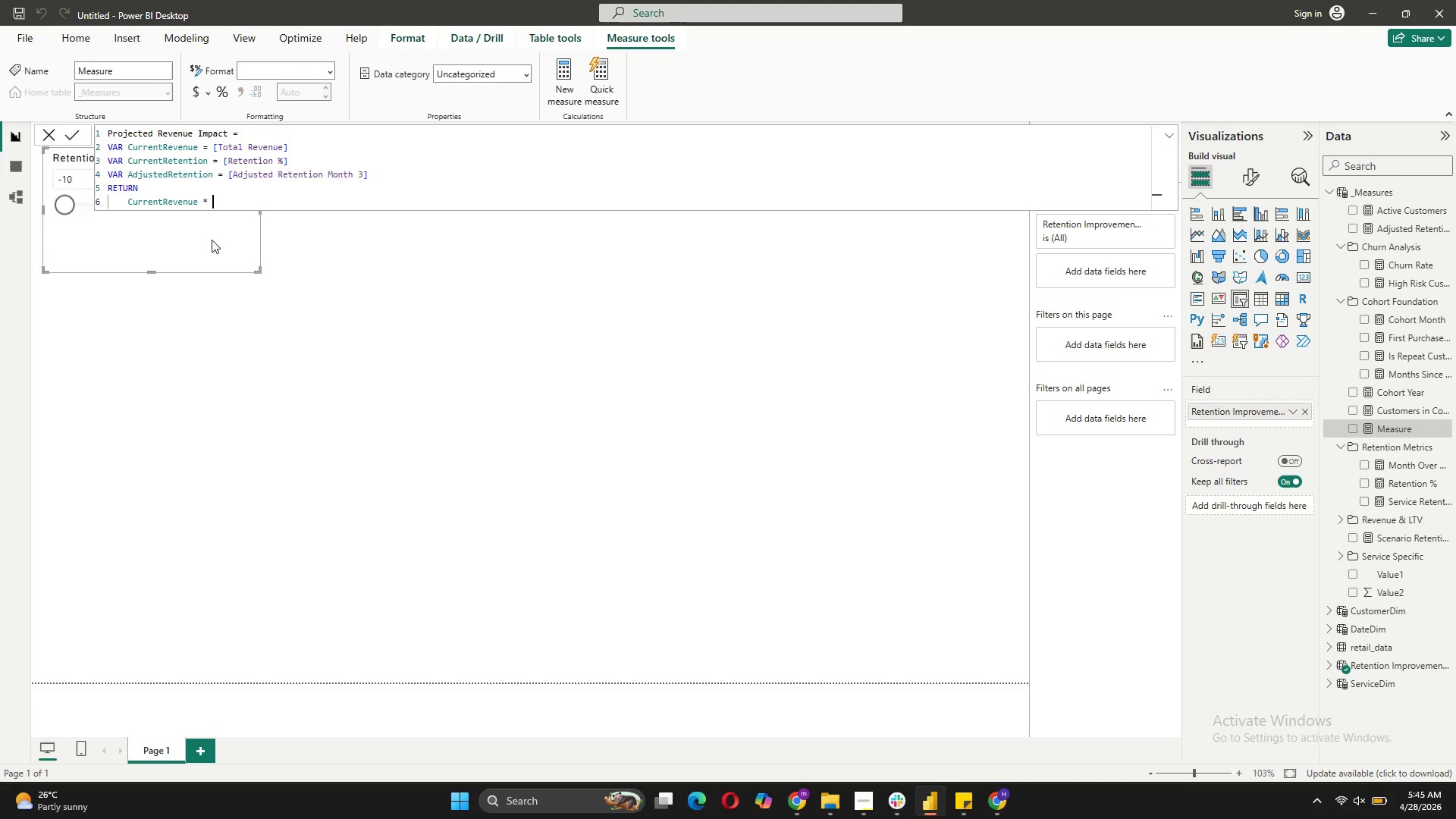 
key(Space)
 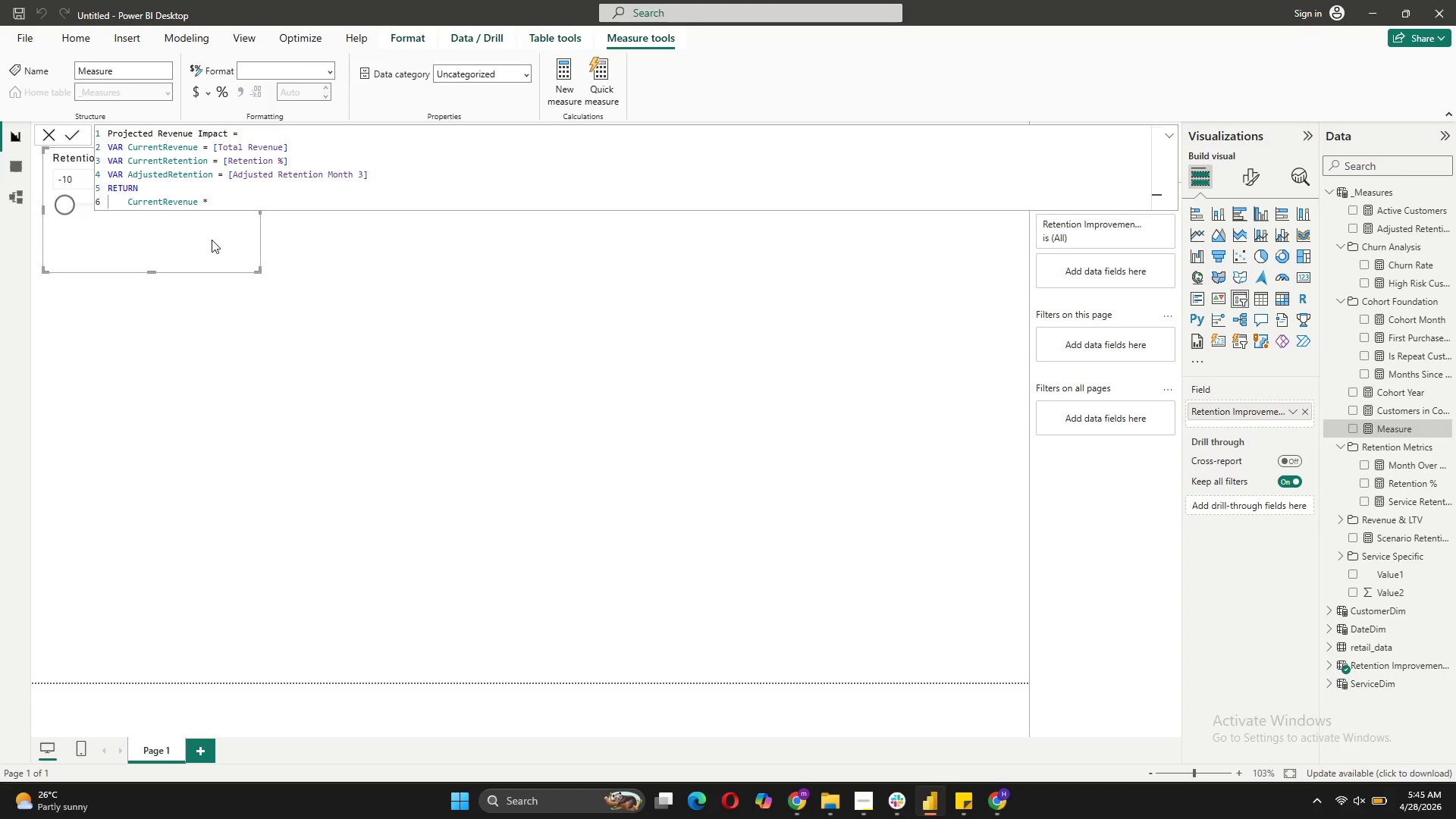 
key(Shift+9)
 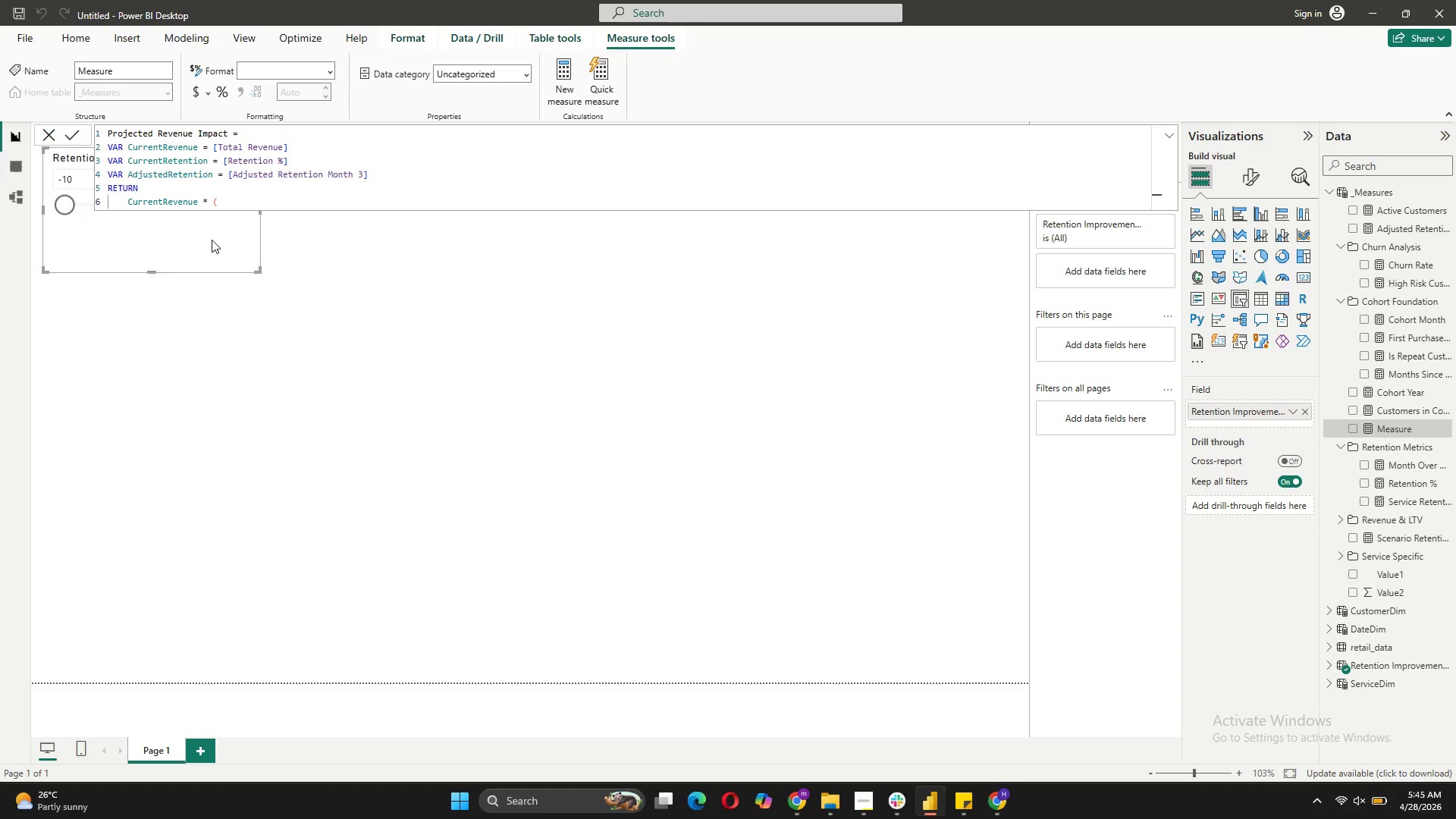 
key(CapsLock)
 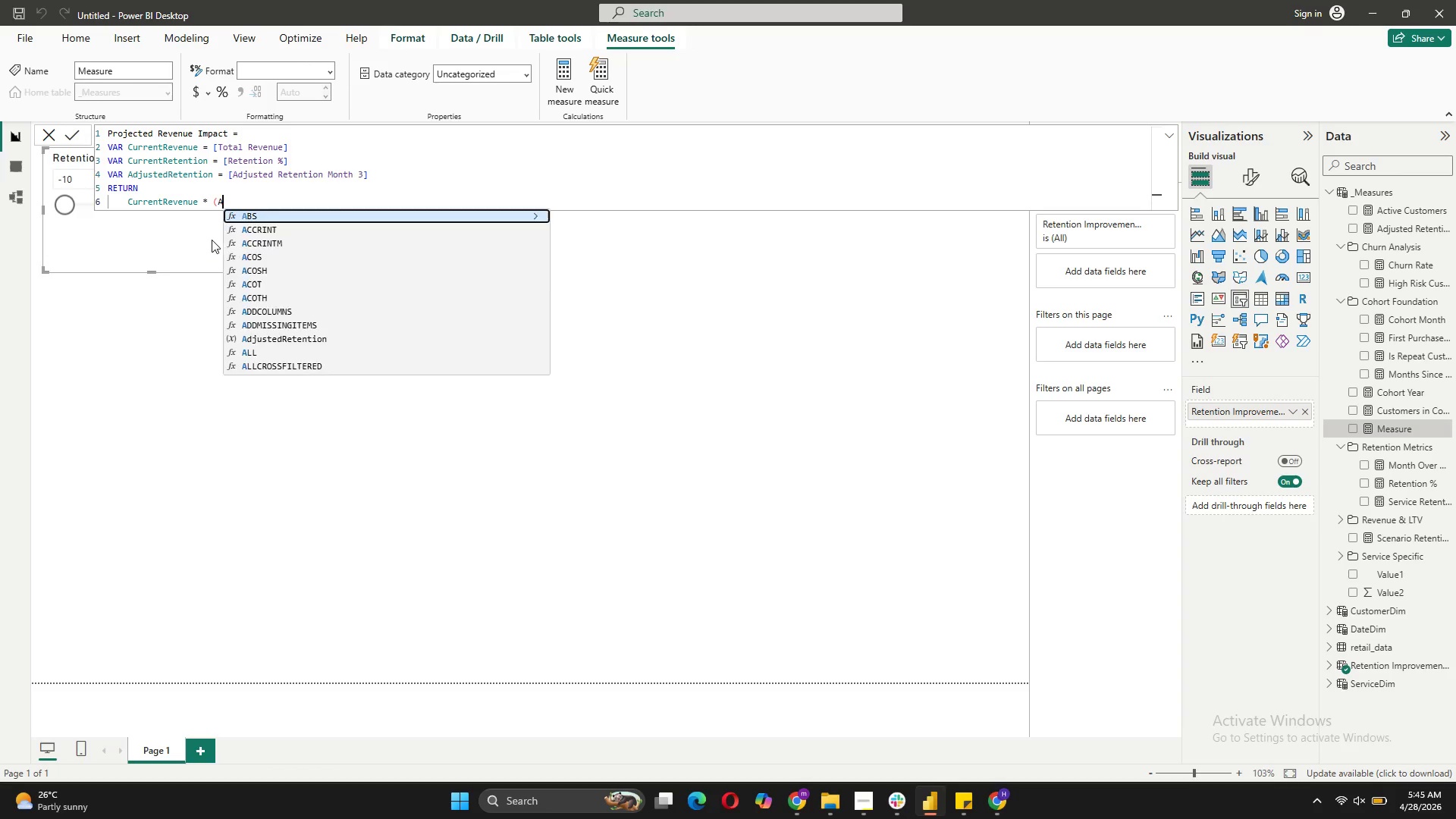 
key(A)
 